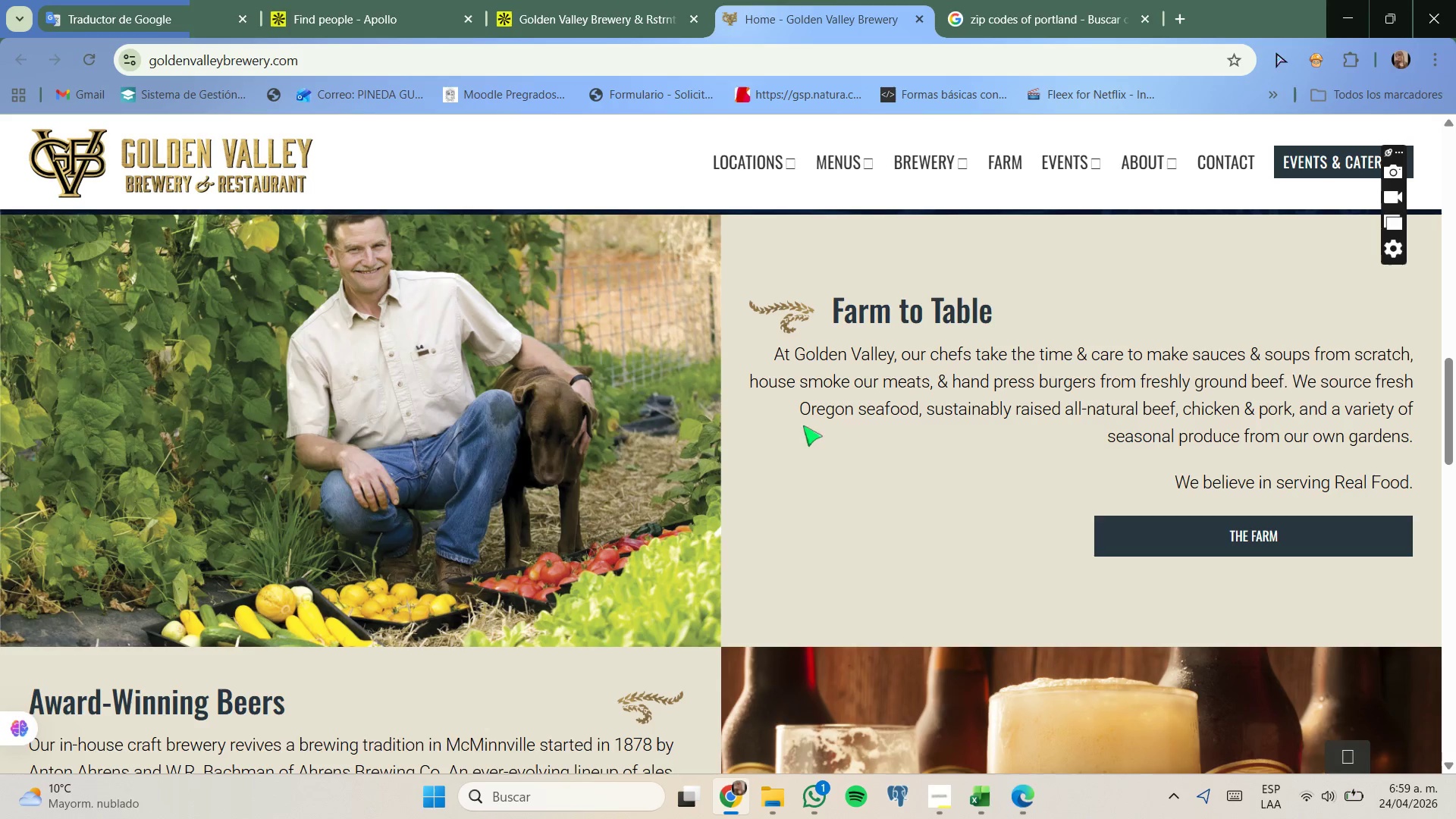 
scroll: coordinate [760, 464], scroll_direction: down, amount: 9.0
 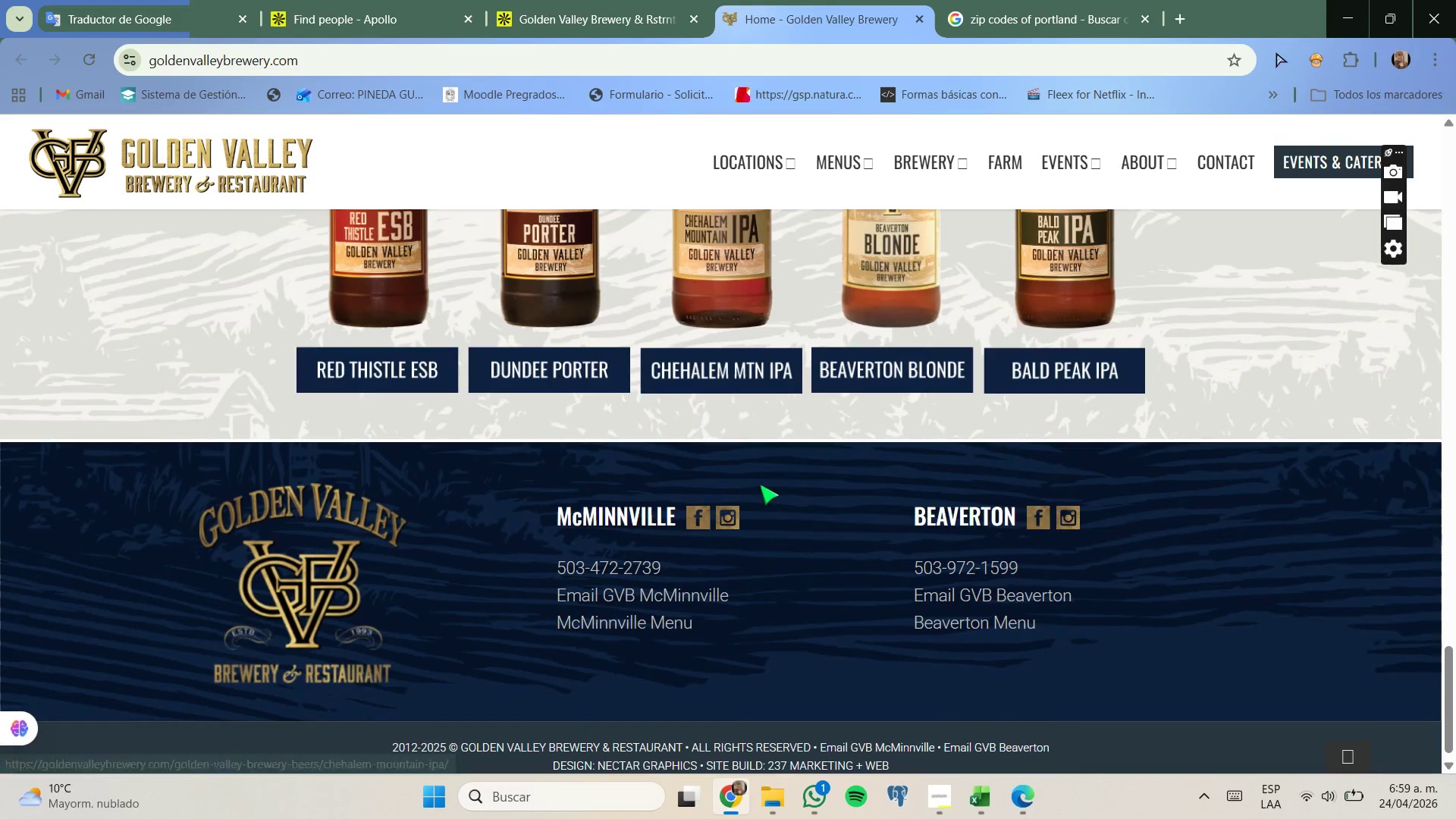 
scroll: coordinate [760, 487], scroll_direction: up, amount: 24.0
 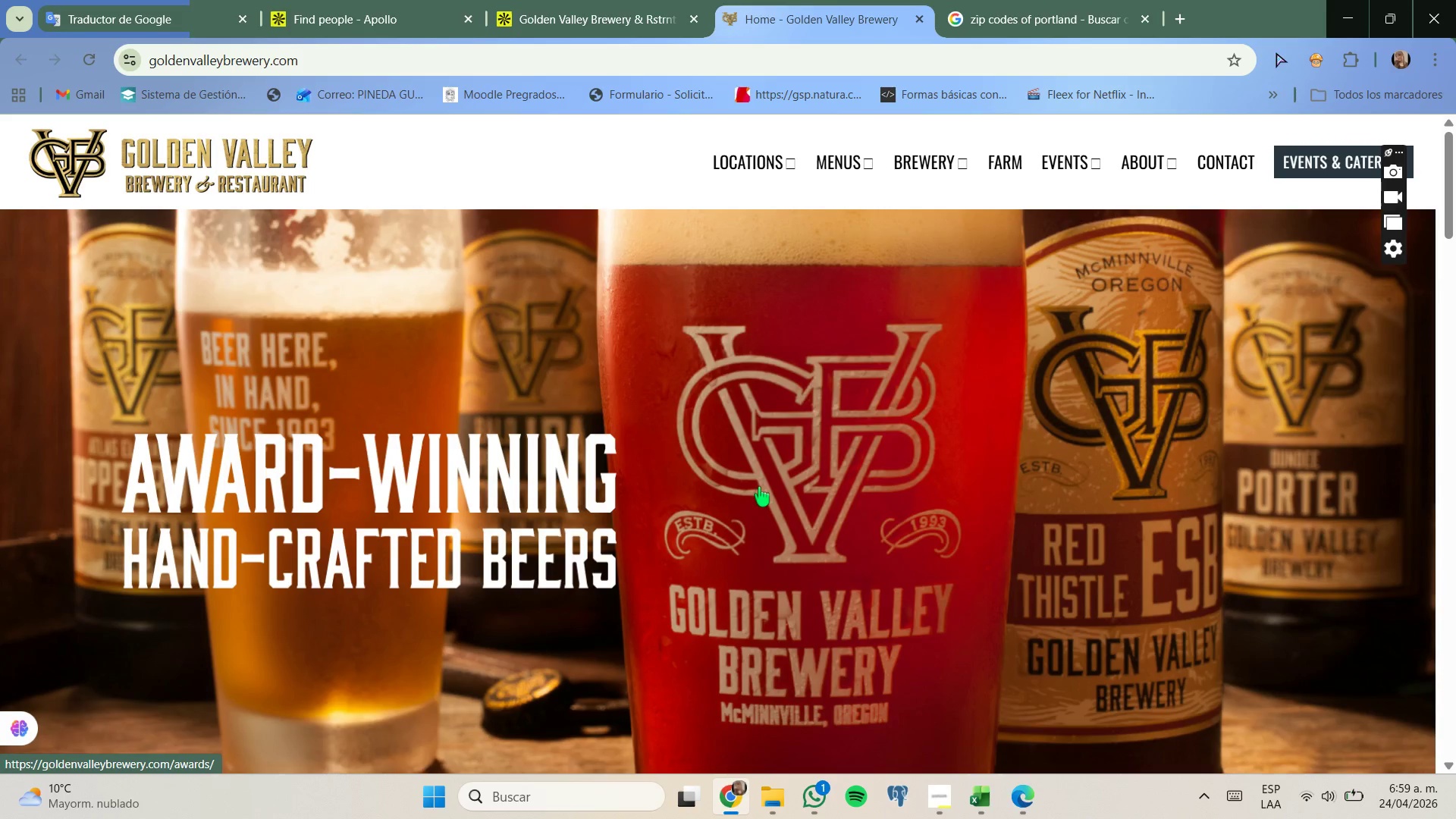 
mouse_move([853, 196])
 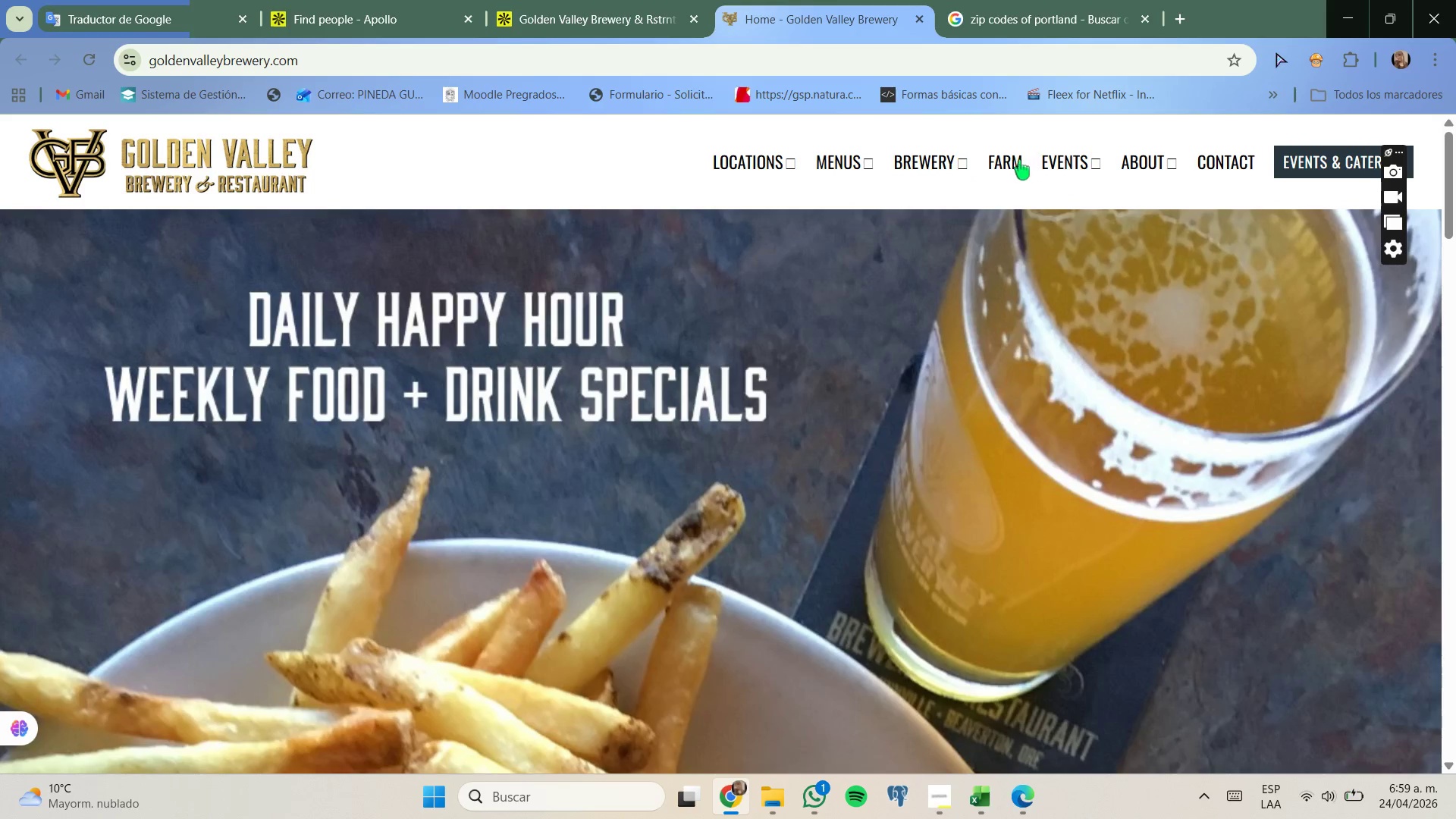 
wait(6.13)
 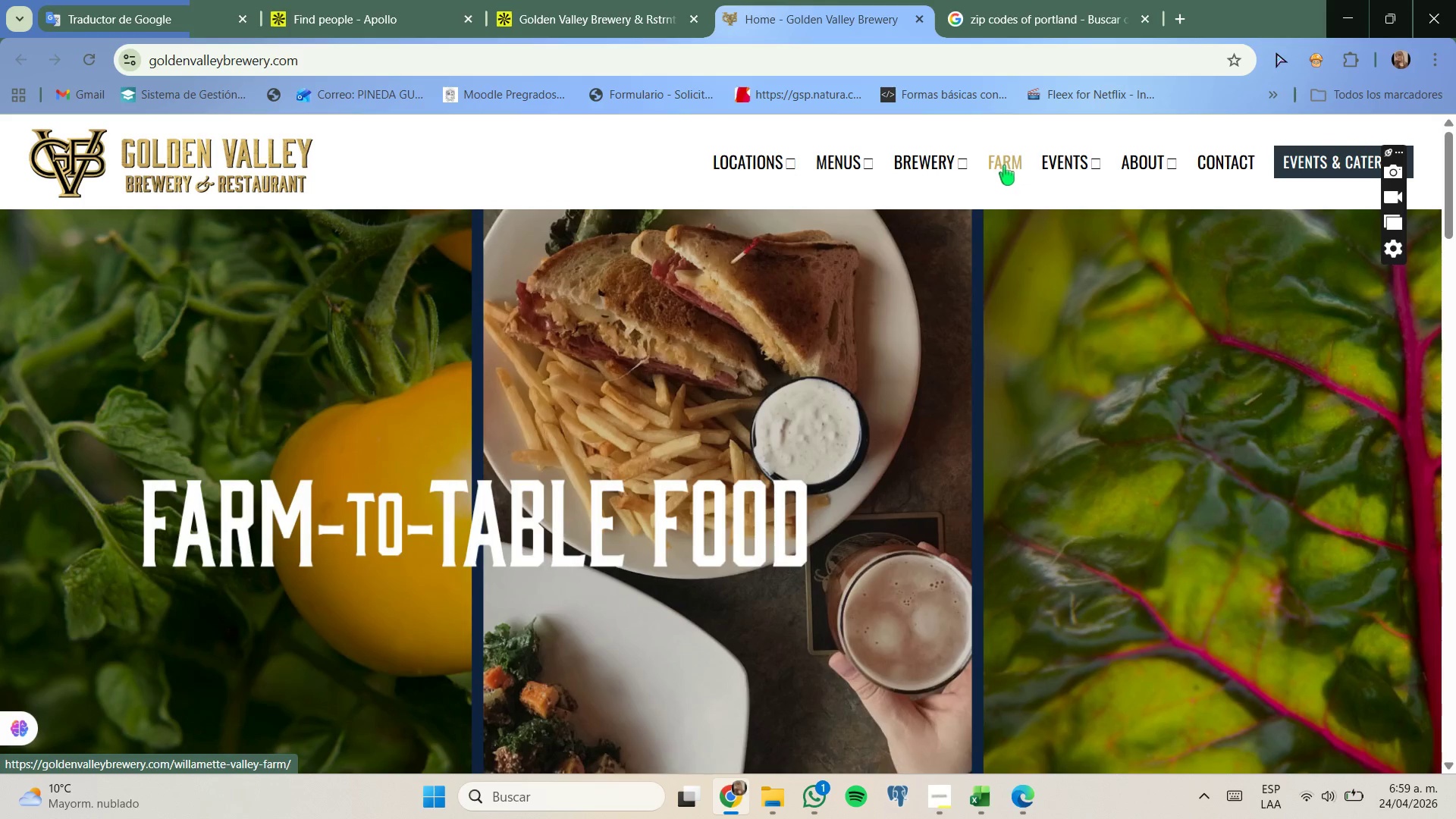 
left_click([620, 15])
 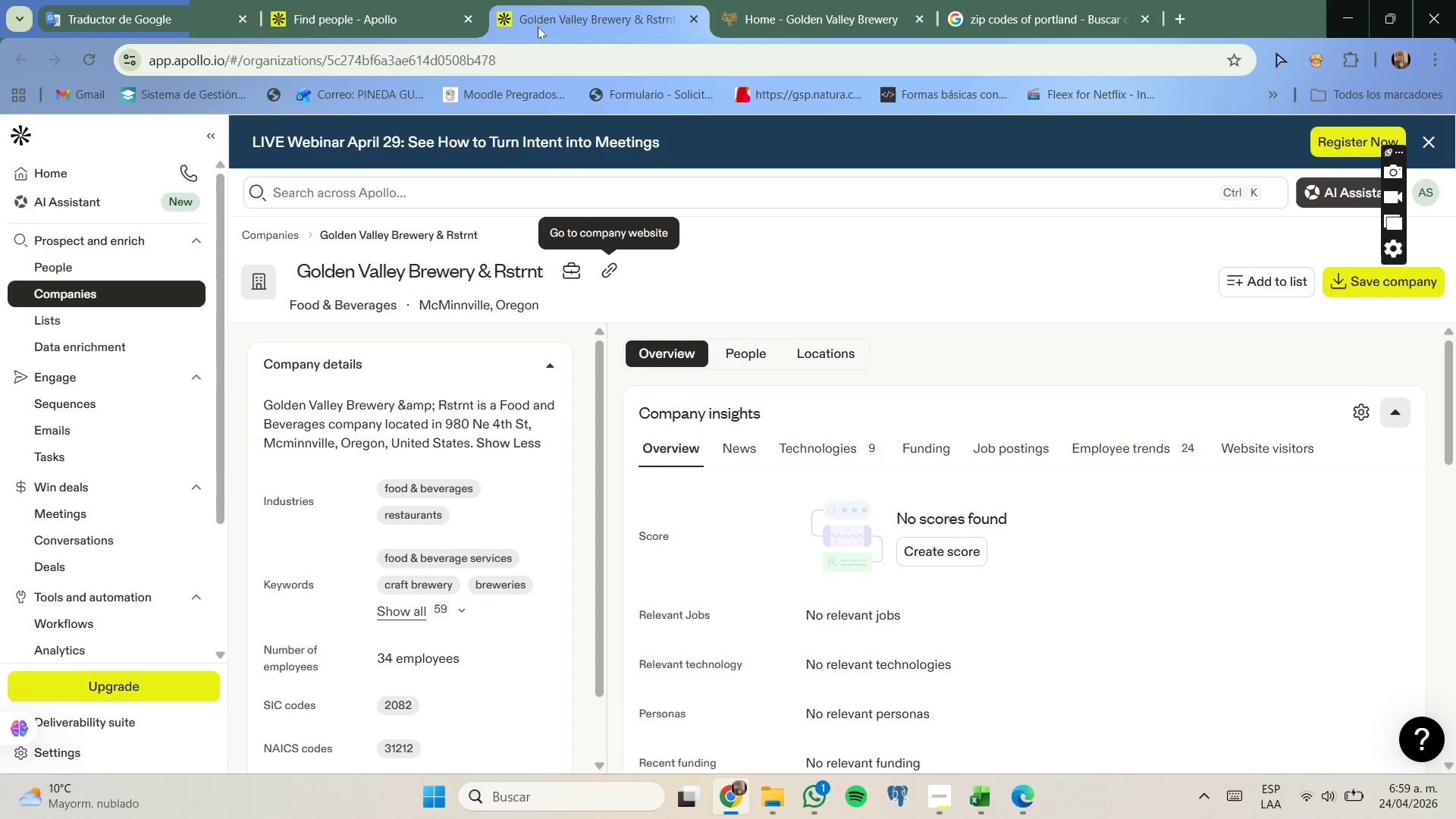 
left_click_drag(start_coordinate=[347, 0], to_coordinate=[340, 0])
 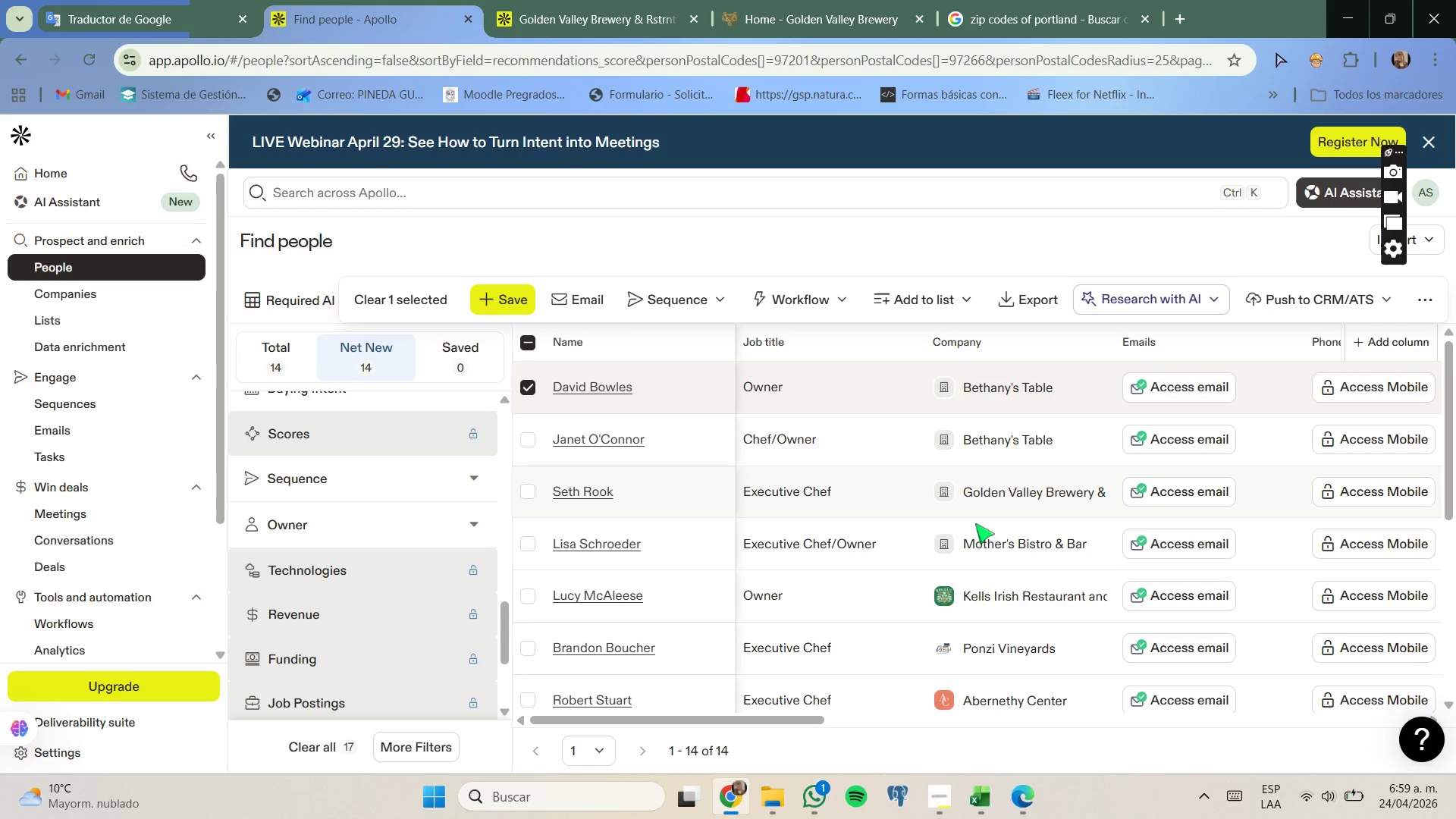 
right_click([1006, 546])
 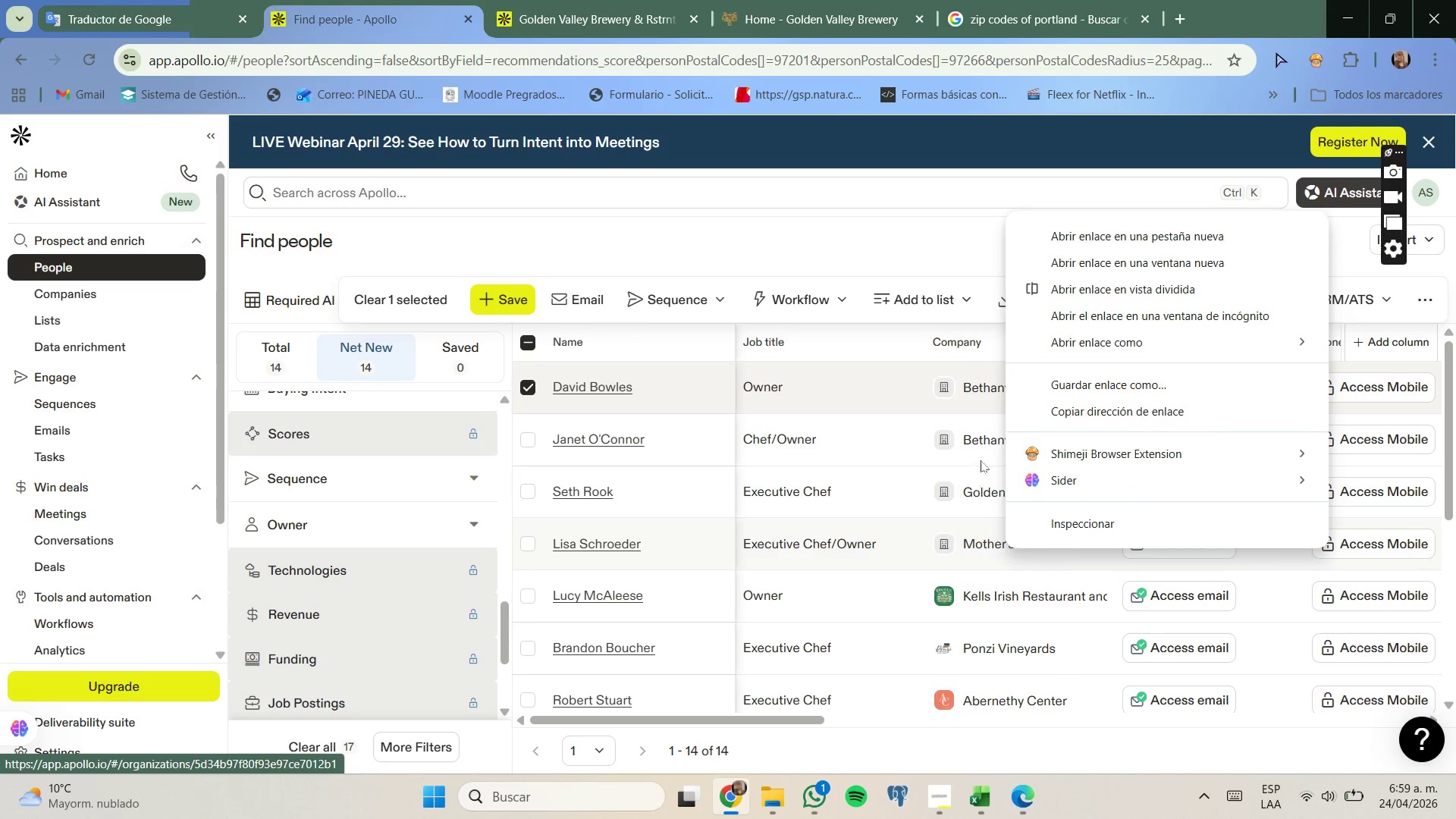 
left_click([1099, 219])
 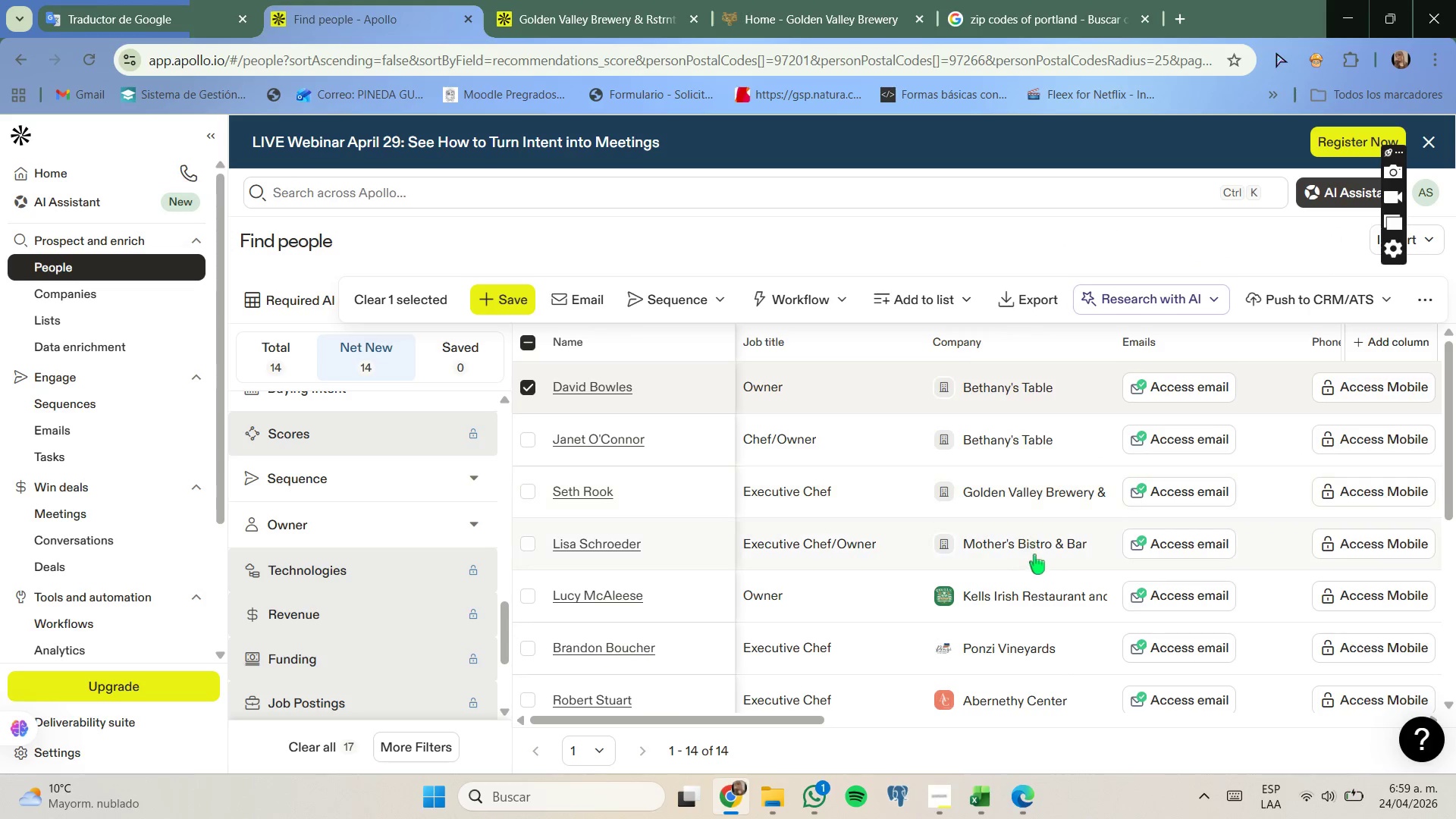 
right_click([1037, 547])
 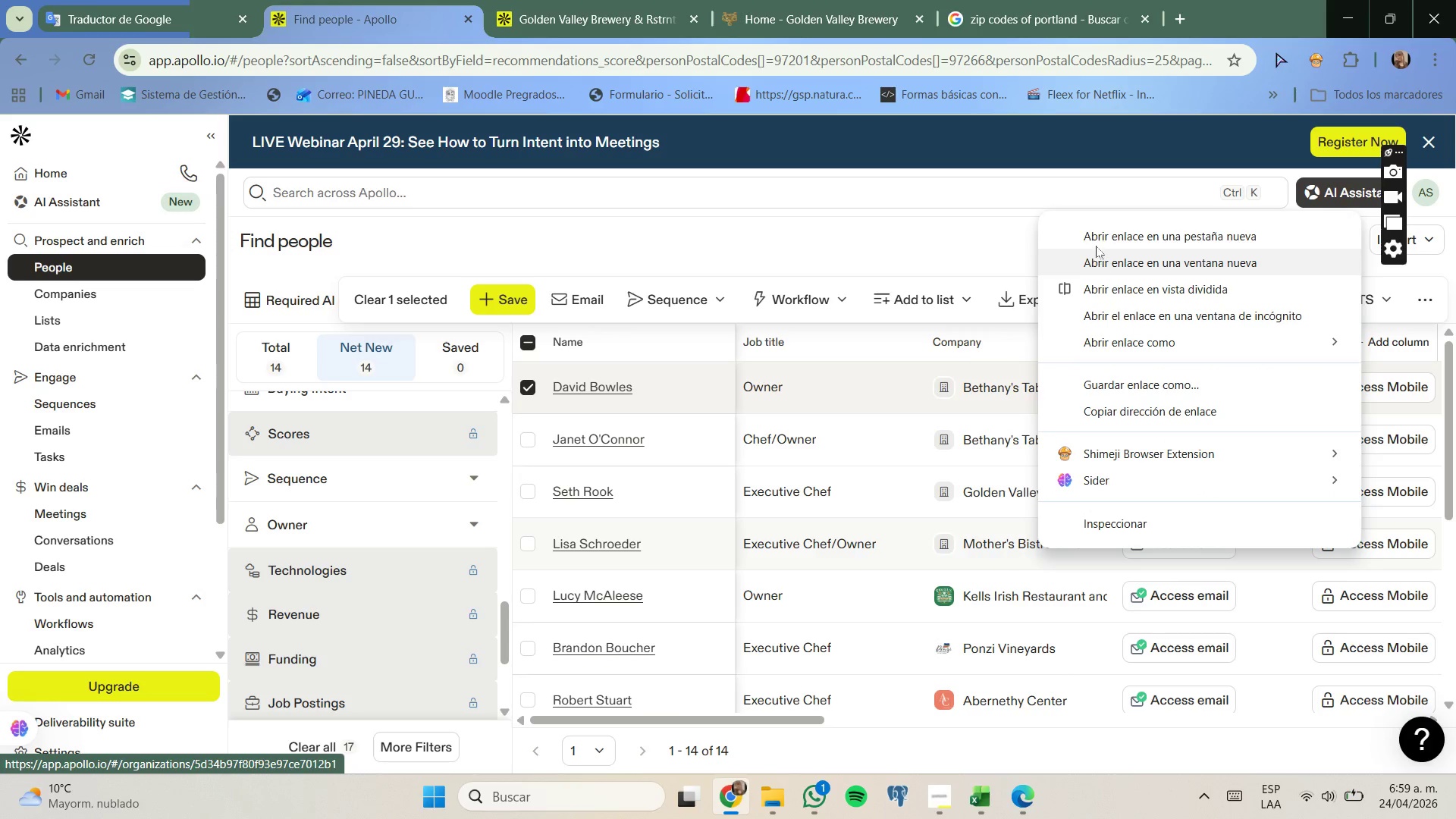 
left_click([1099, 233])
 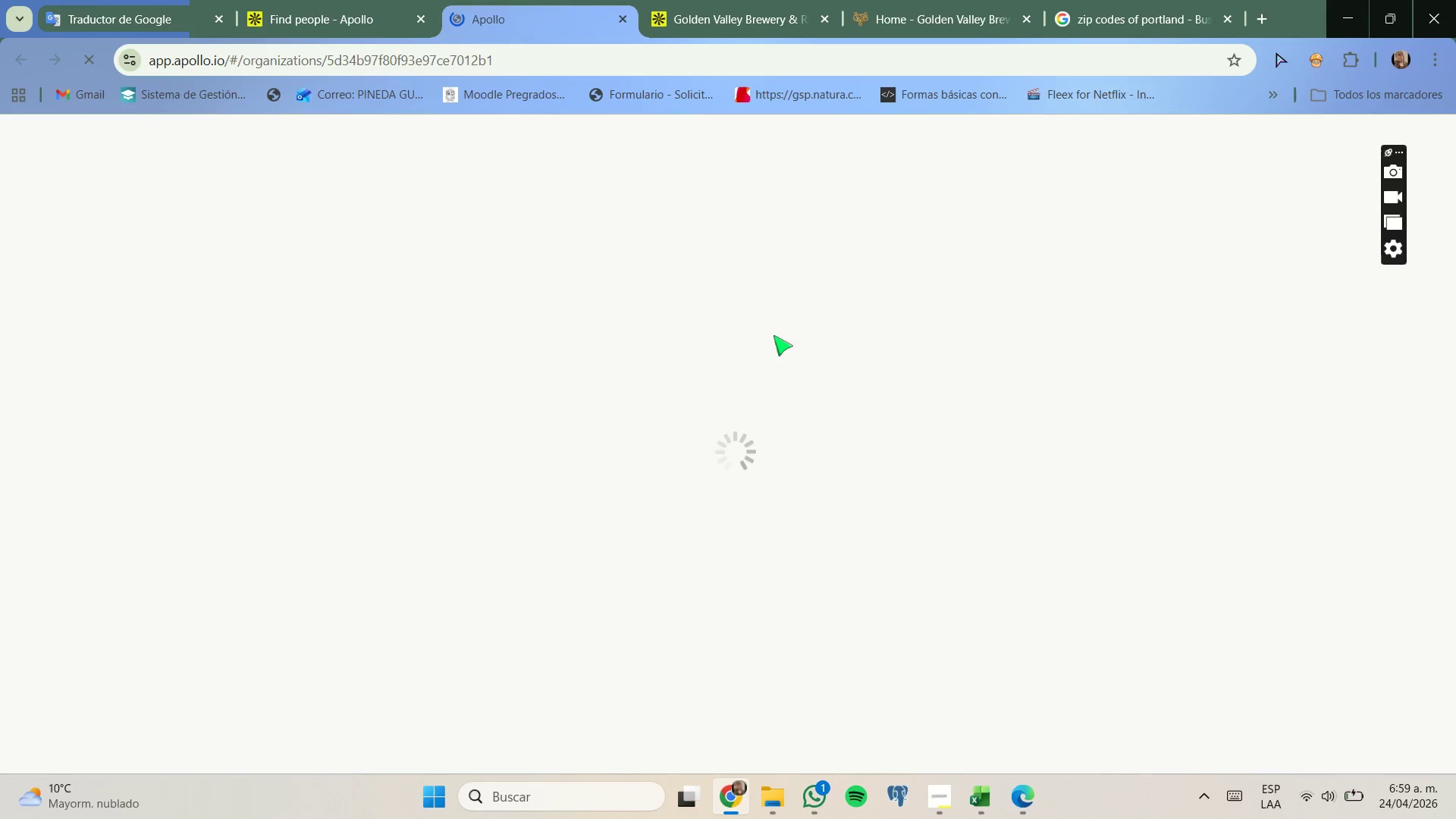 
wait(9.8)
 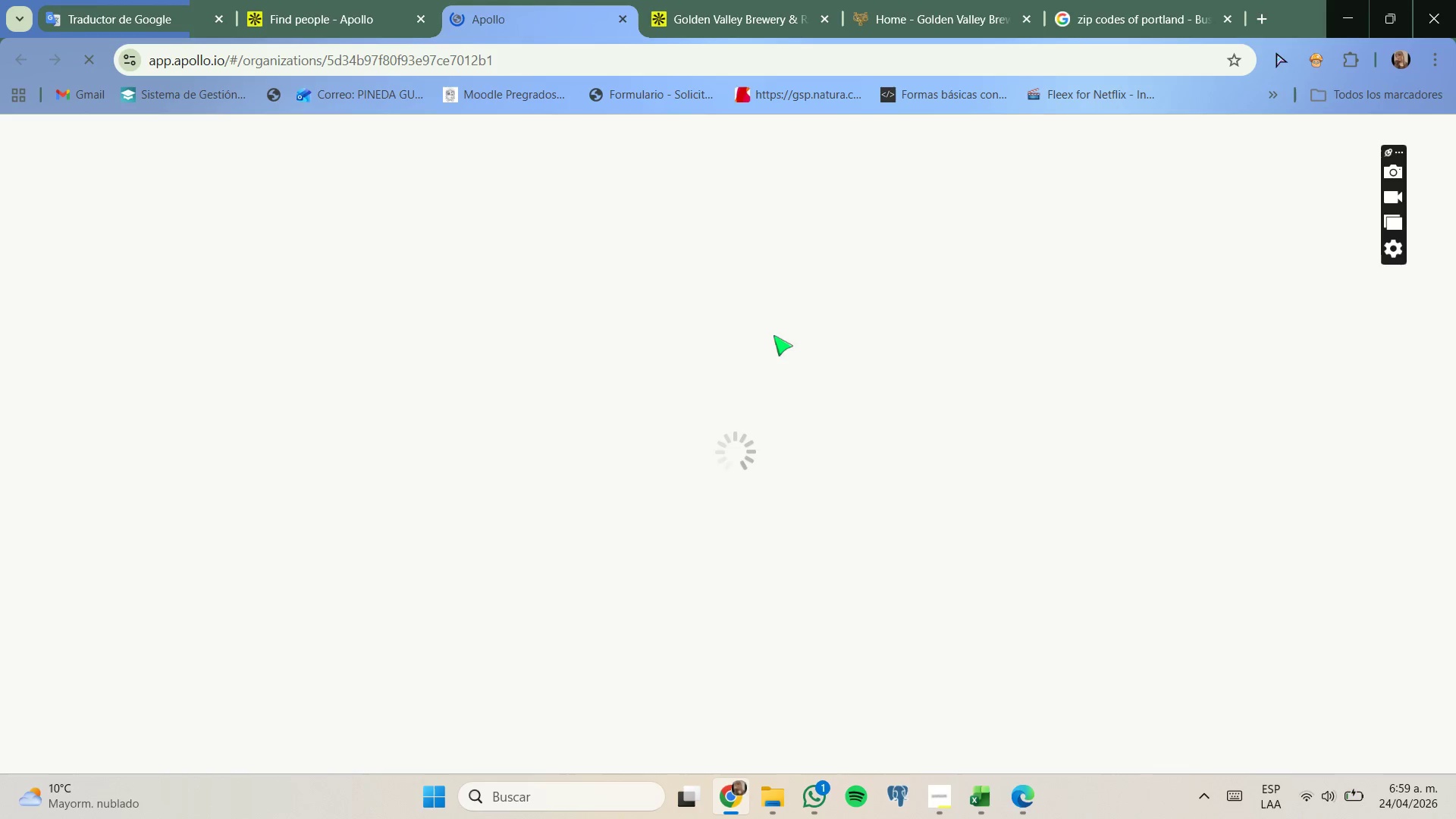 
left_click([330, 463])
 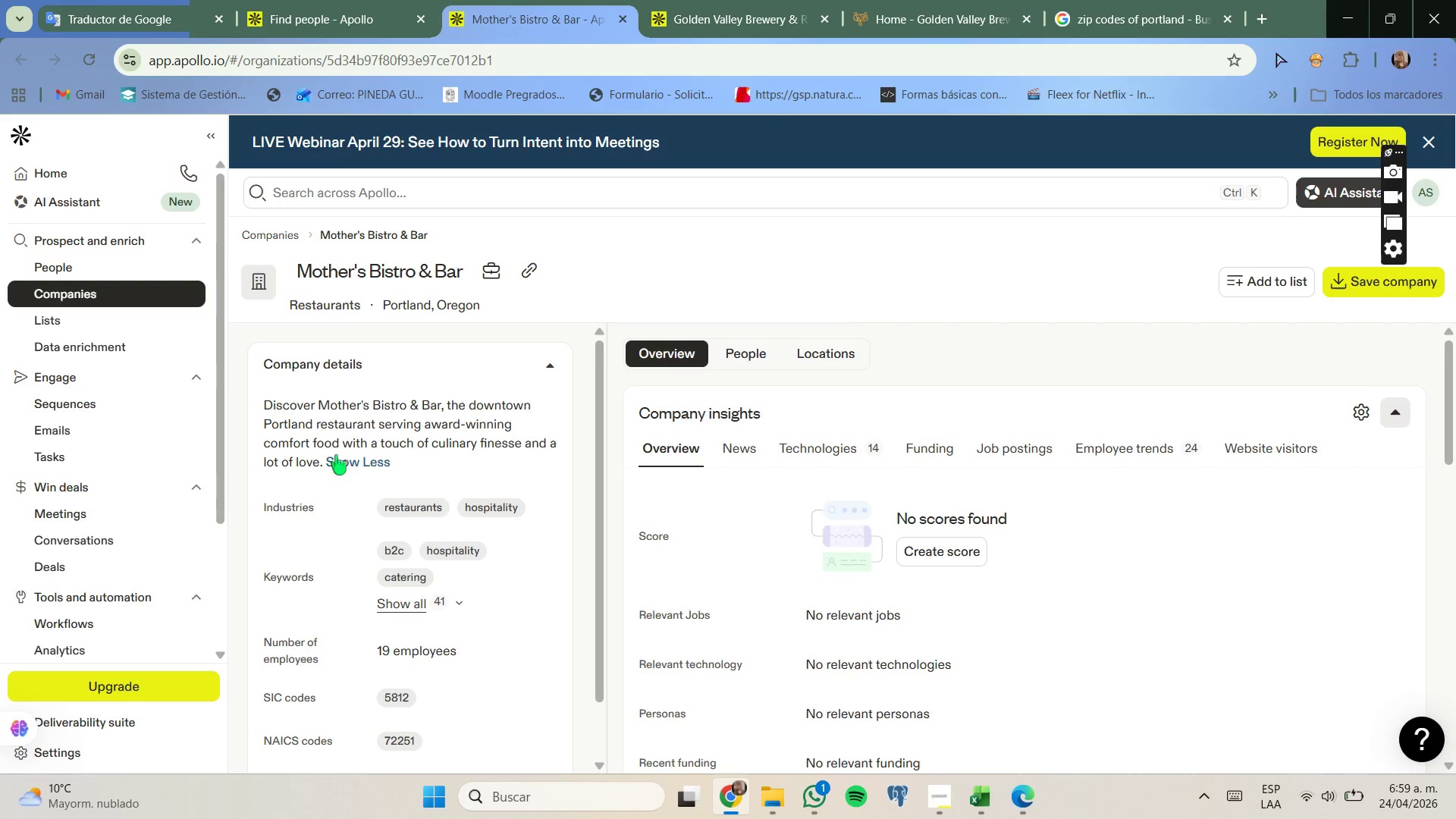 
mouse_move([363, 453])
 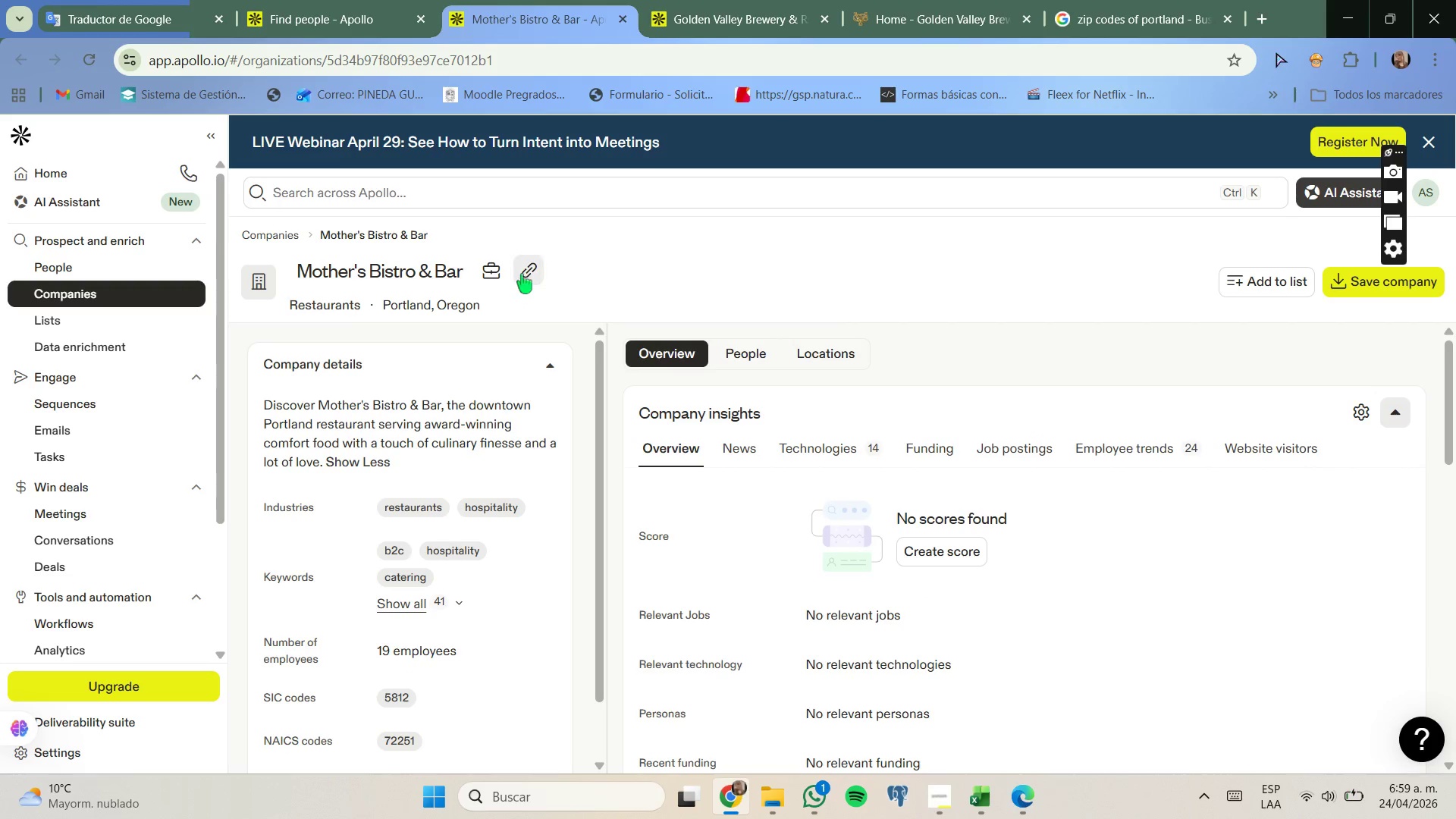 
left_click([525, 268])
 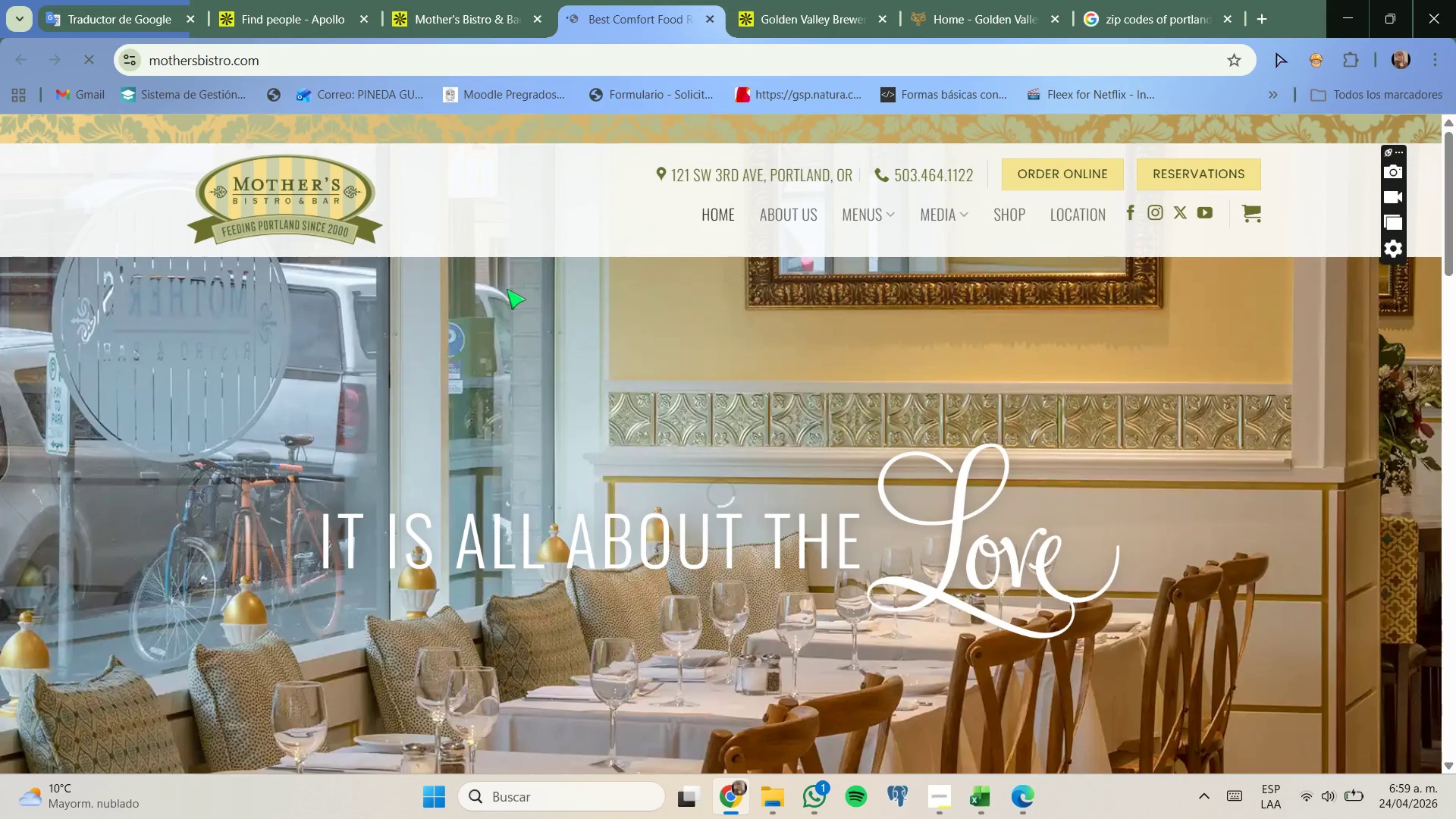 
wait(9.36)
 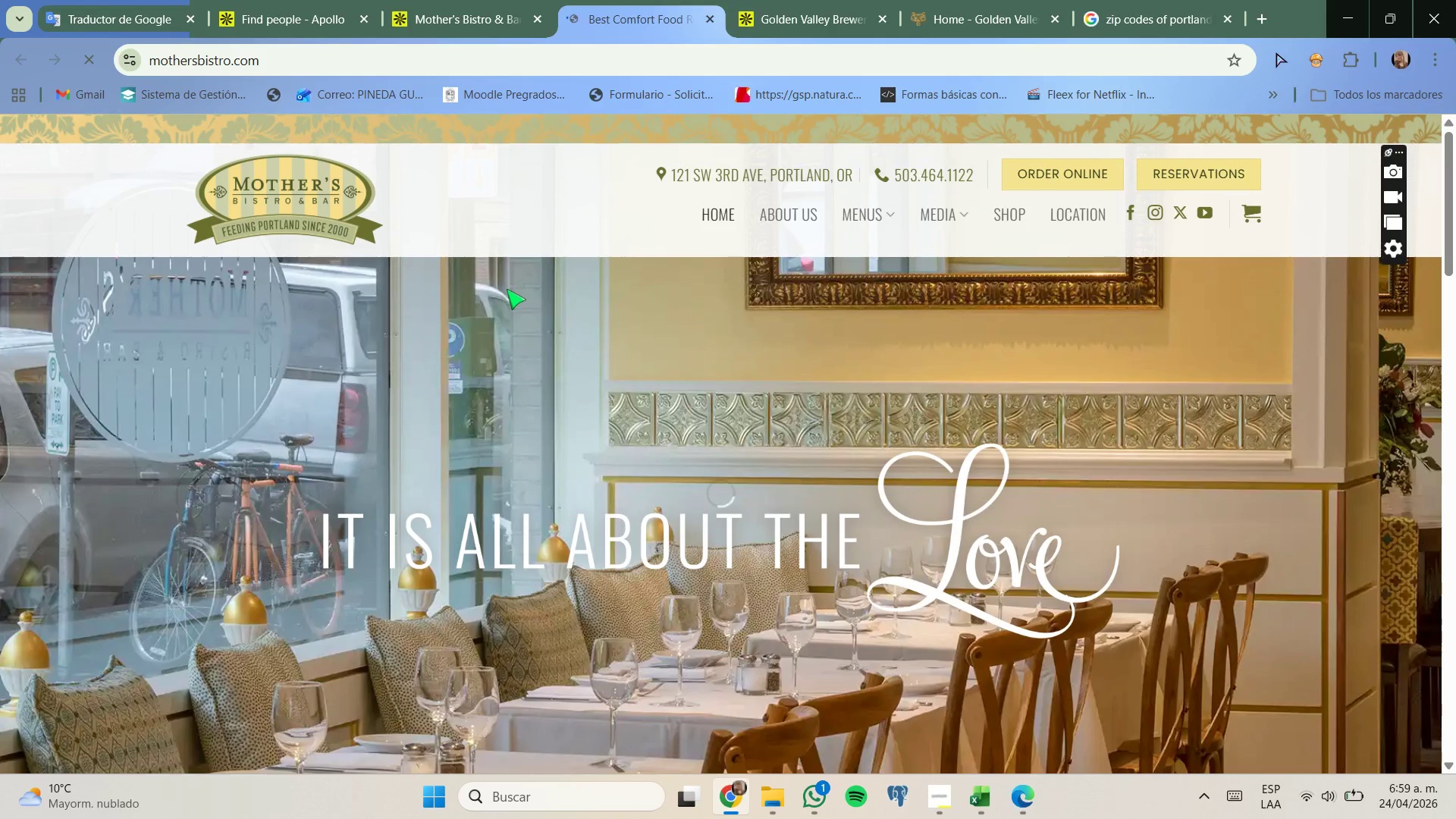 
left_click([1246, 302])
 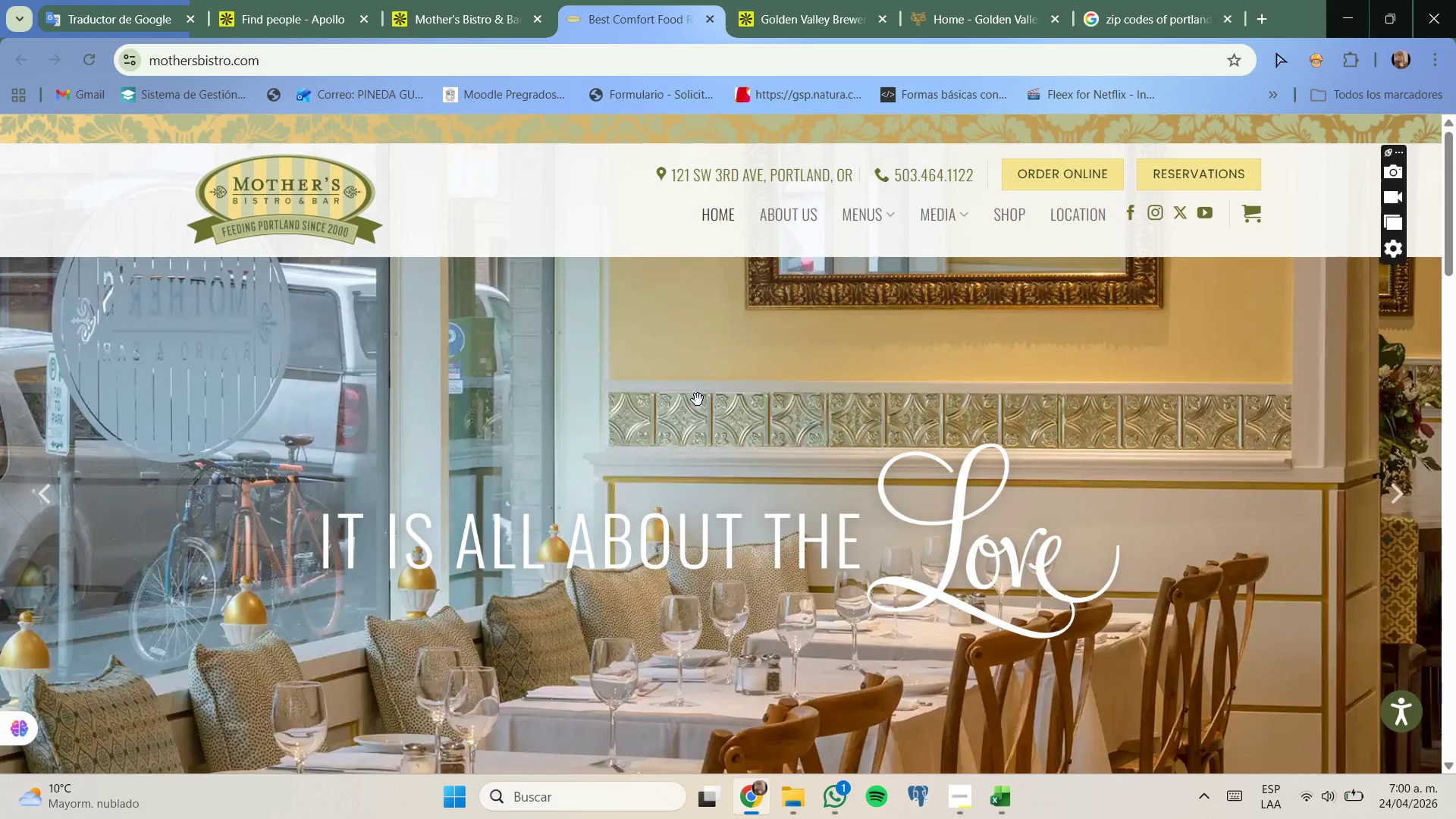 
scroll: coordinate [865, 288], scroll_direction: down, amount: 10.0
 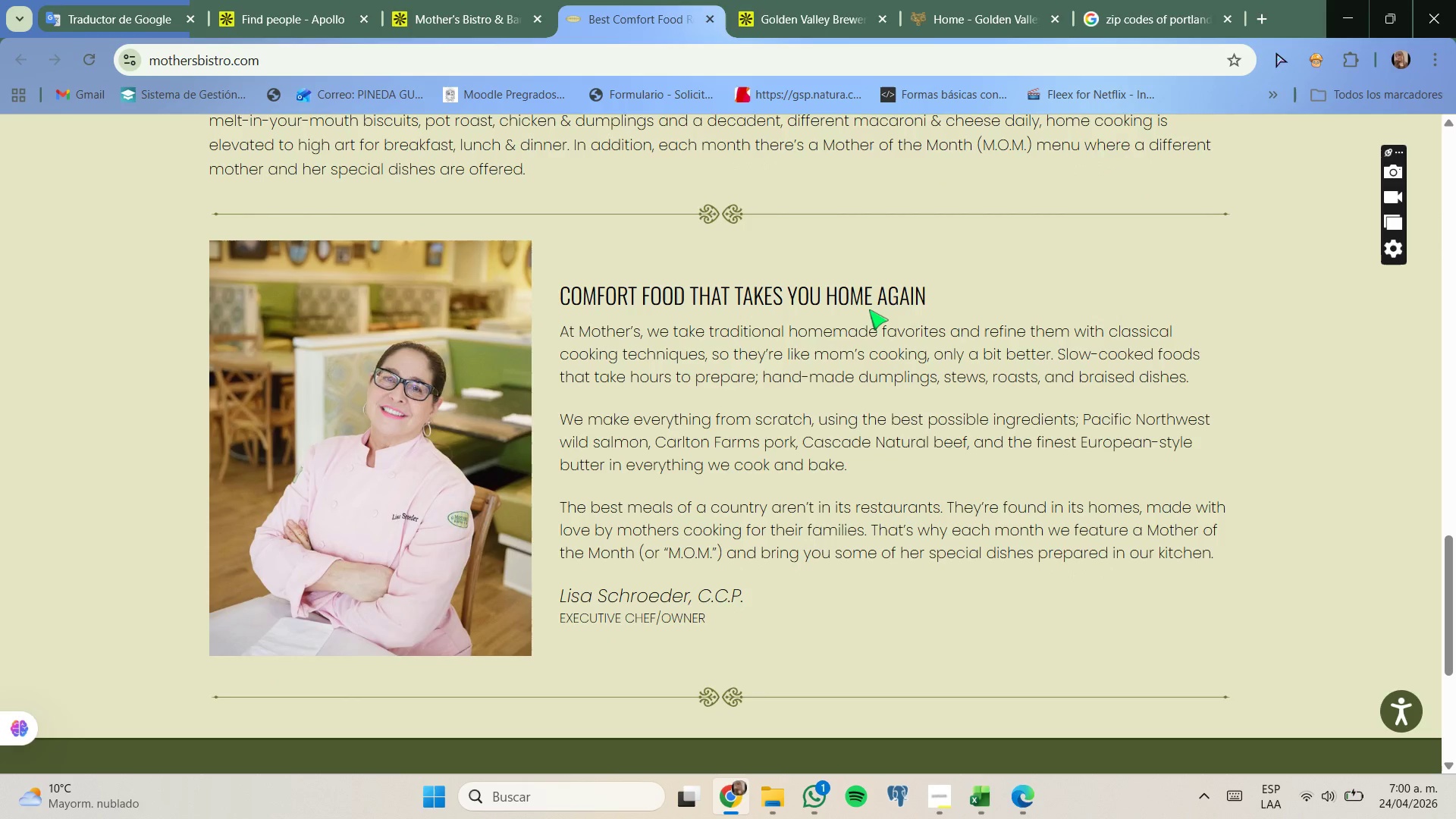 
scroll: coordinate [868, 310], scroll_direction: down, amount: 1.0
 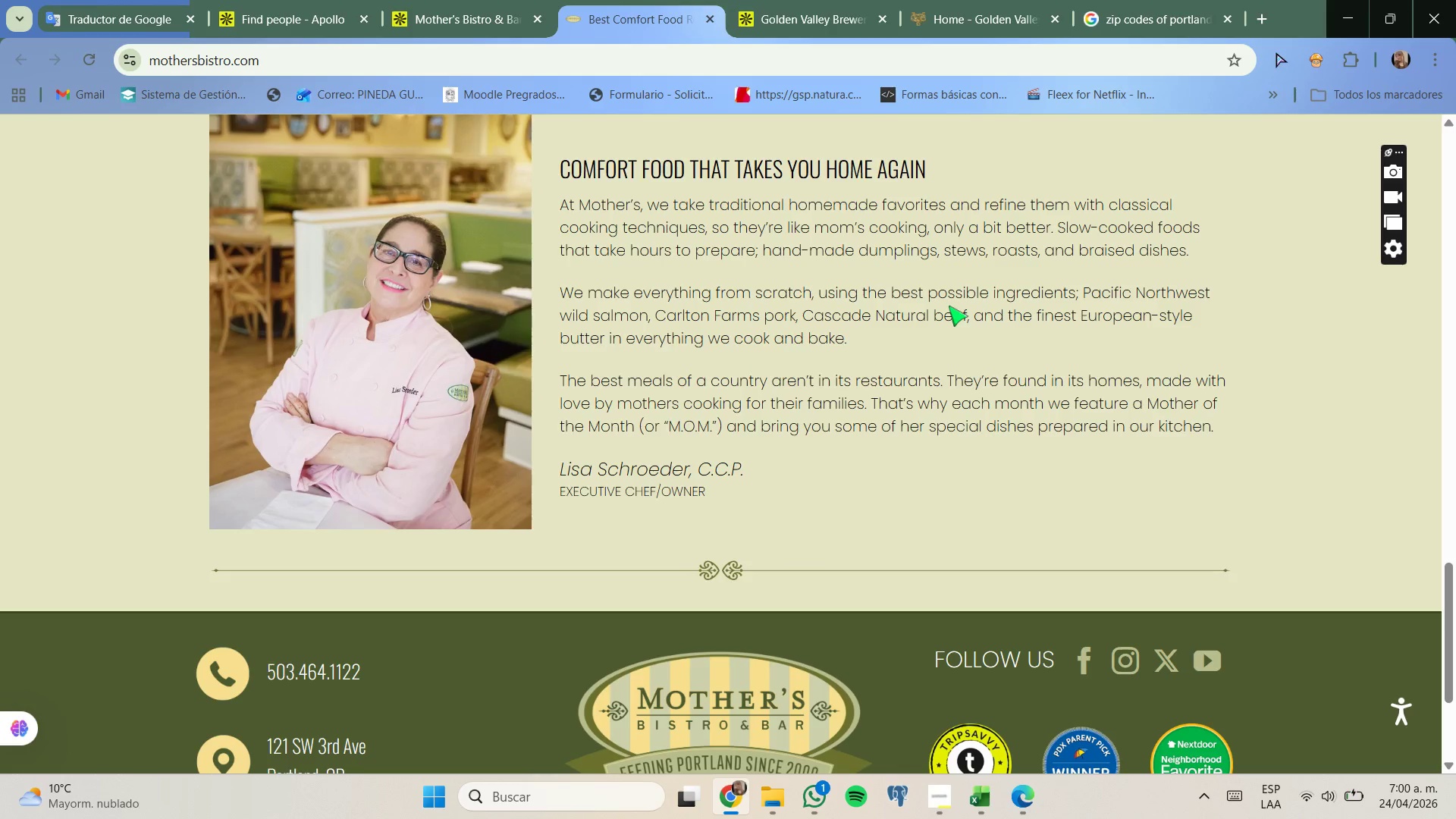 
wait(9.98)
 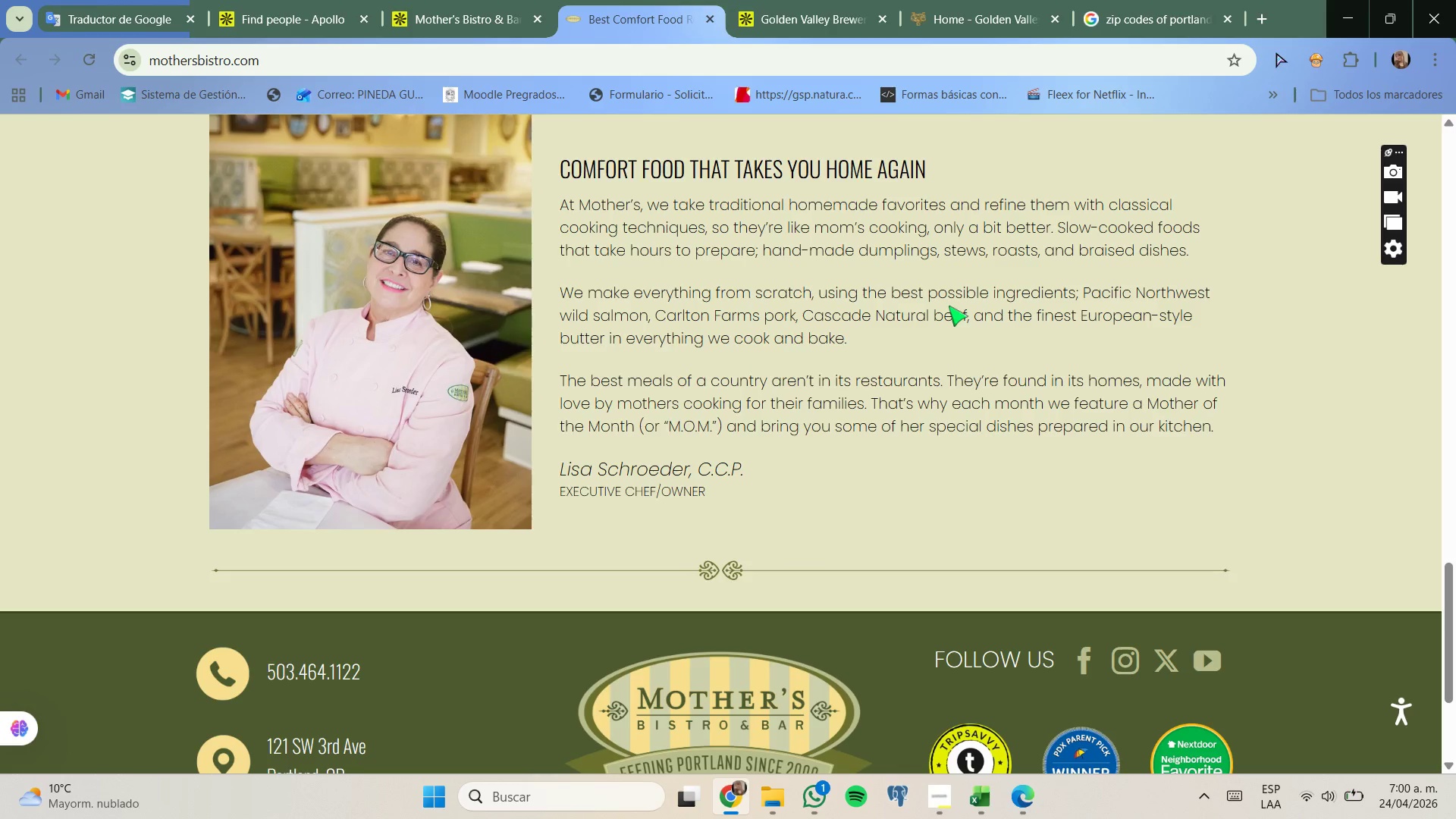 
scroll: coordinate [722, 329], scroll_direction: down, amount: 2.0
 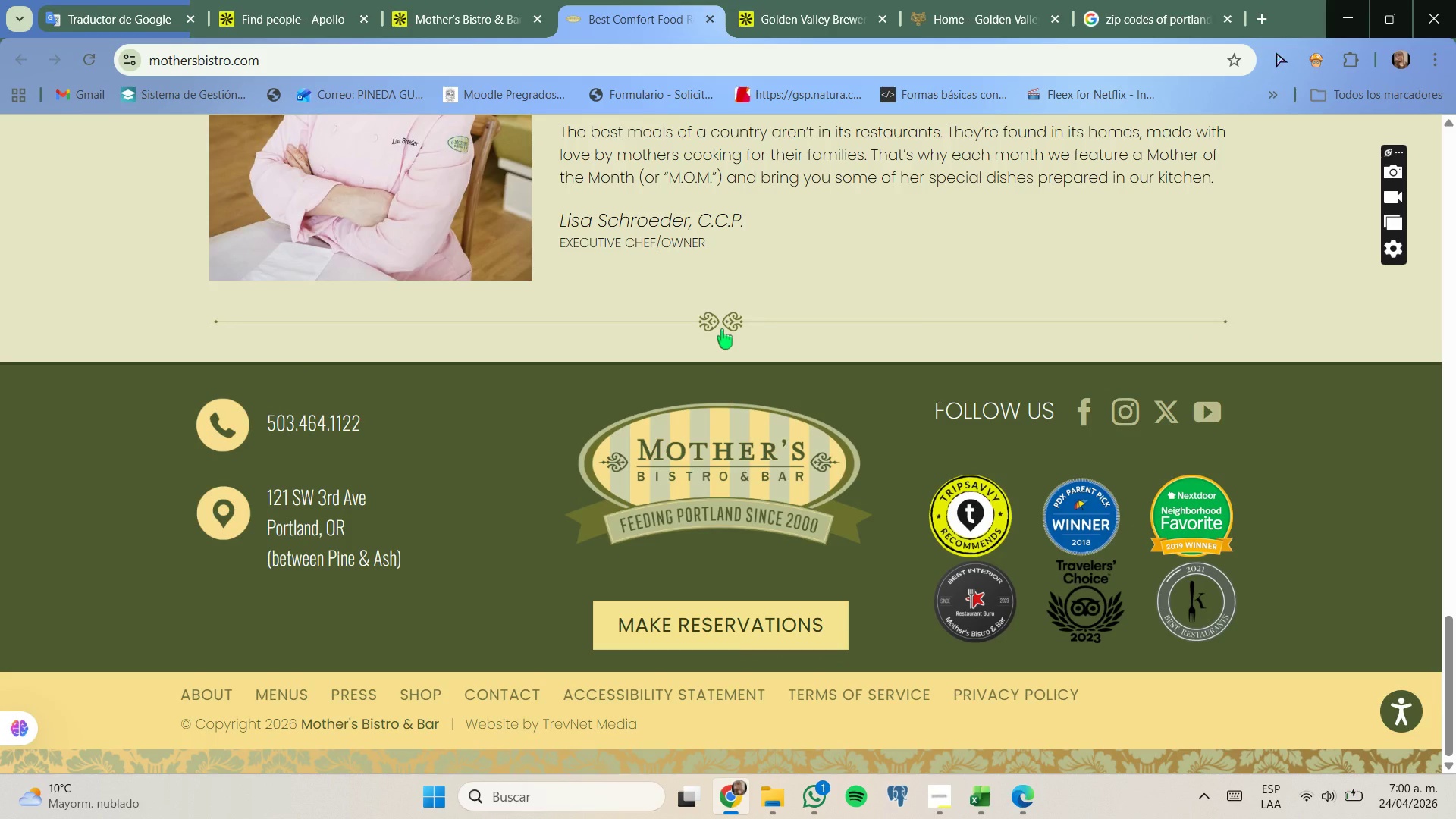 
scroll: coordinate [726, 348], scroll_direction: up, amount: 7.0
 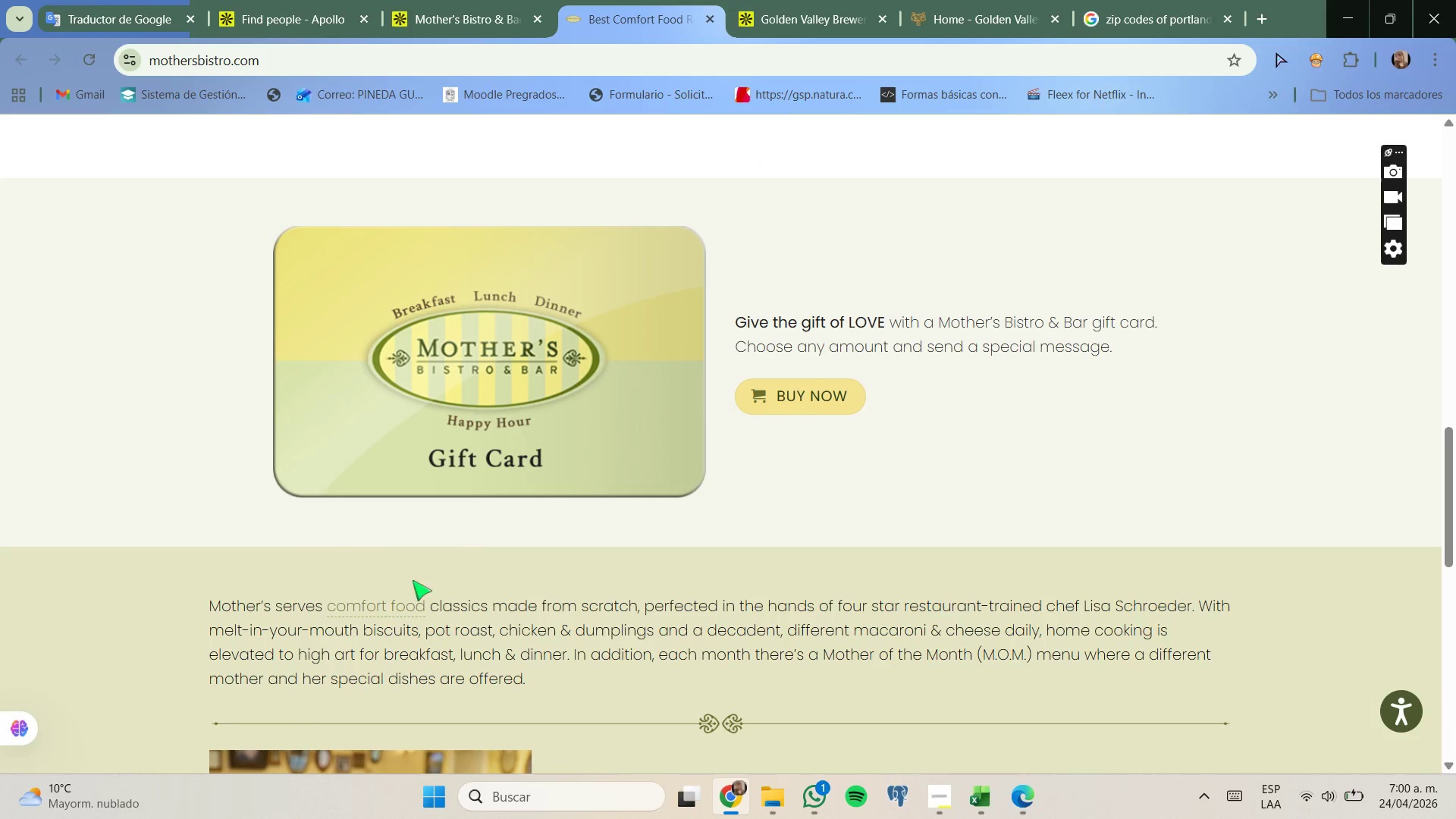 
right_click([402, 607])
 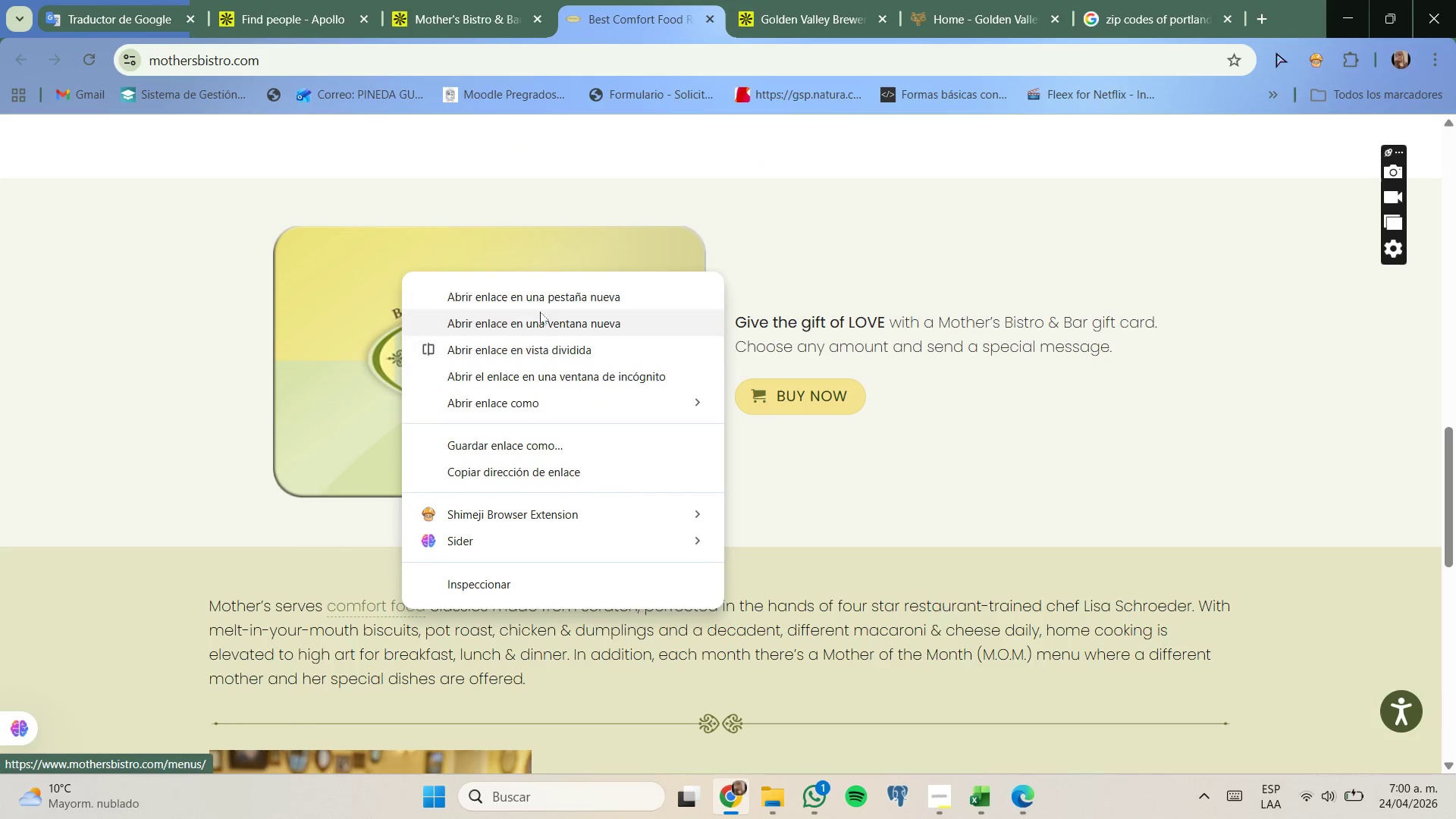 
left_click([552, 292])
 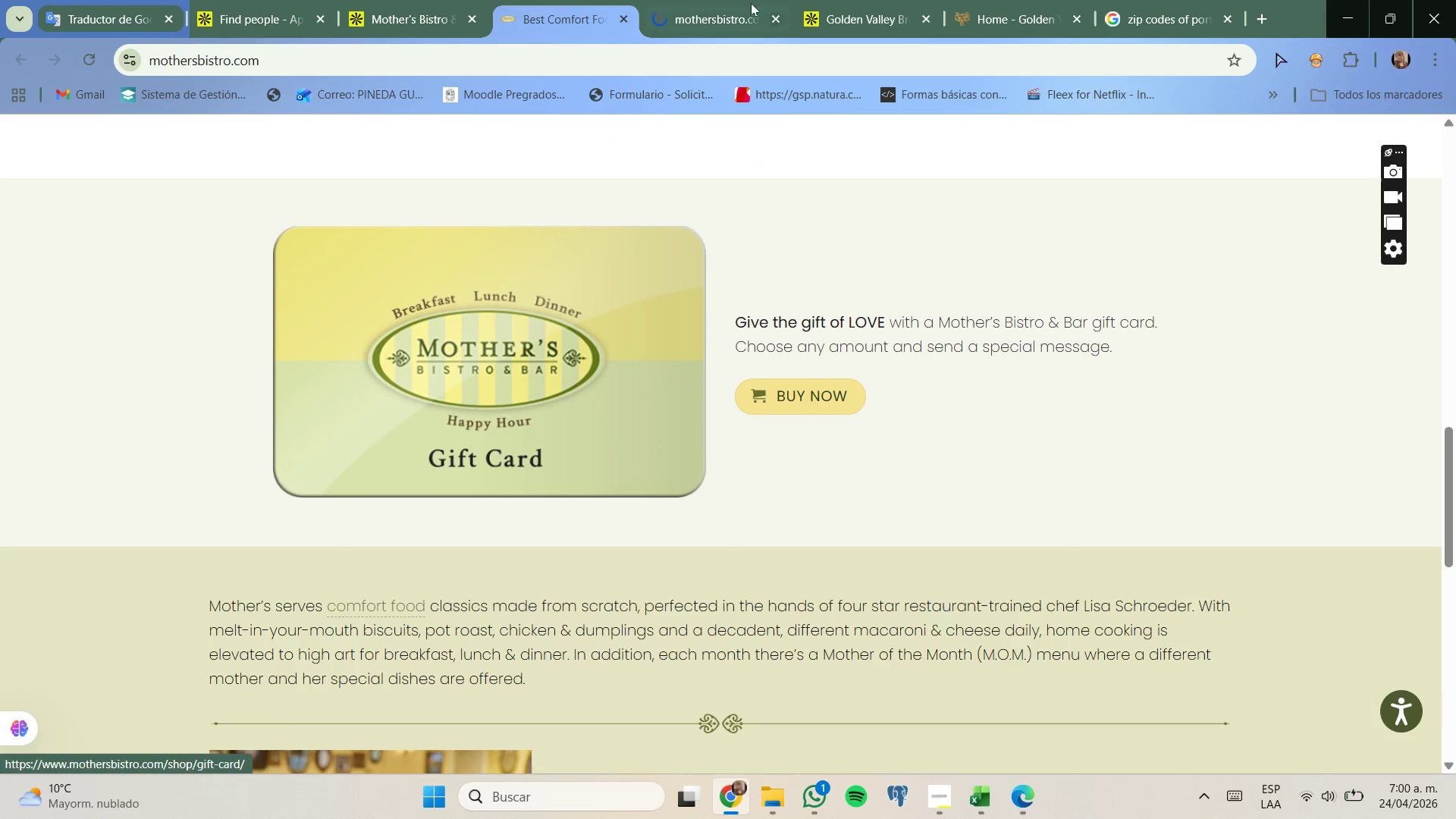 
left_click([730, 0])
 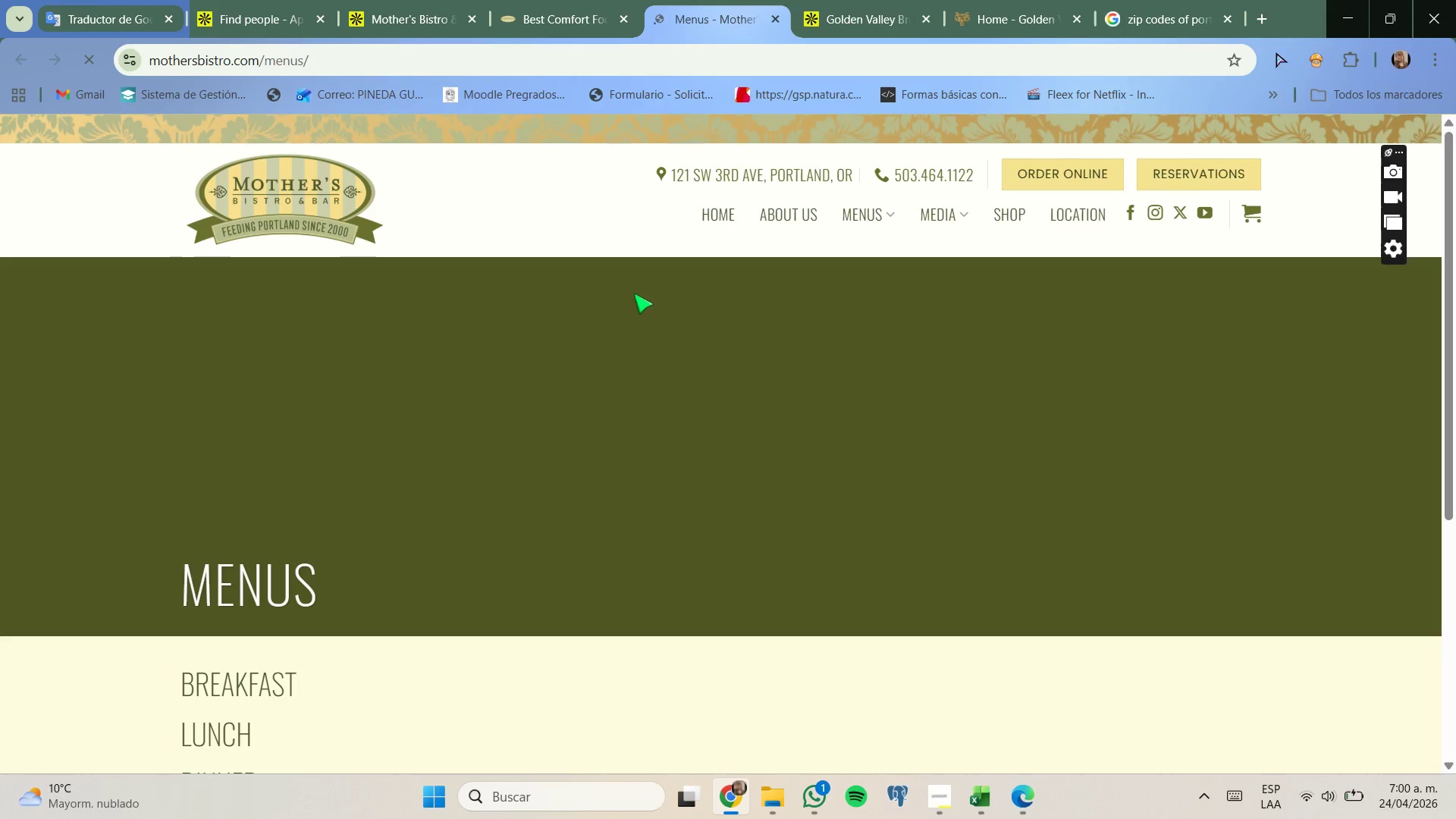 
scroll: coordinate [620, 293], scroll_direction: down, amount: 3.0
 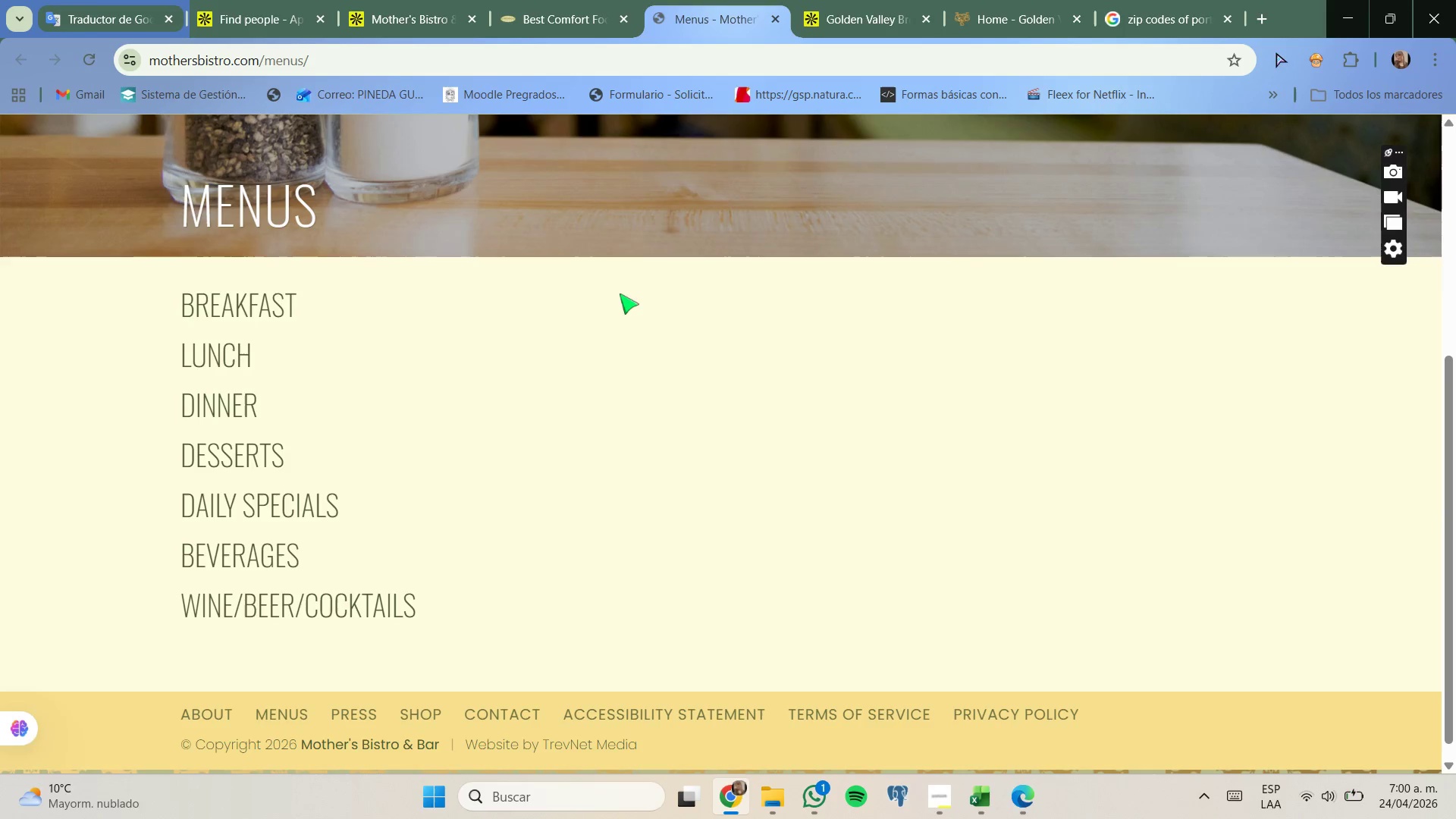 
scroll: coordinate [618, 293], scroll_direction: up, amount: 3.0
 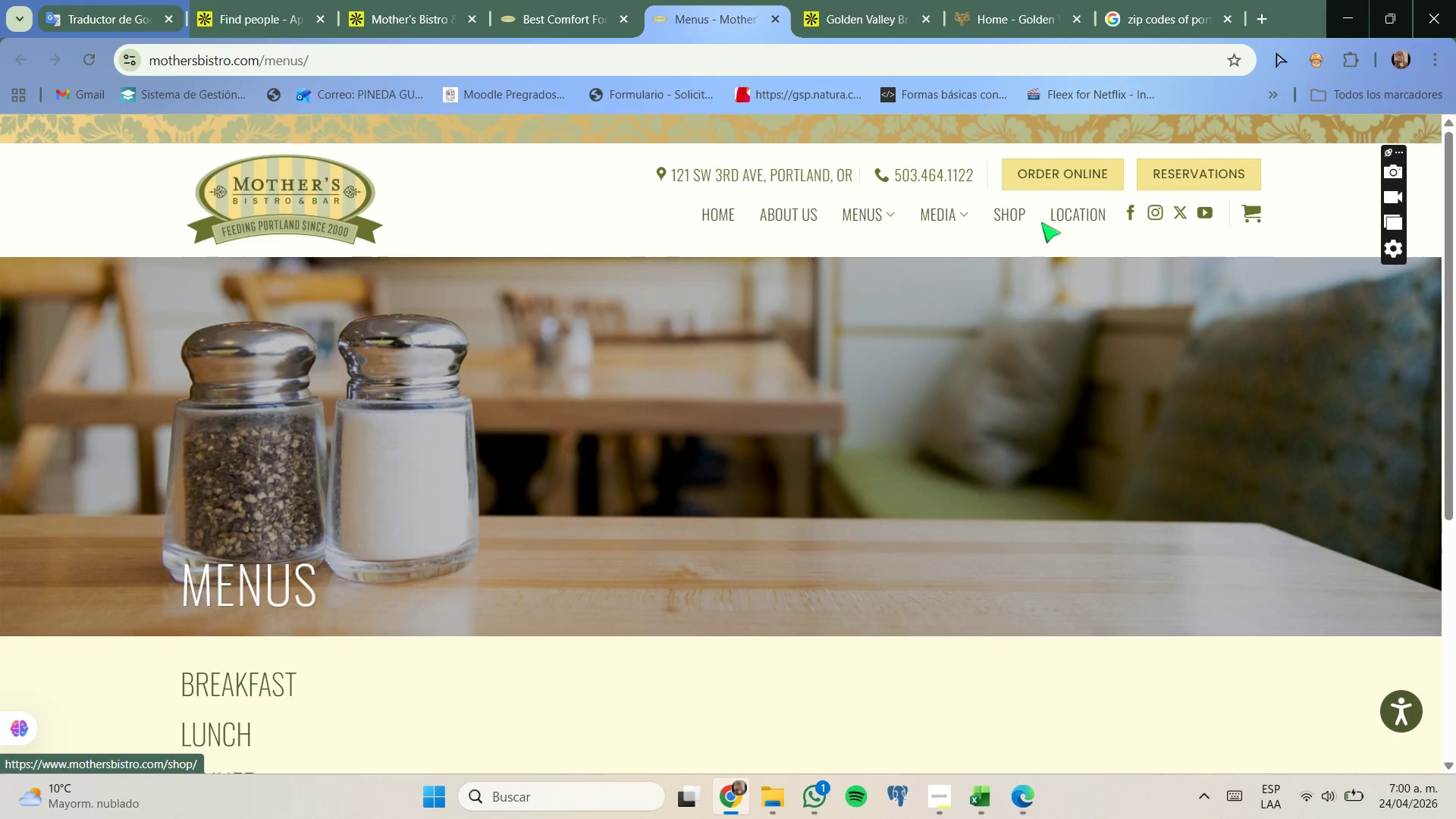 
mouse_move([874, 219])
 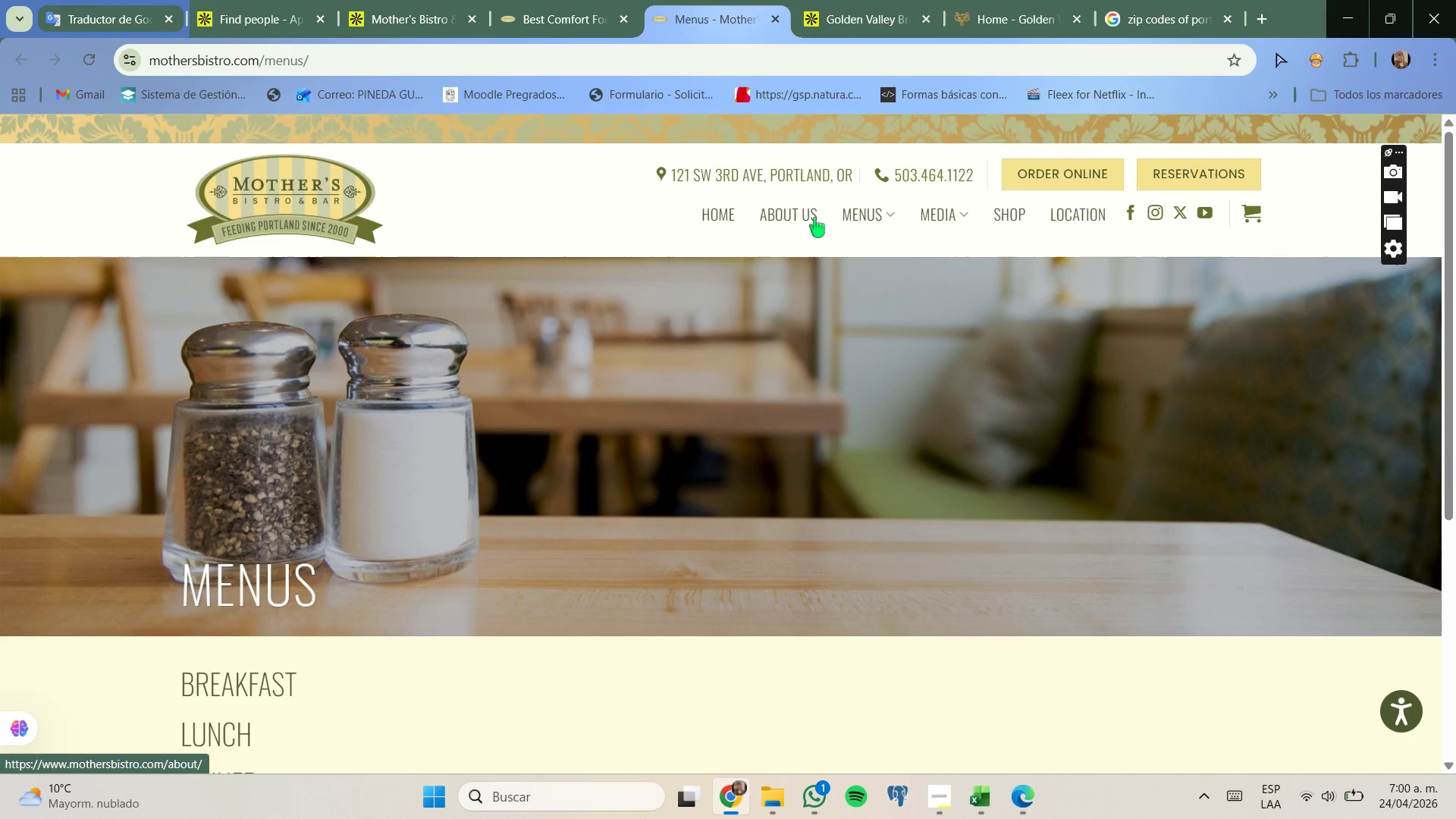 
left_click([811, 219])
 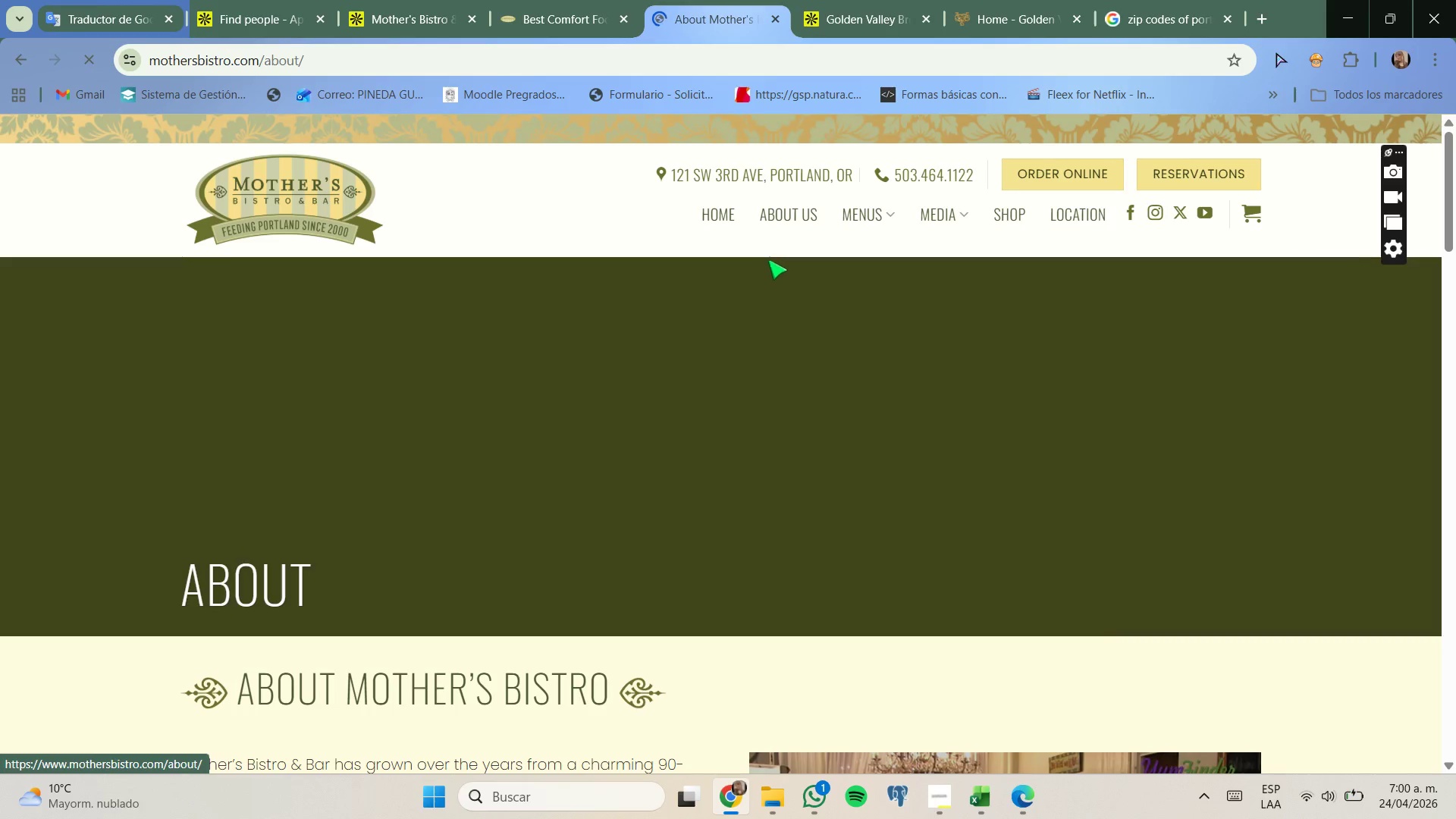 
scroll: coordinate [594, 313], scroll_direction: down, amount: 17.0
 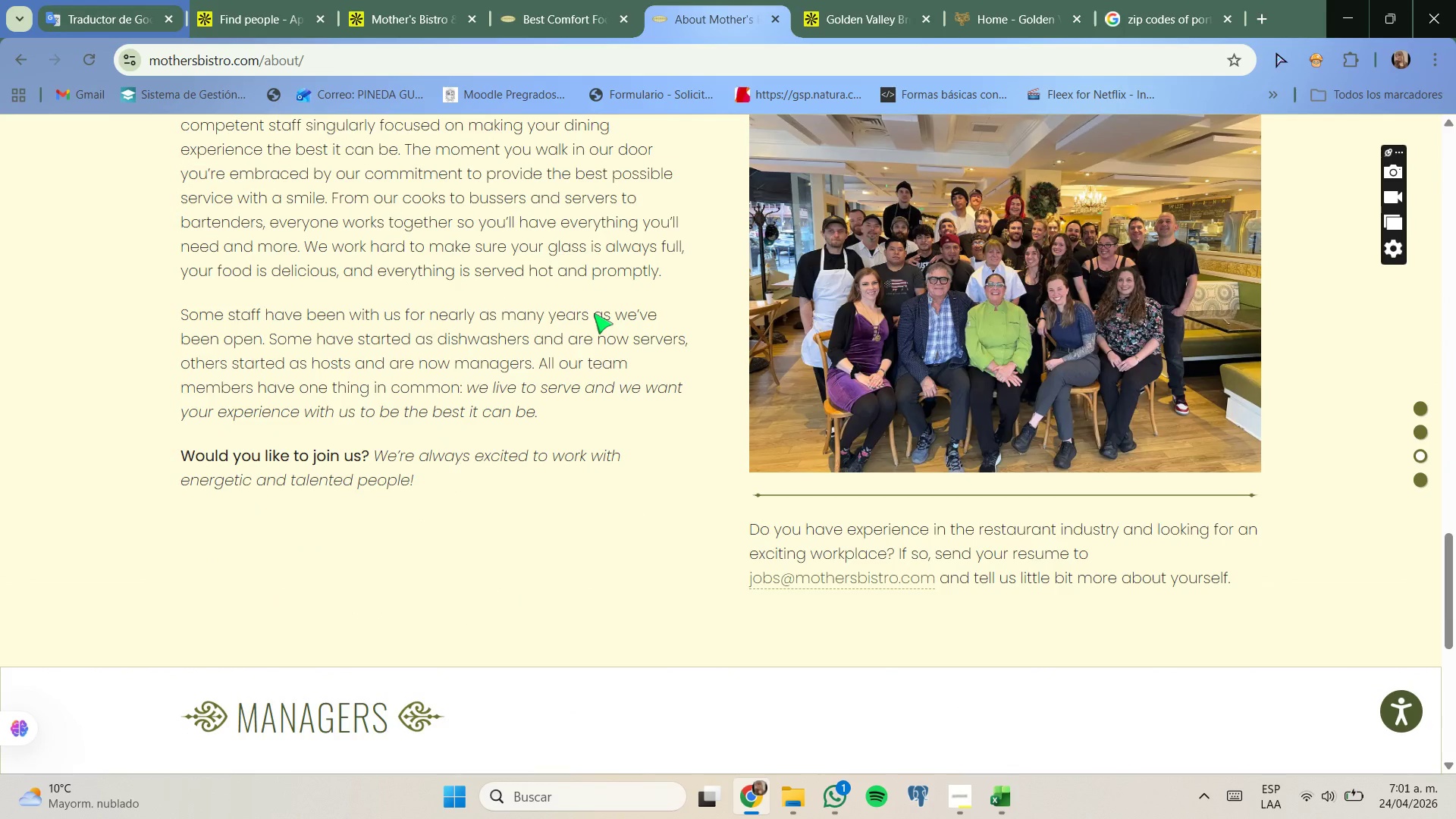 
scroll: coordinate [593, 309], scroll_direction: up, amount: 9.0
 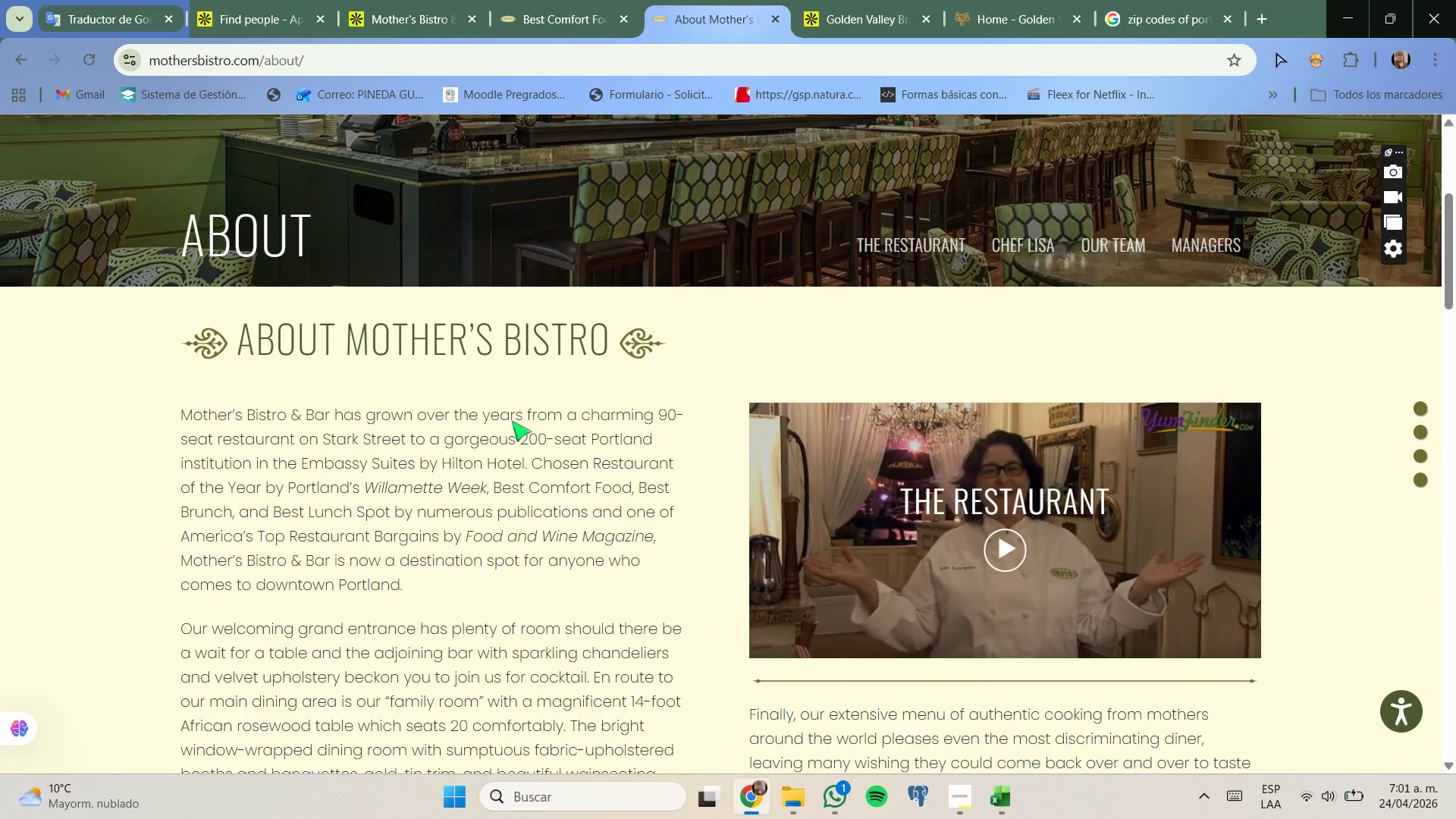 
scroll: coordinate [488, 433], scroll_direction: down, amount: 1.0
 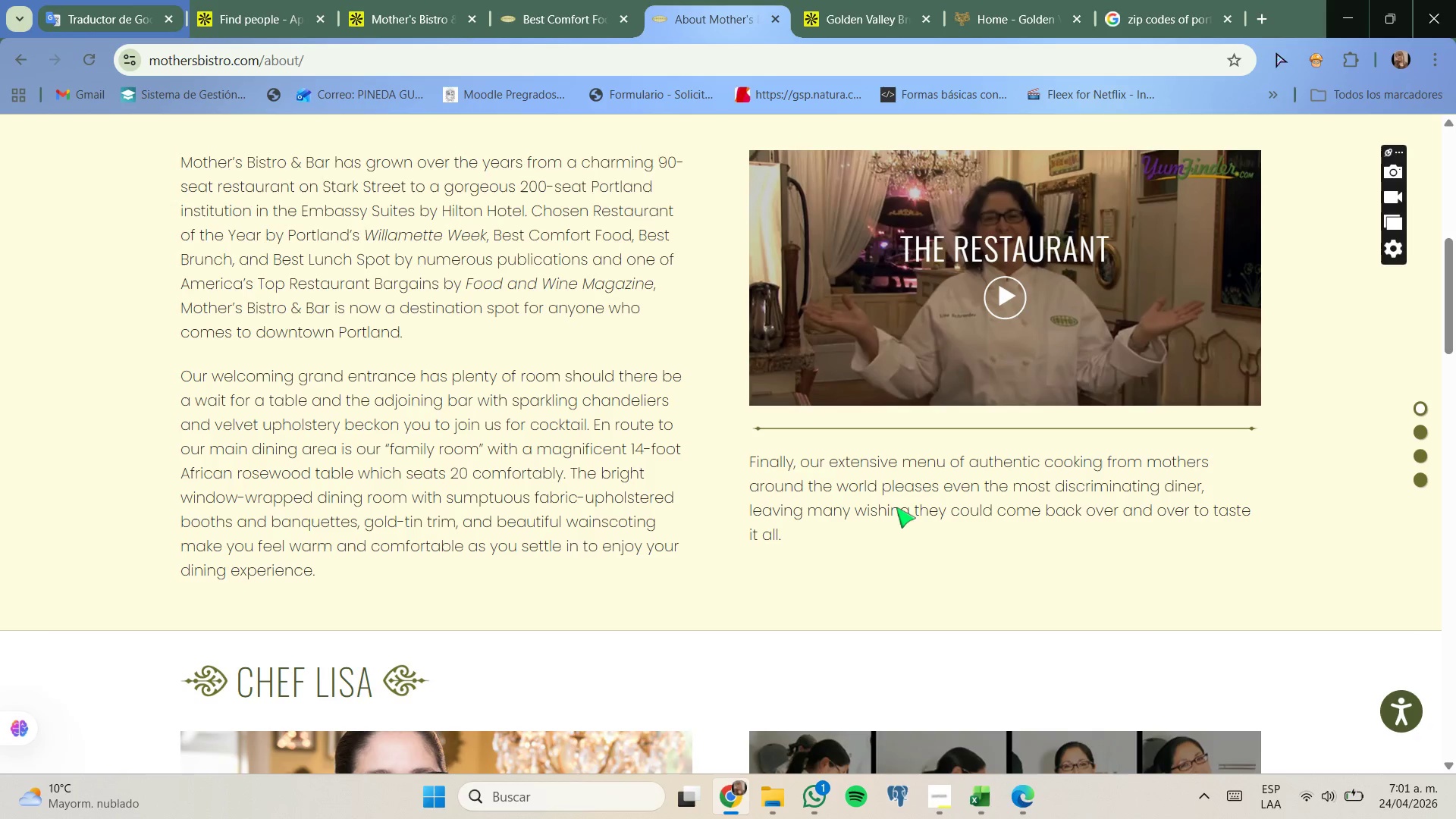 
wait(11.44)
 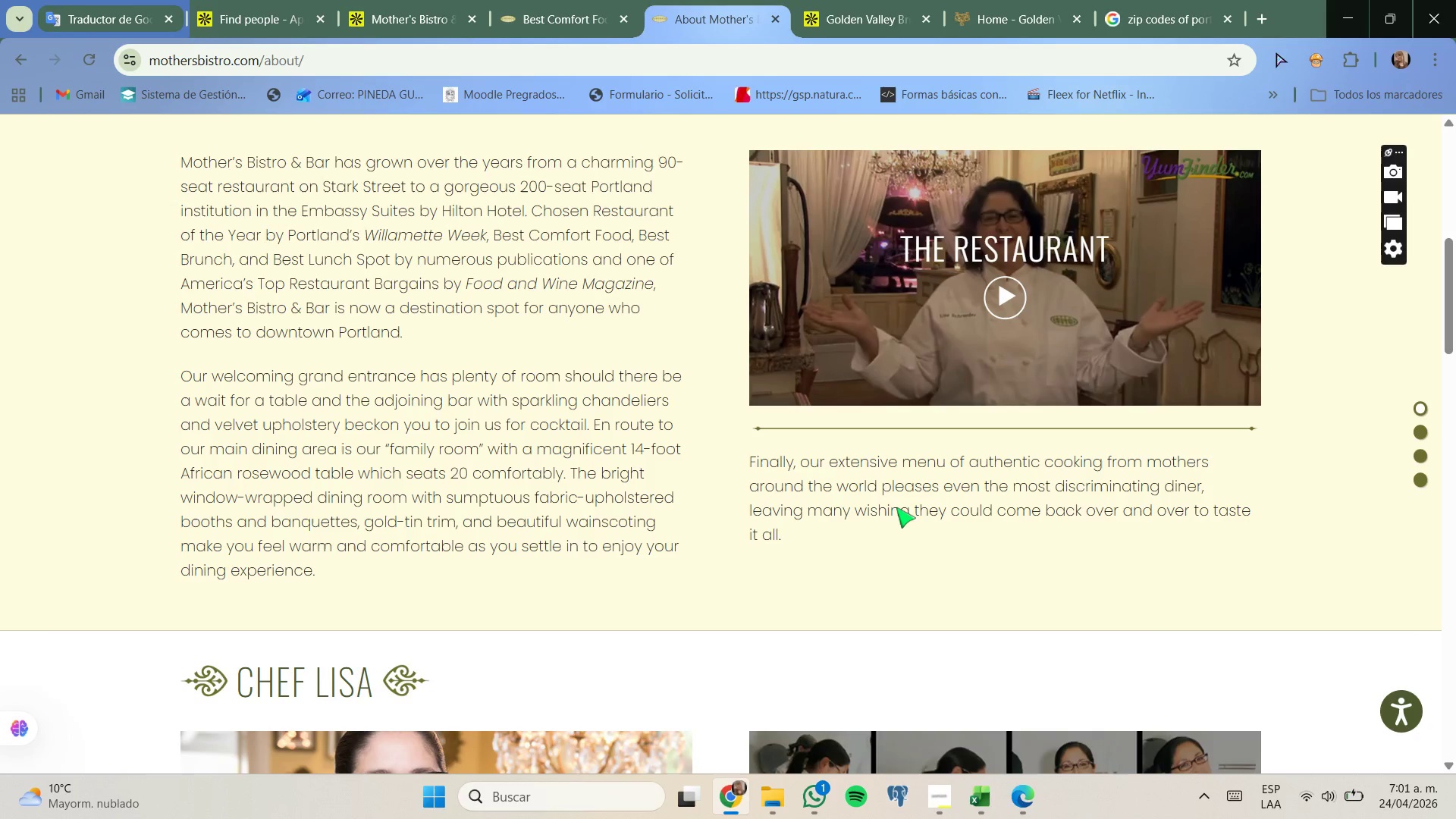 
scroll: coordinate [480, 439], scroll_direction: up, amount: 1.0
 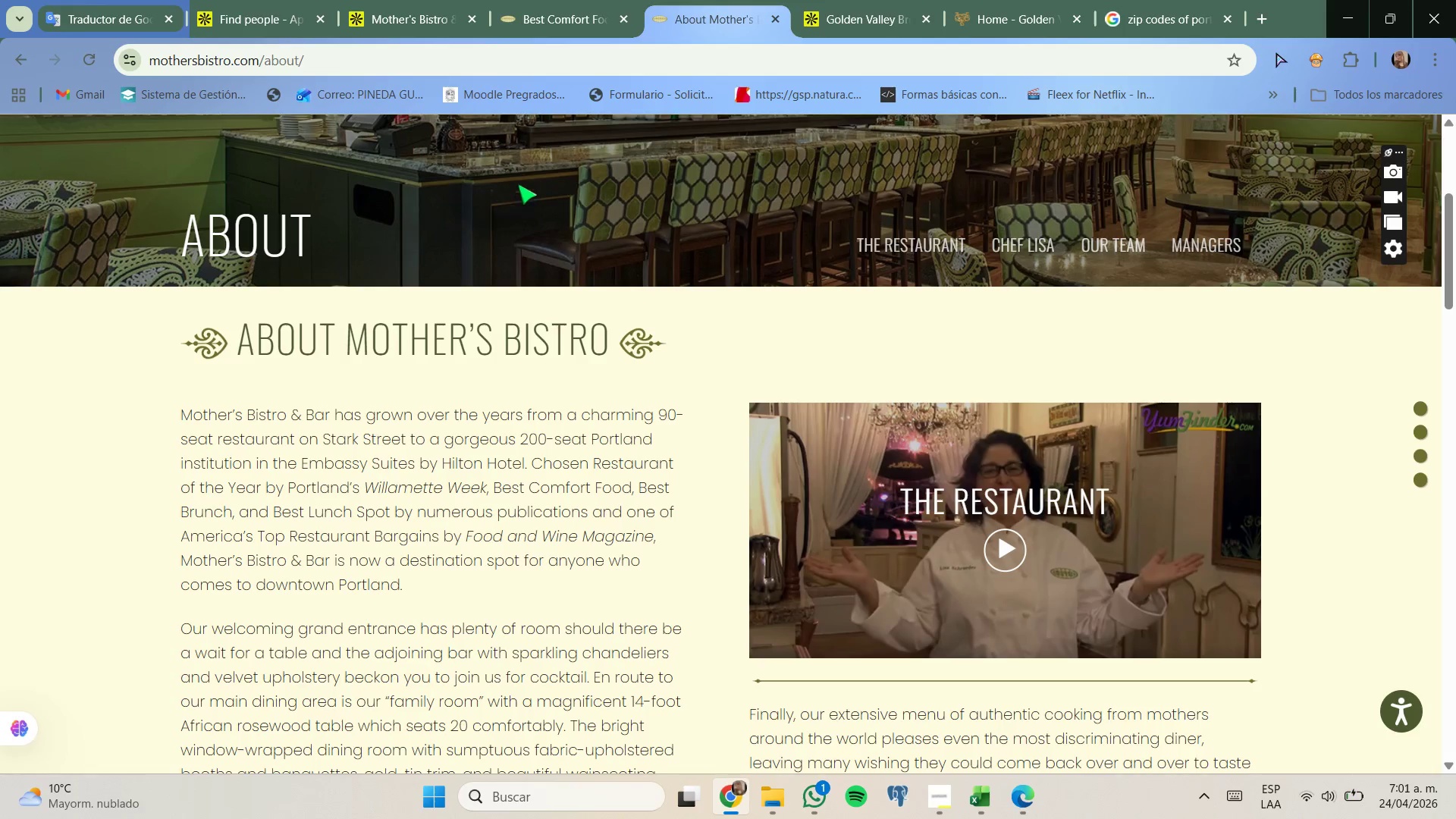 
left_click([560, 0])
 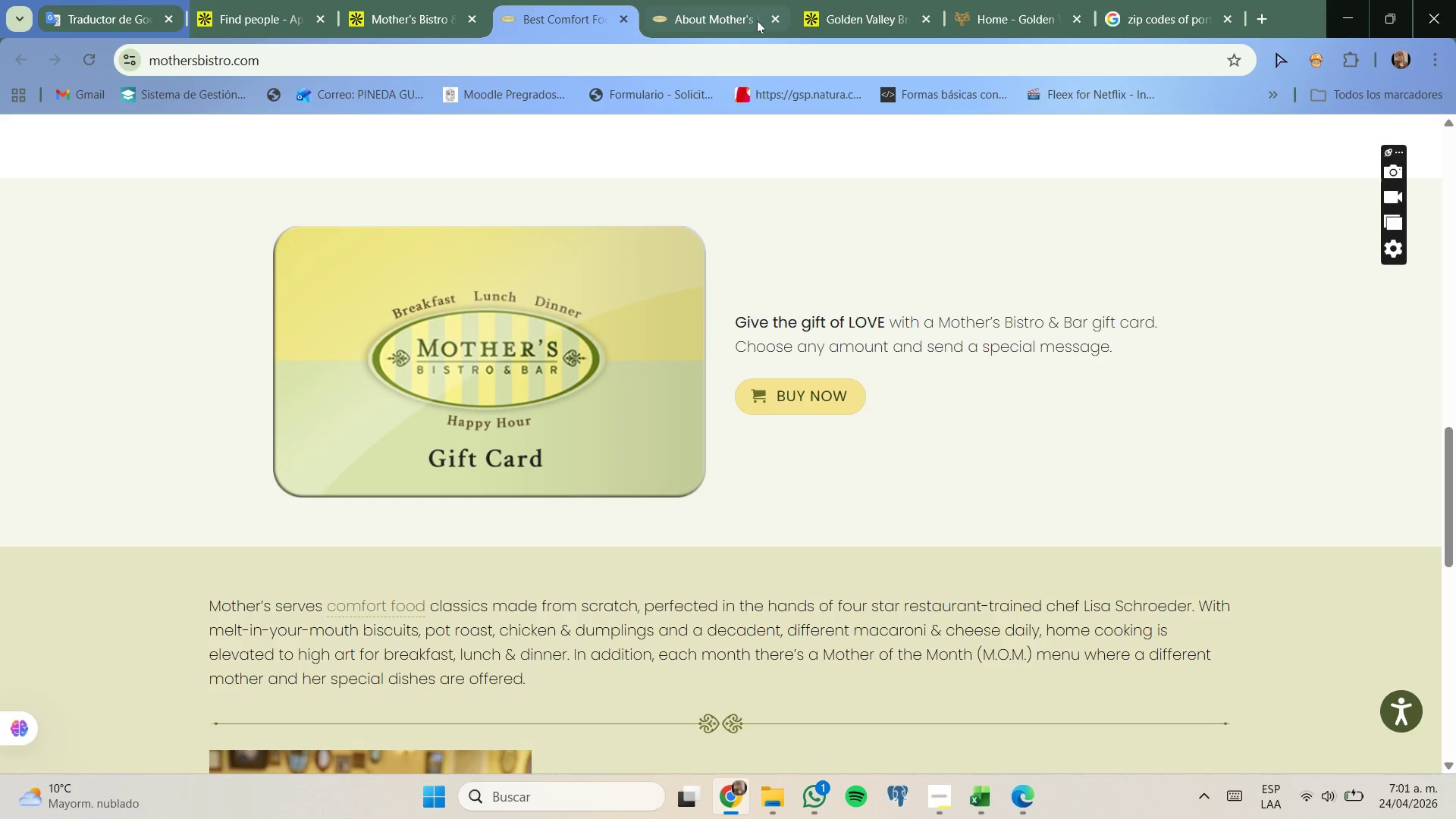 
left_click([769, 19])
 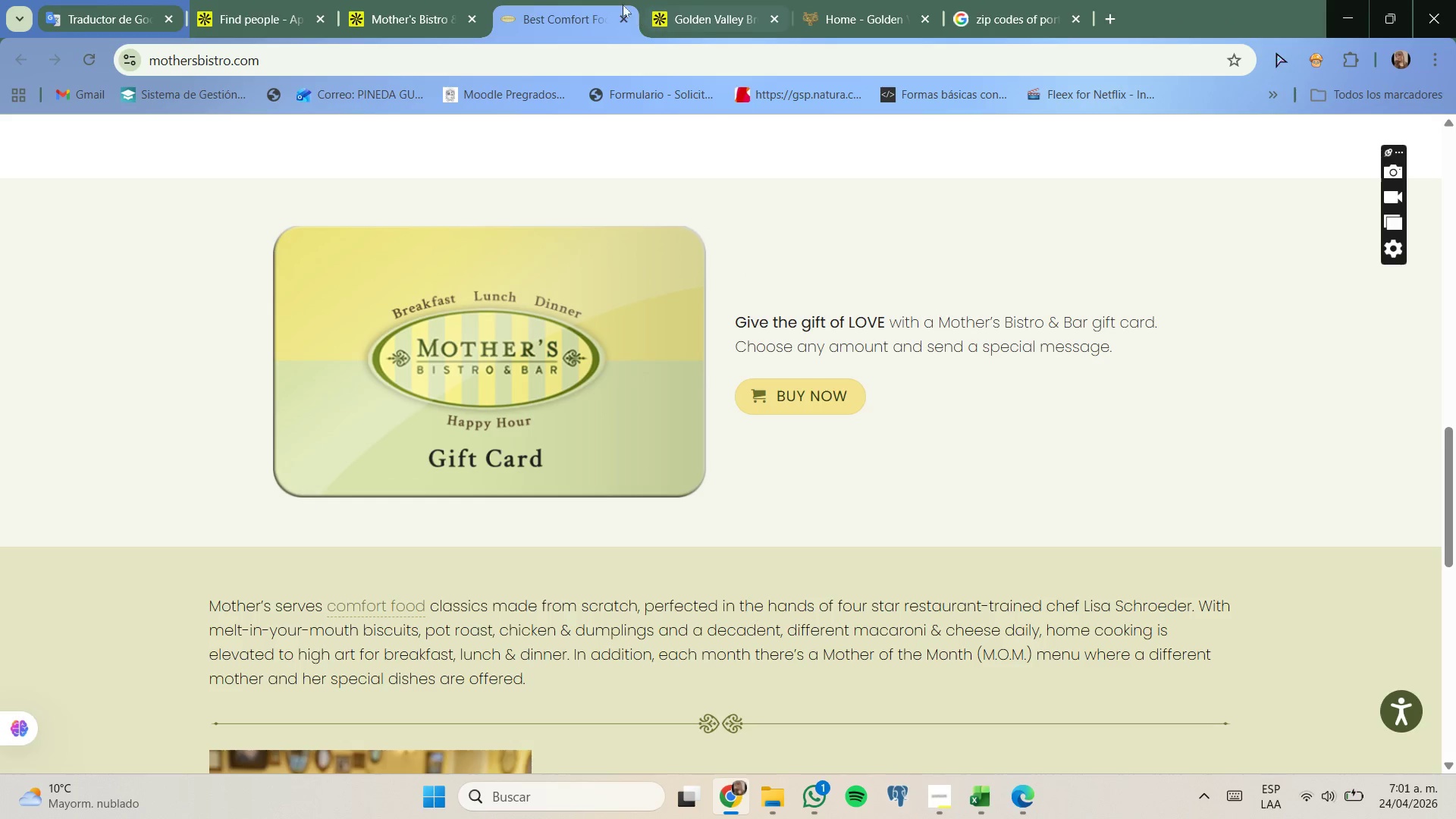 
left_click([663, 0])
 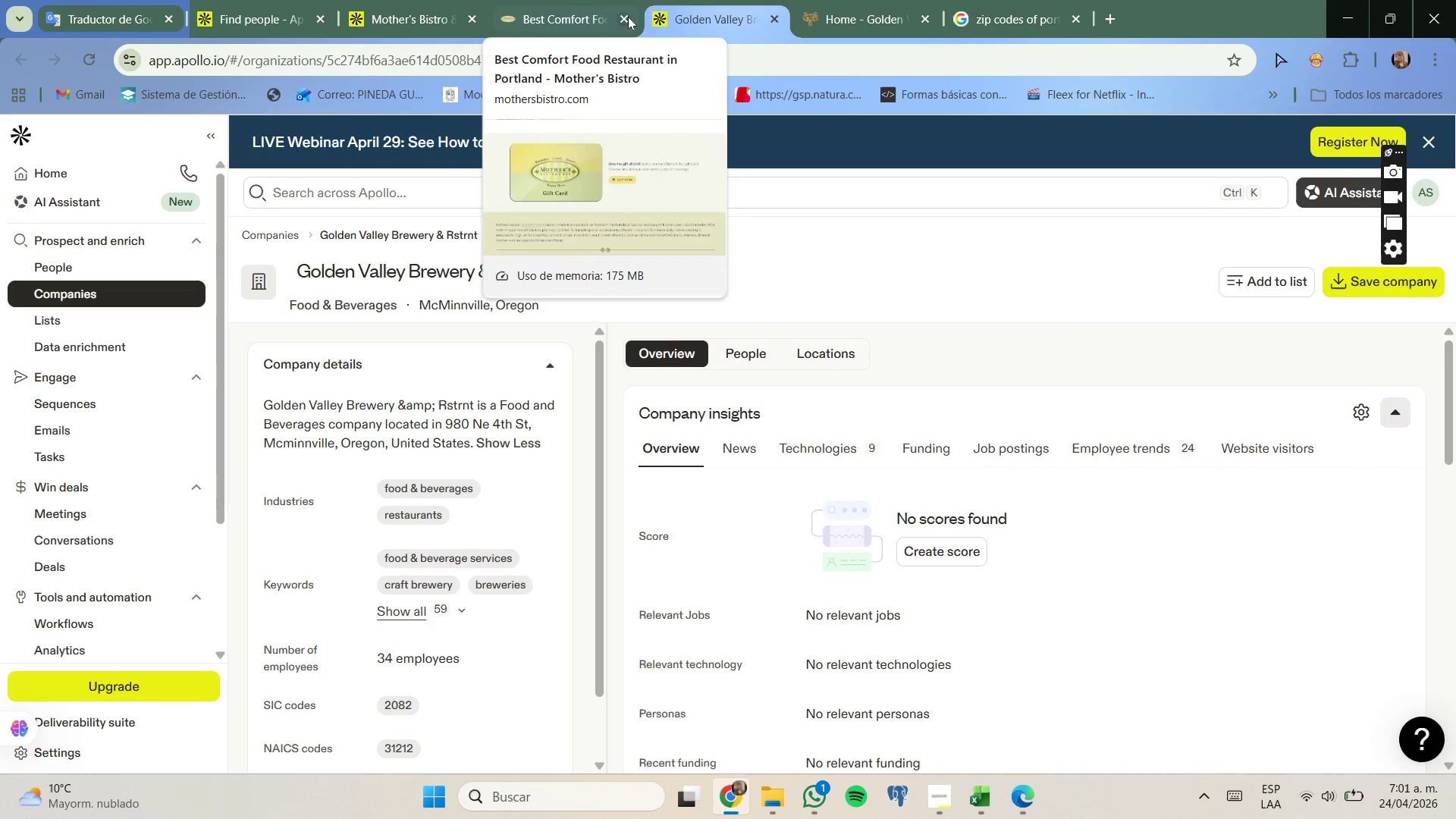 
left_click([625, 17])
 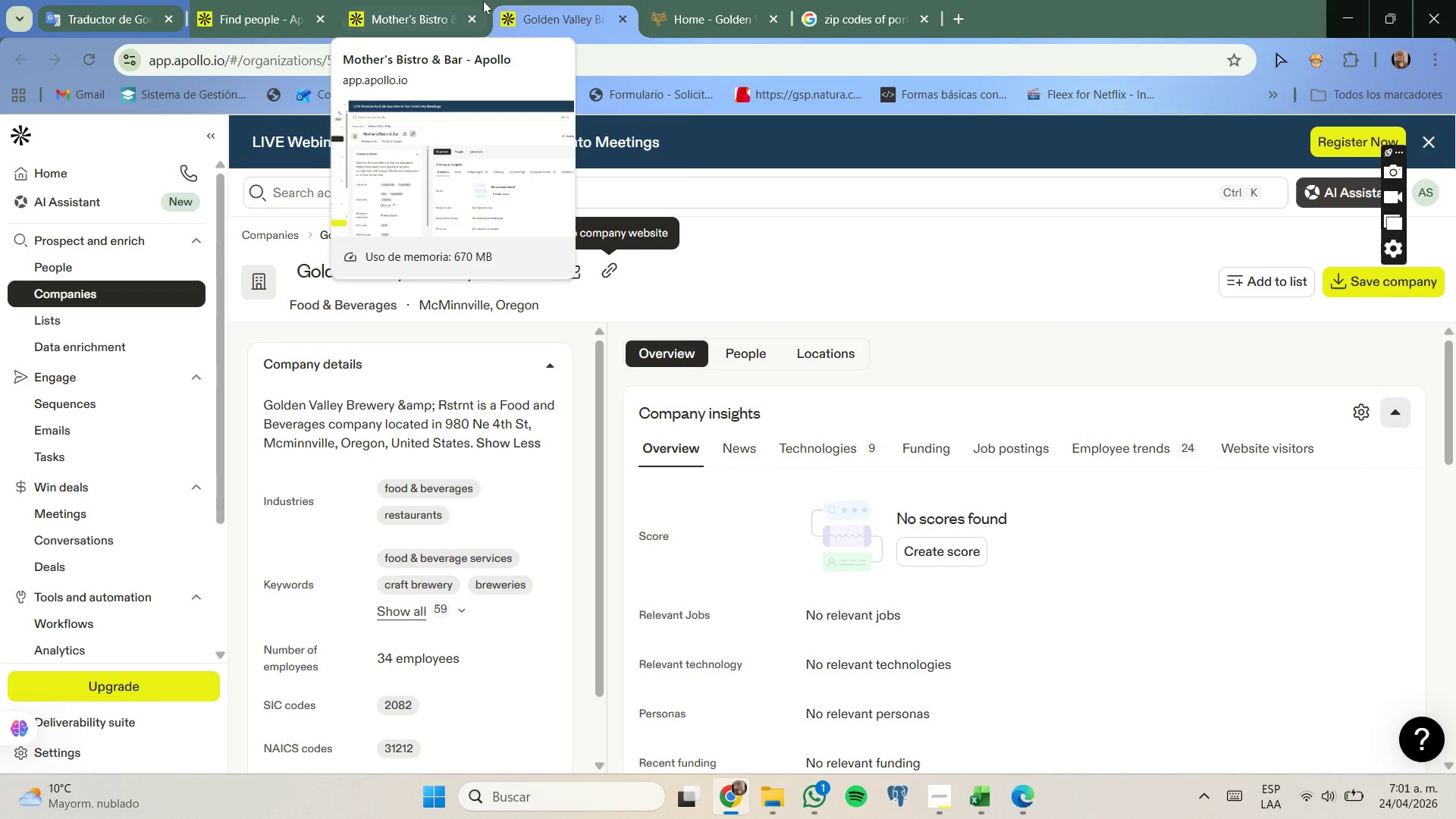 
left_click([652, 0])
 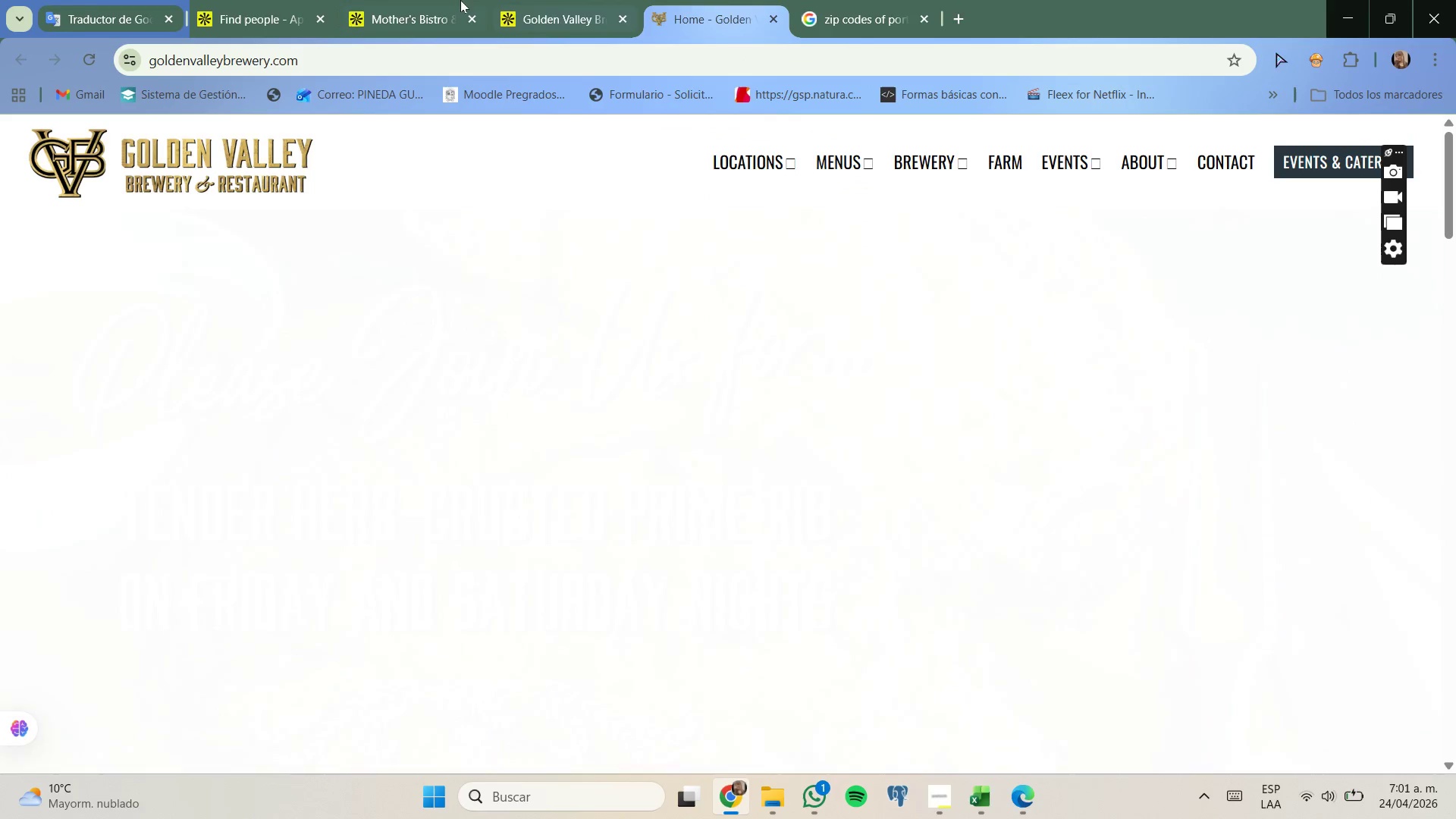 
left_click([452, 0])
 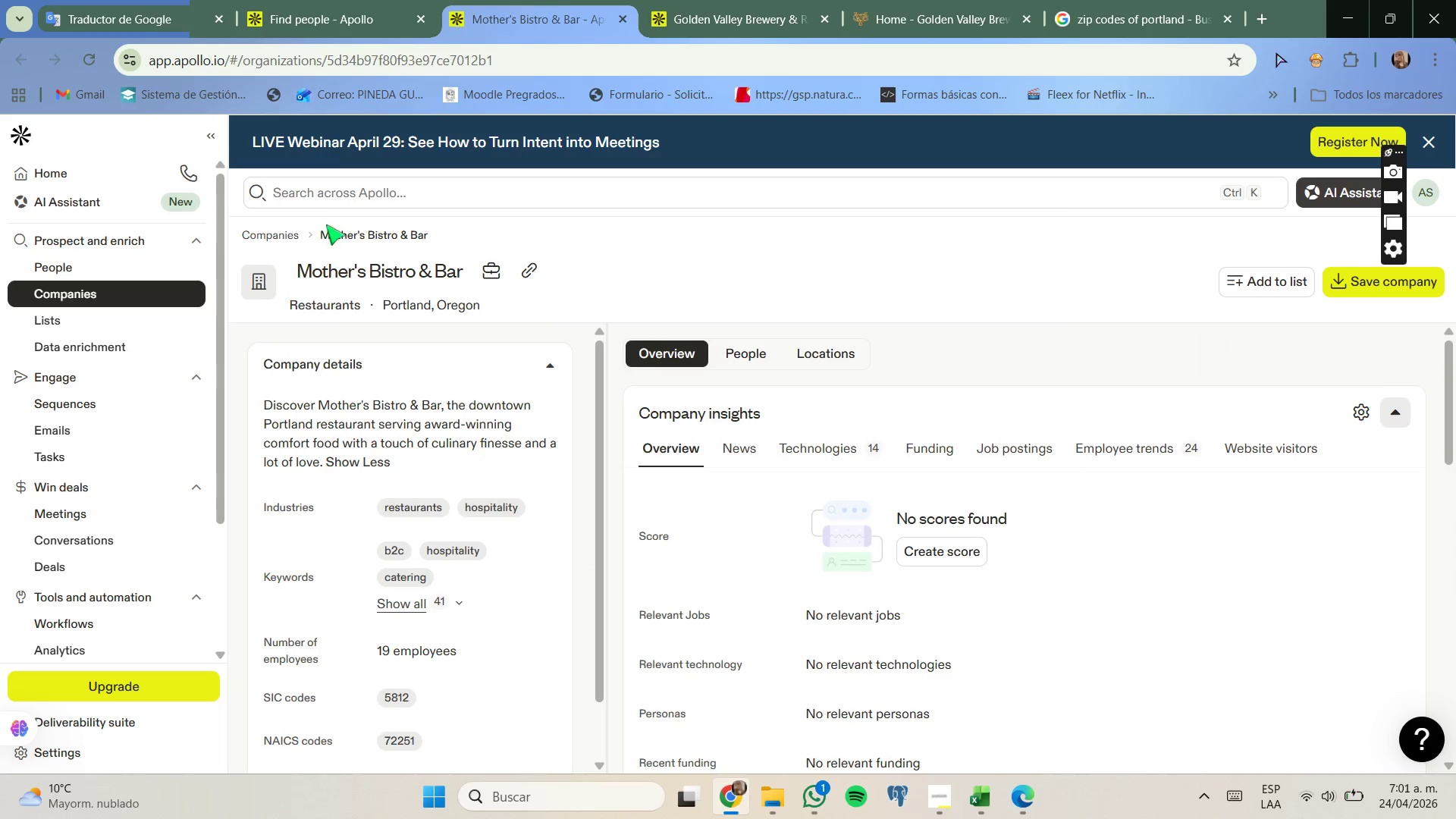 
left_click([354, 0])
 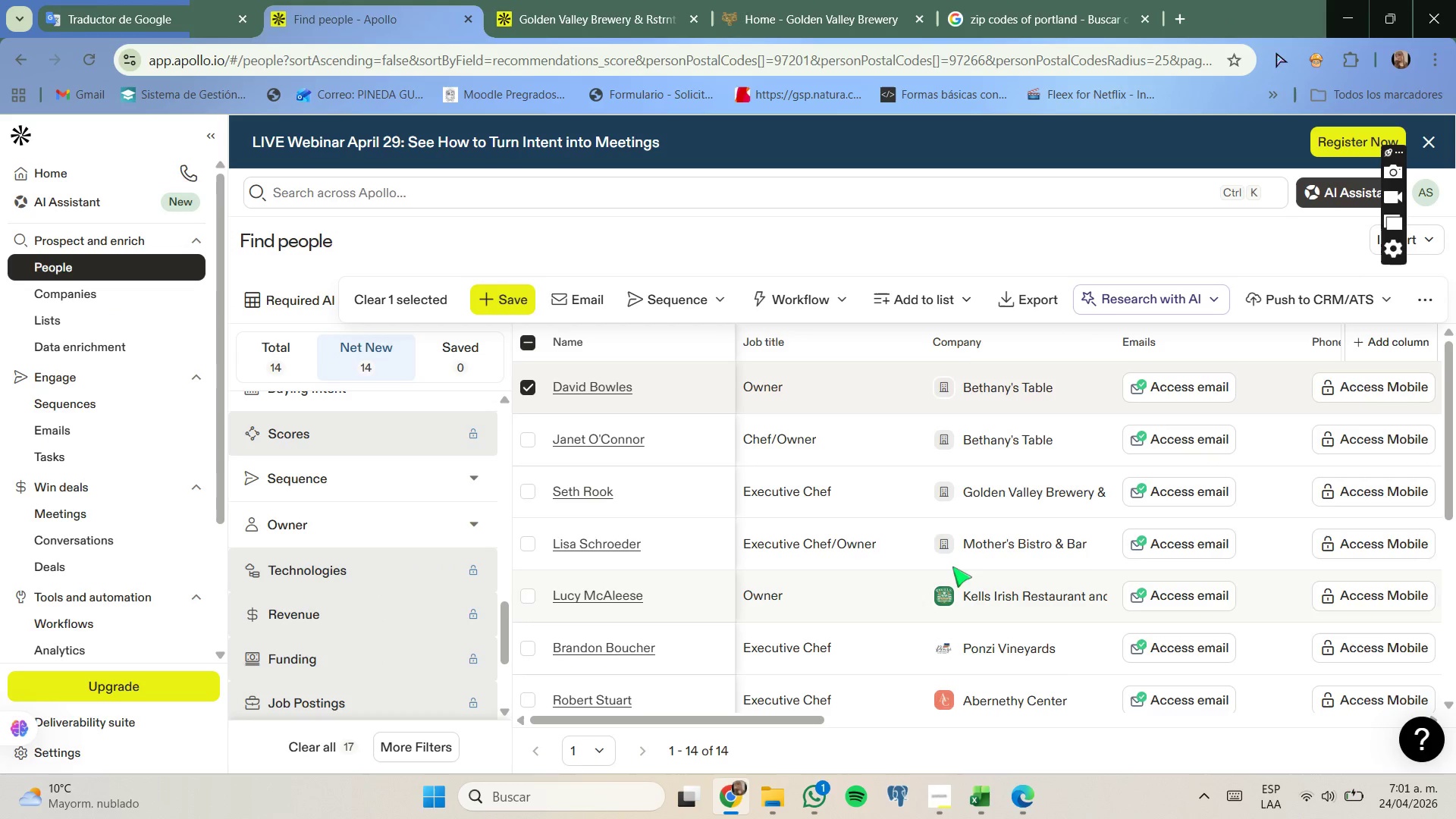 
scroll: coordinate [986, 557], scroll_direction: none, amount: 0.0
 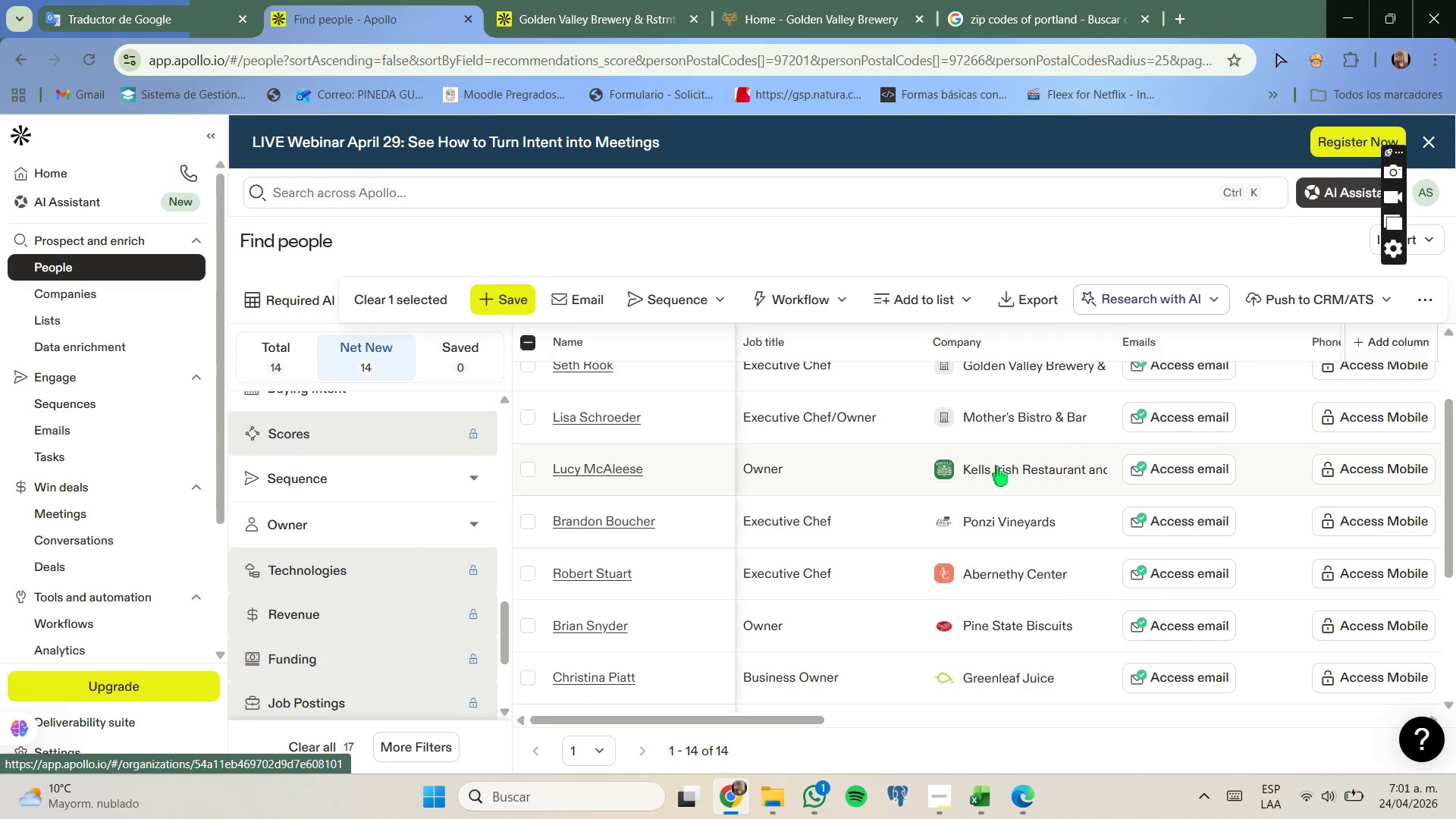 
right_click([1000, 469])
 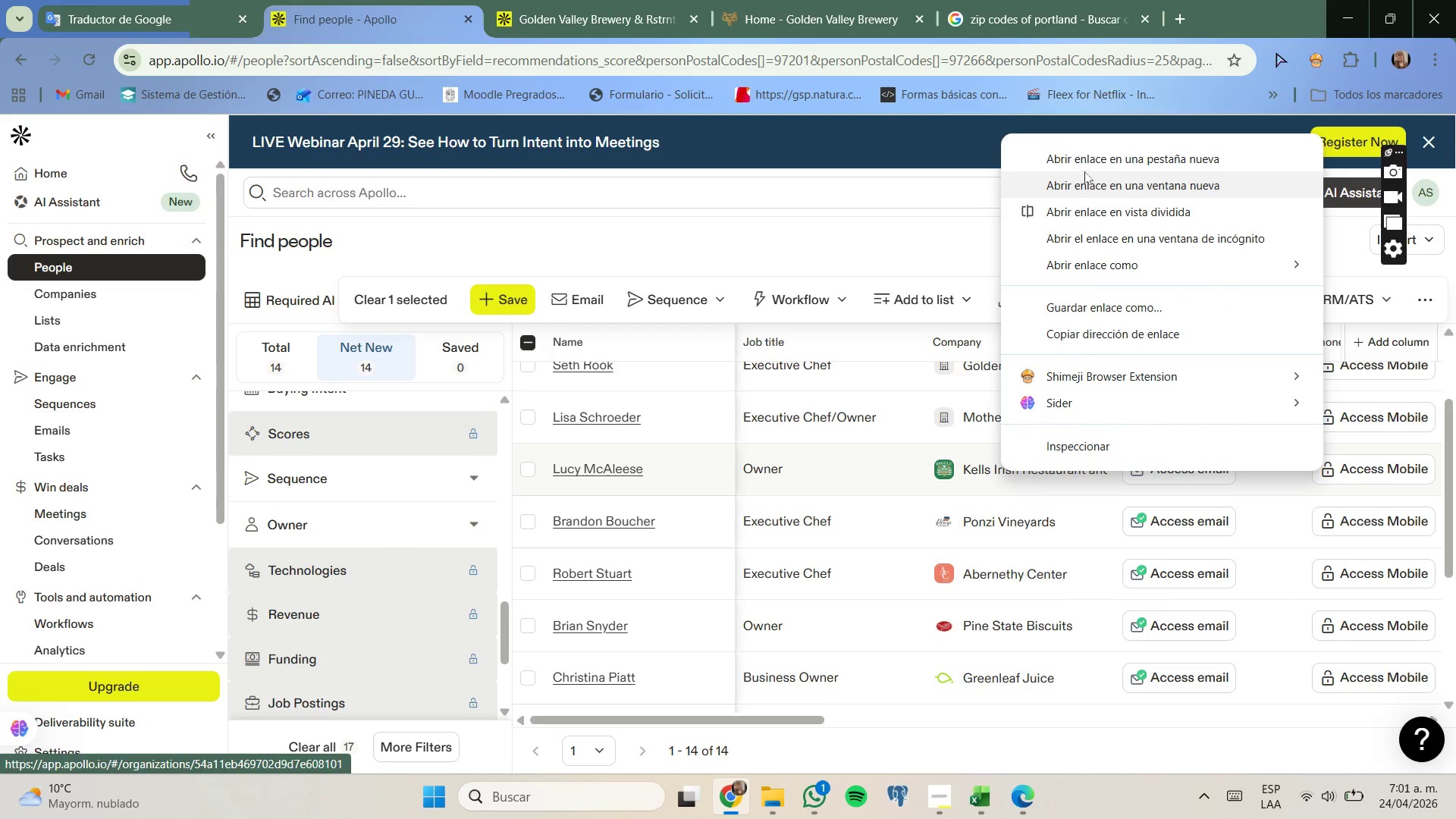 
left_click([1095, 167])
 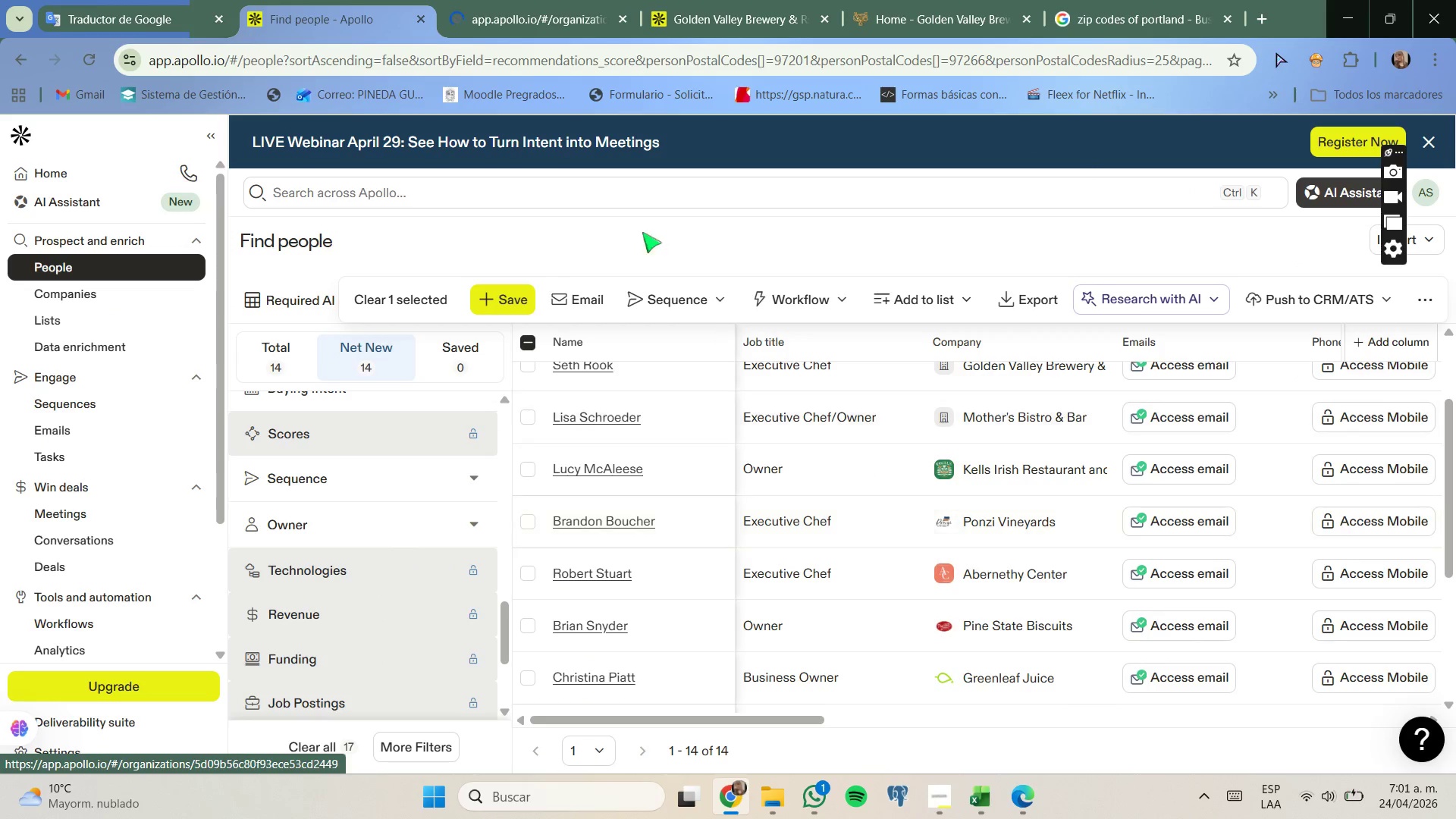 
left_click([574, 0])
 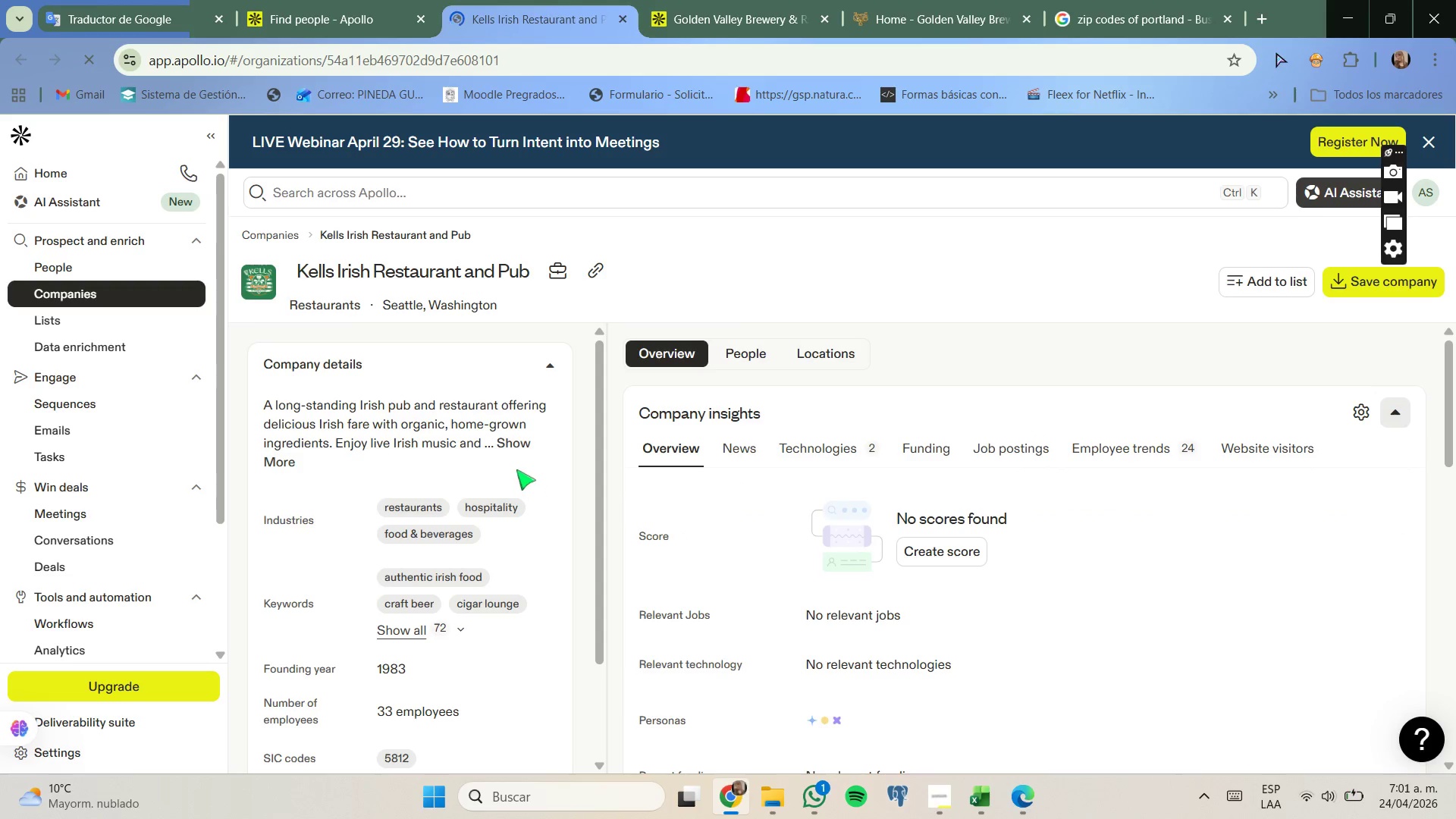 
wait(6.2)
 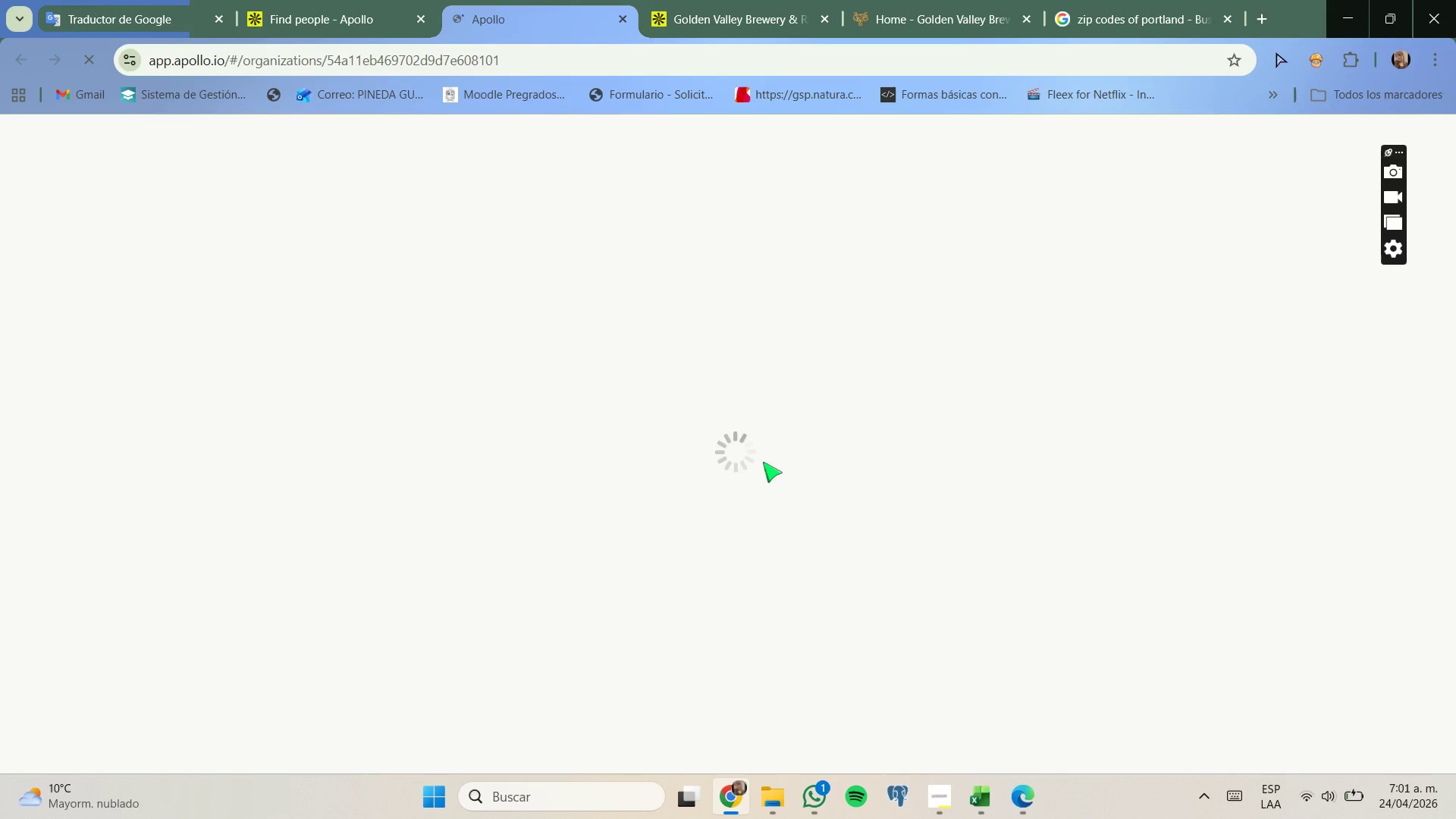 
left_click([509, 440])
 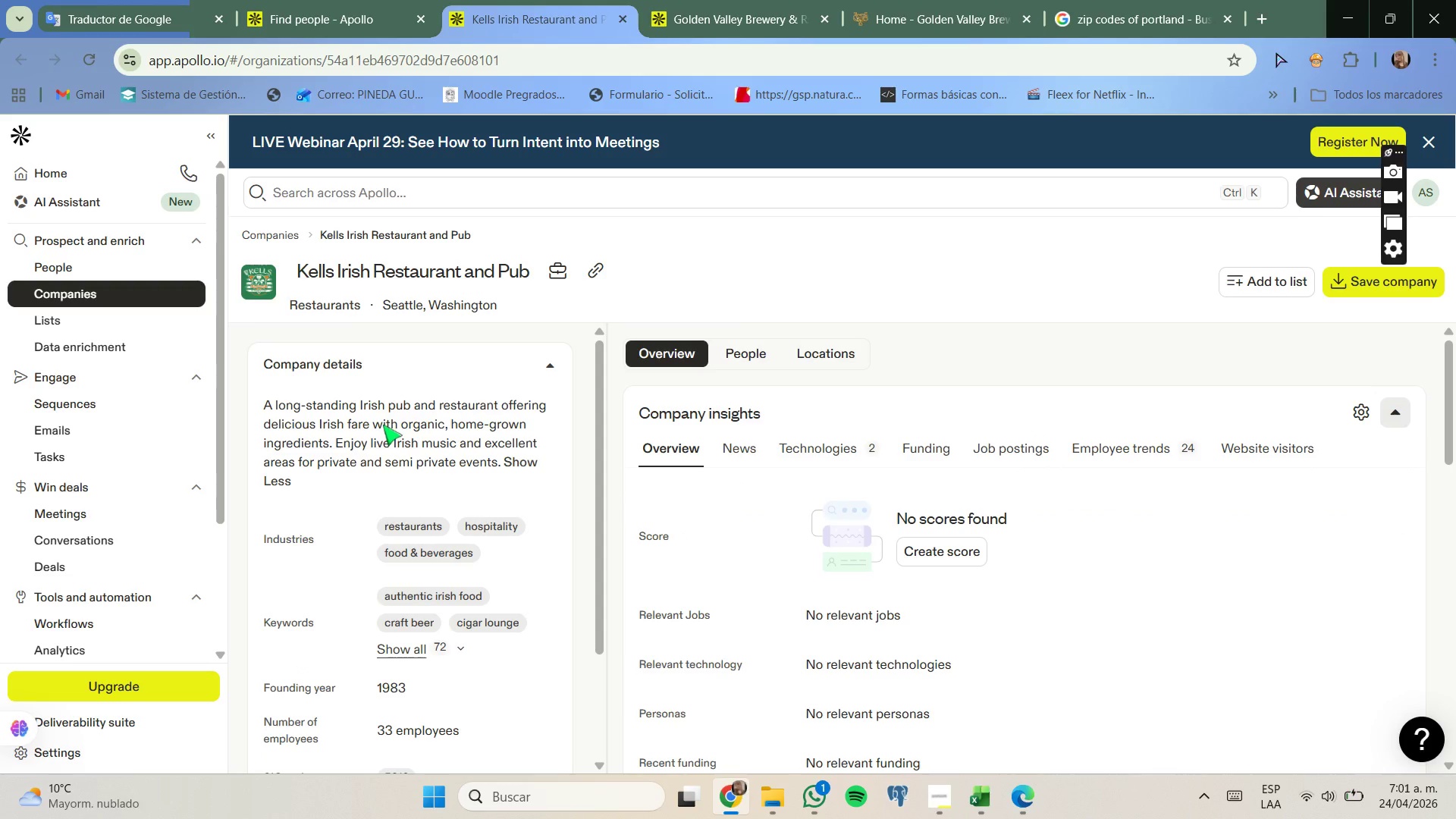 
left_click_drag(start_coordinate=[371, 423], to_coordinate=[420, 424])
 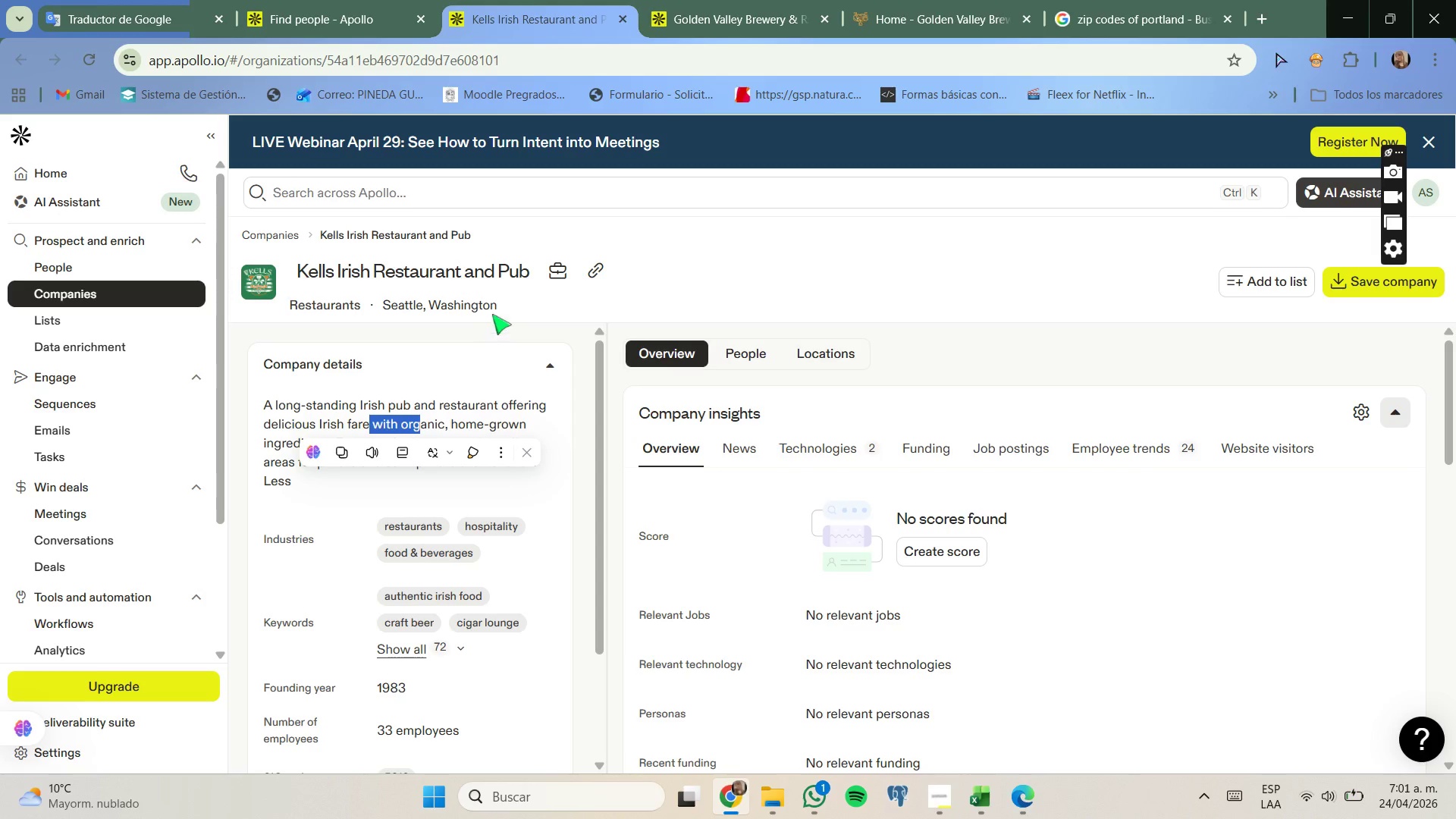 
left_click_drag(start_coordinate=[509, 306], to_coordinate=[514, 303])
 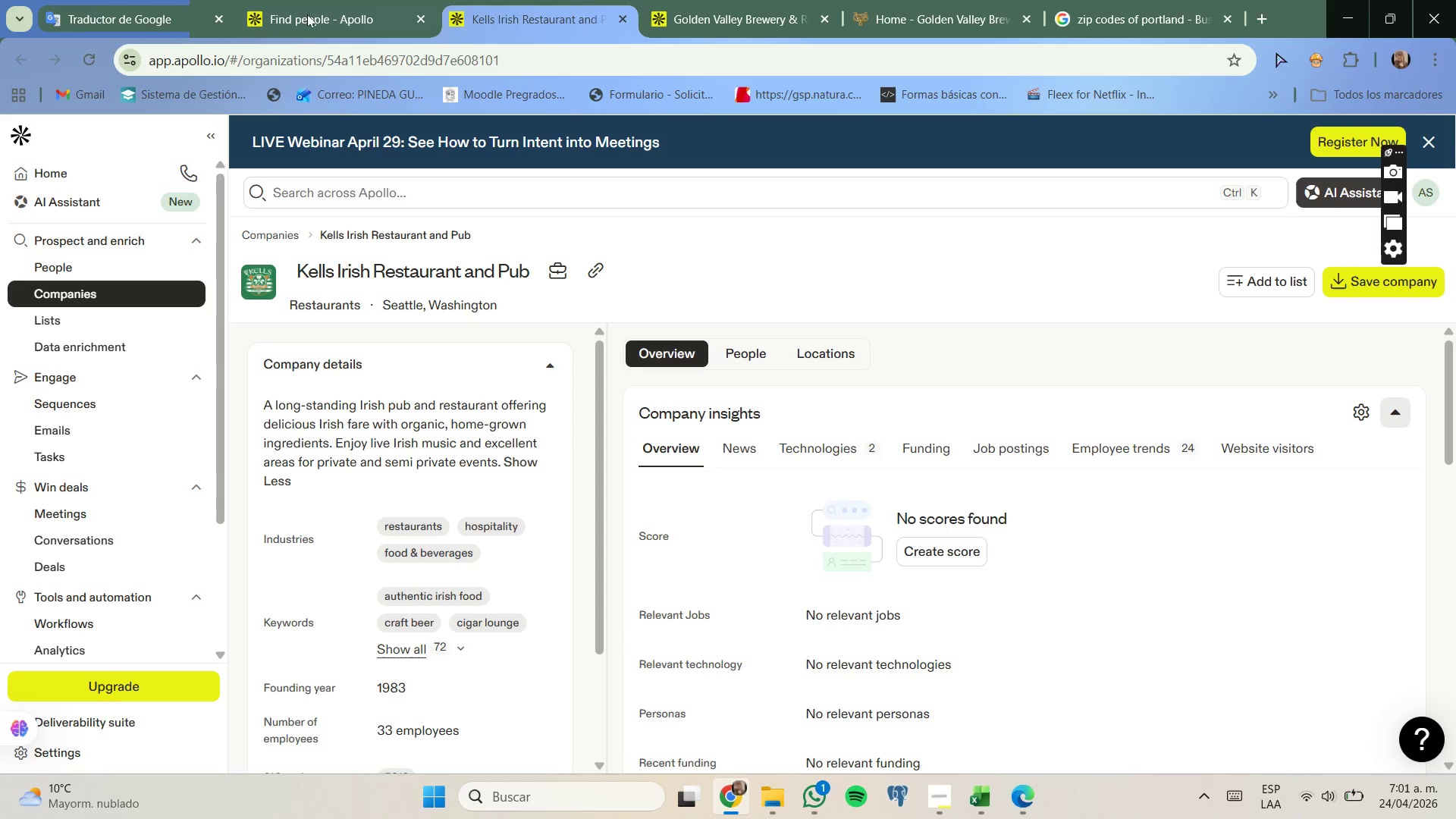 
mouse_move([624, 25])
 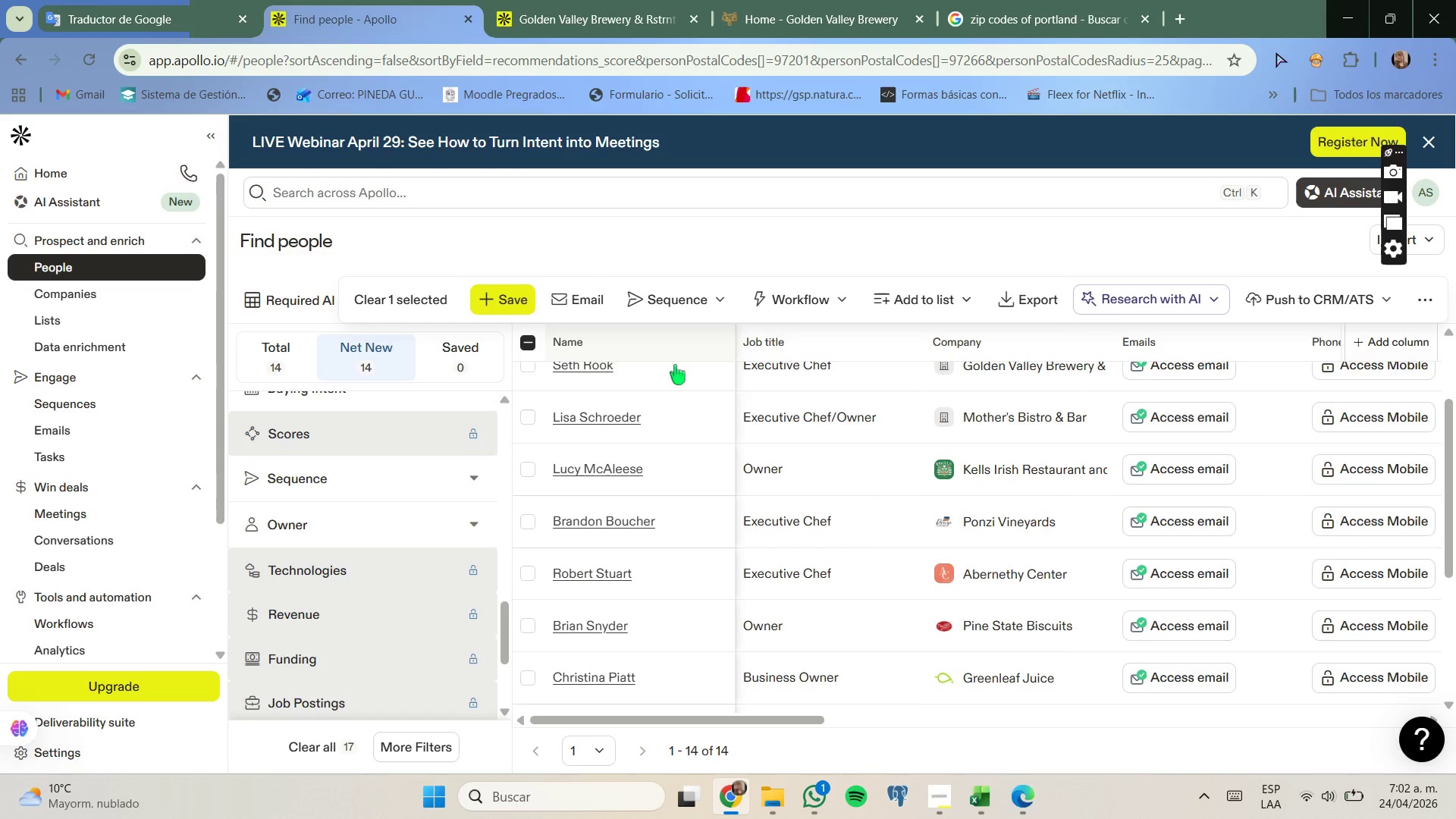 
mouse_move([1051, 513])
 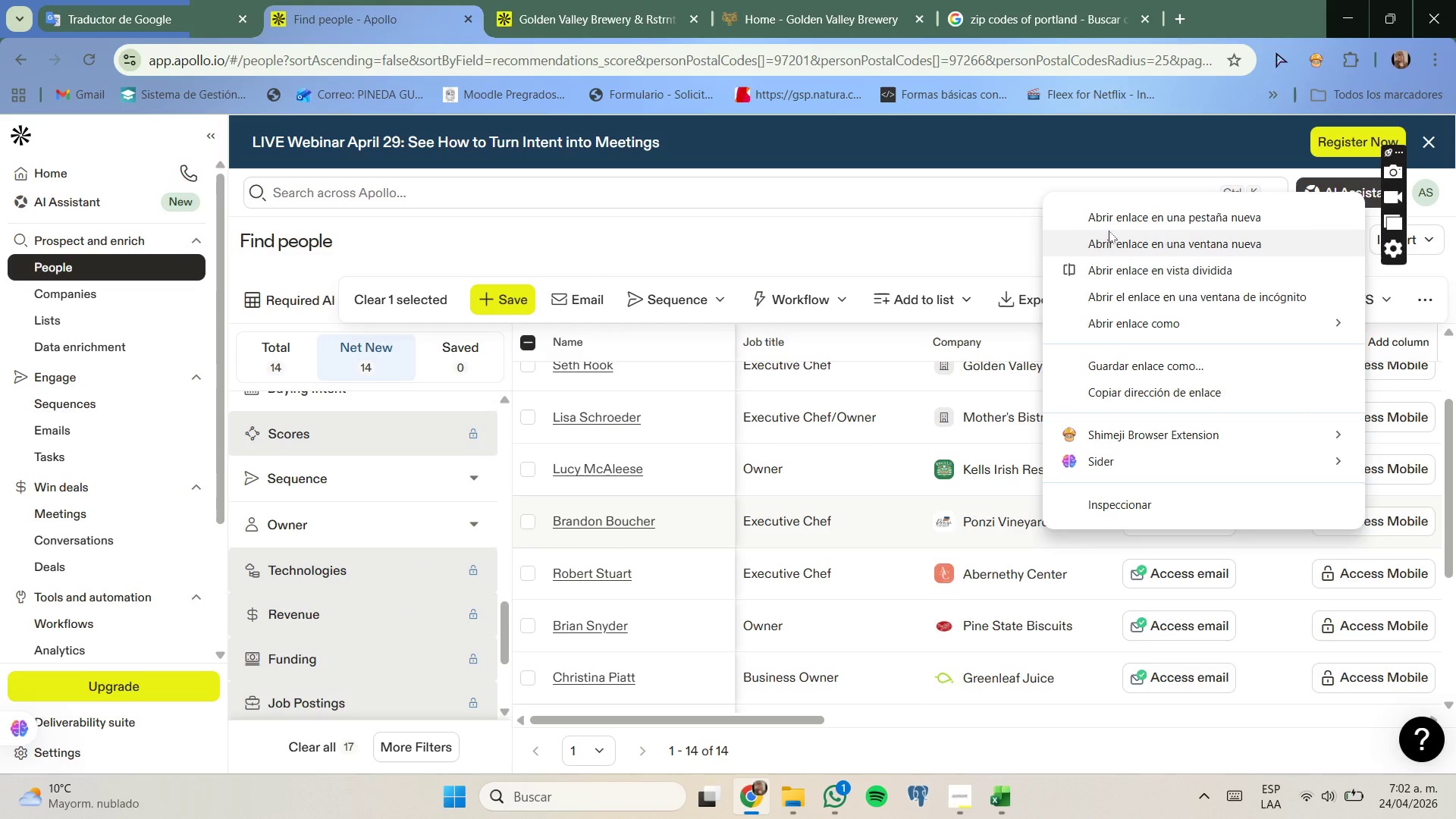 
left_click([1111, 224])
 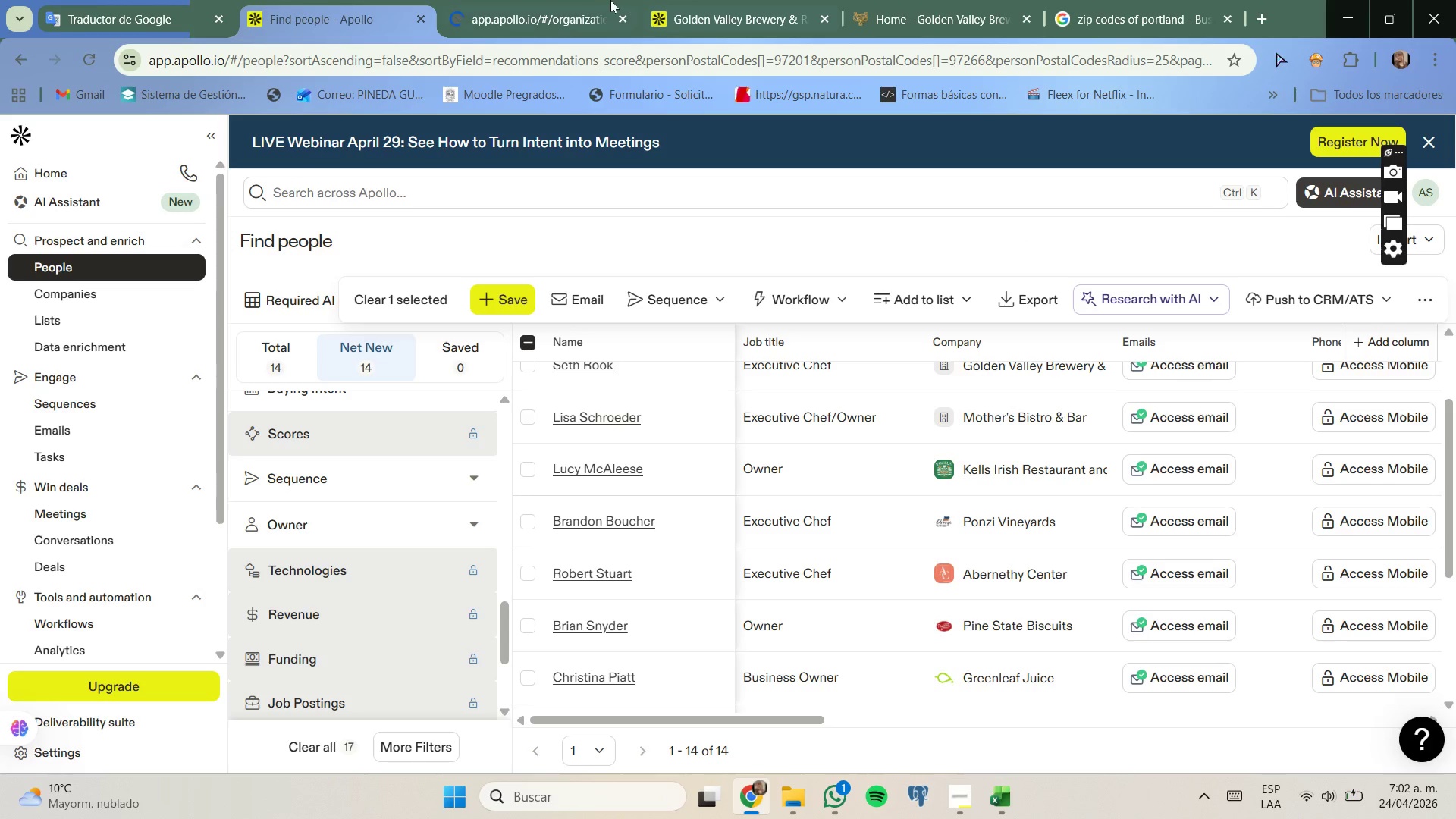 
left_click([596, 0])
 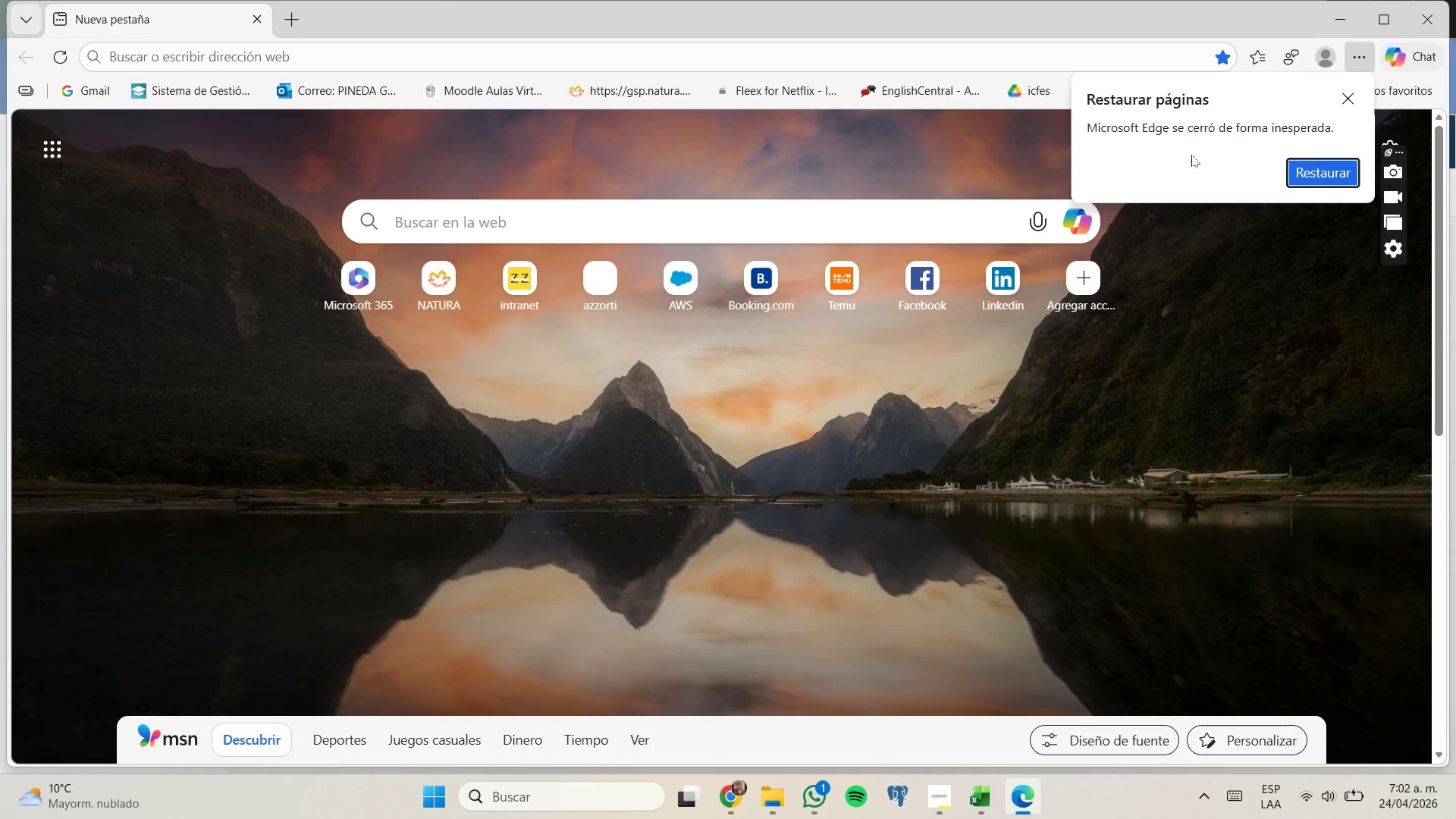 
wait(14.08)
 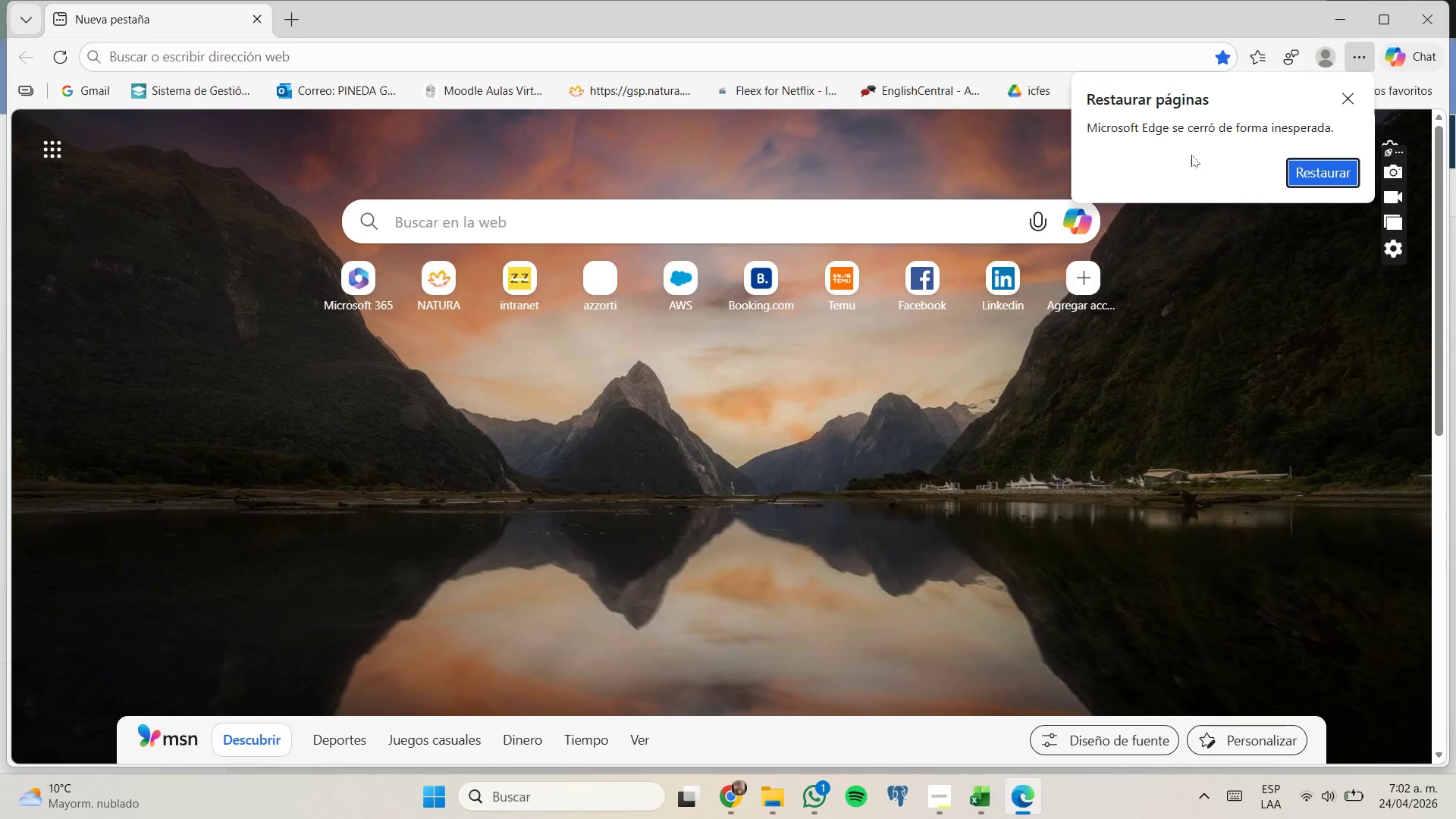 
left_click([469, 443])
 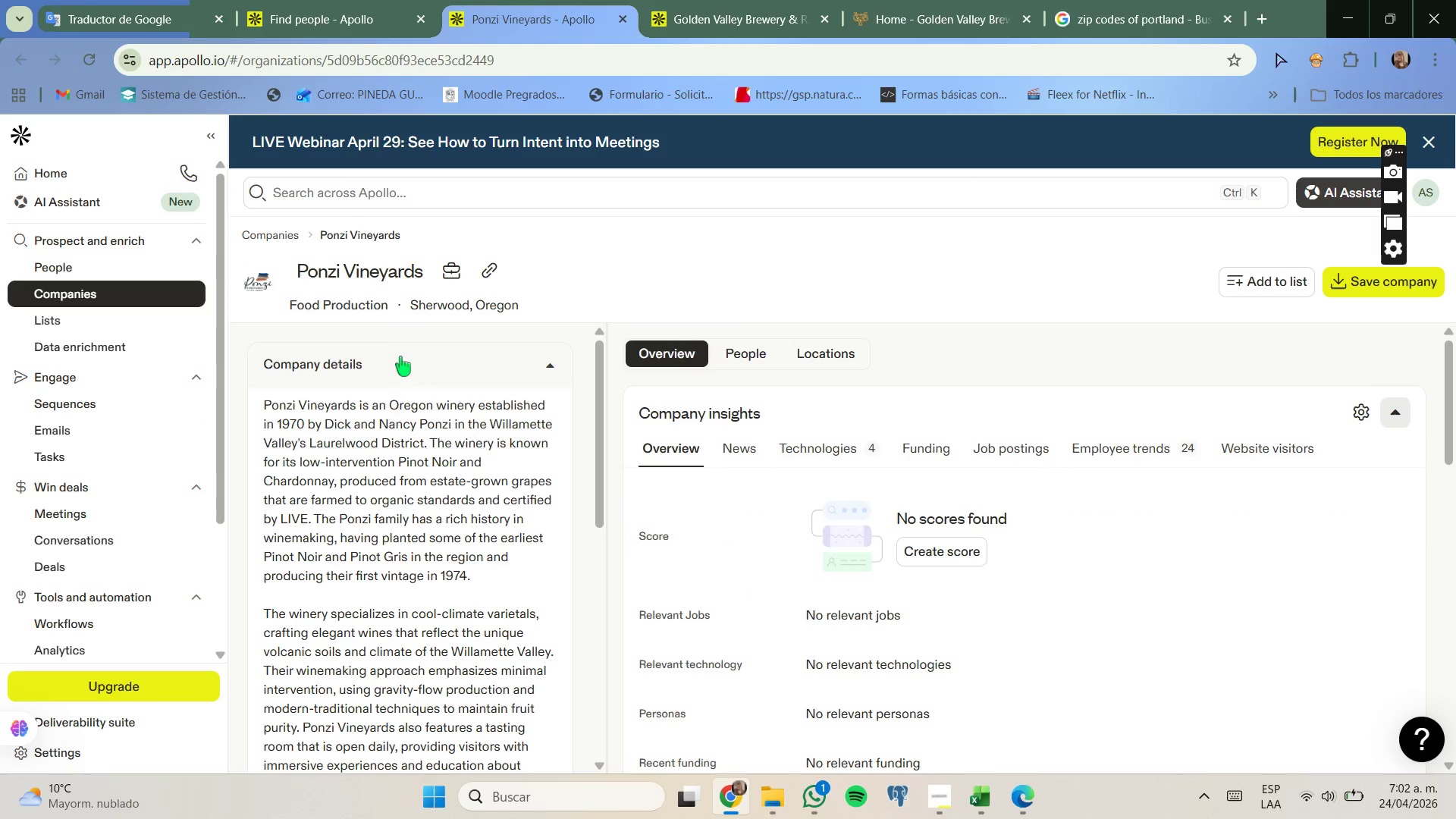 
wait(5.27)
 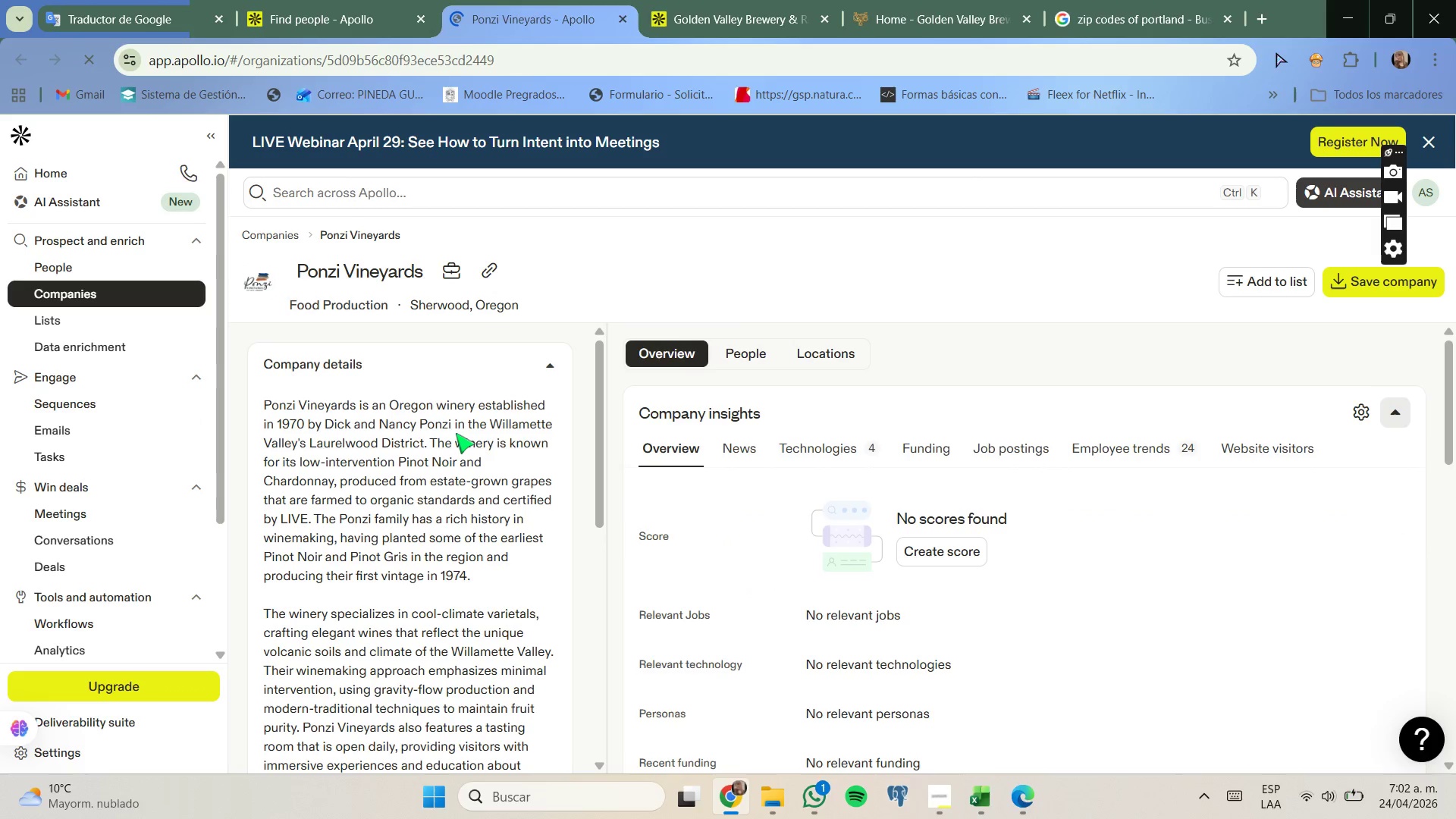 
scroll: coordinate [390, 359], scroll_direction: down, amount: 1.0
 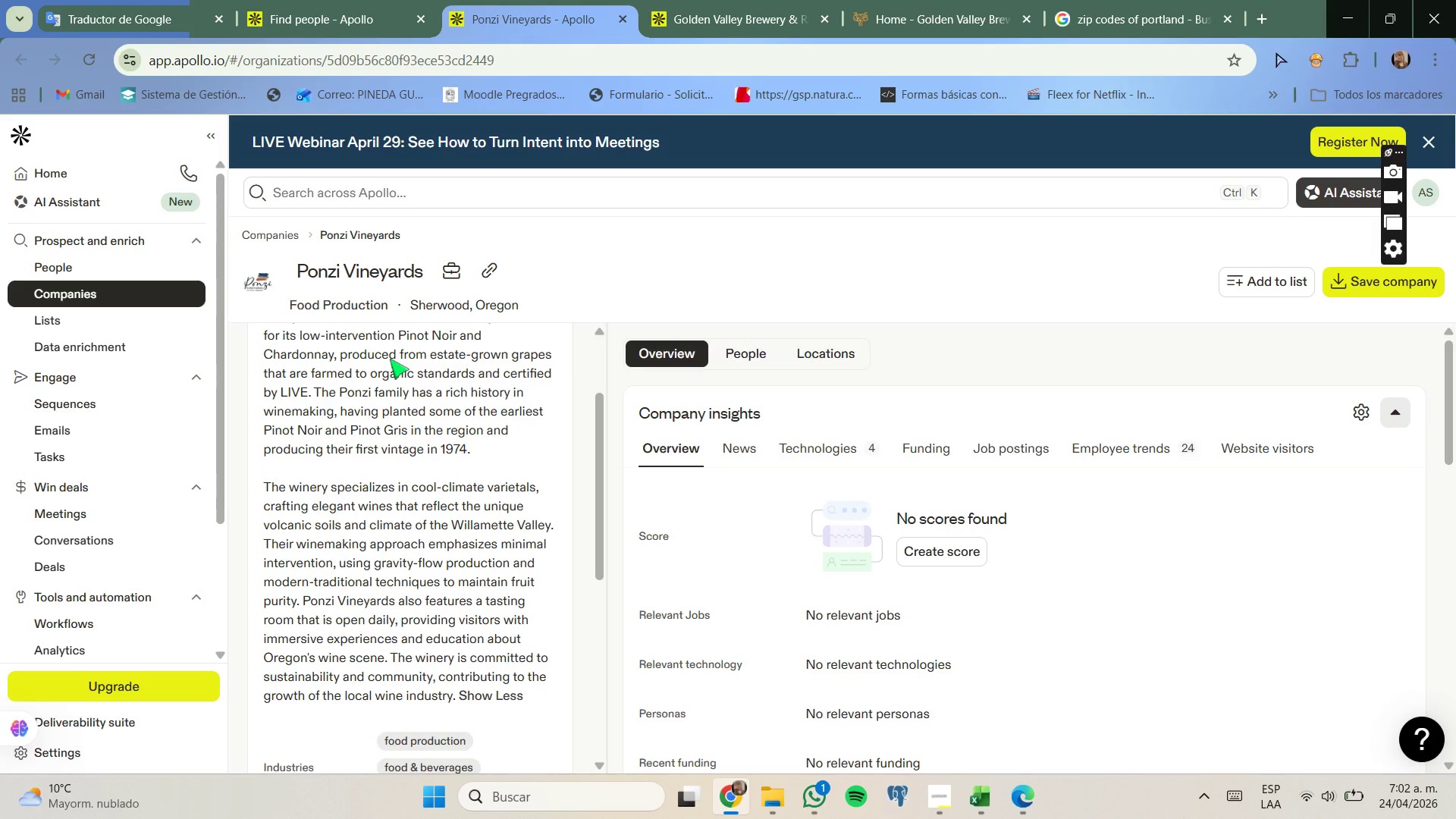 
scroll: coordinate [390, 359], scroll_direction: none, amount: 0.0
 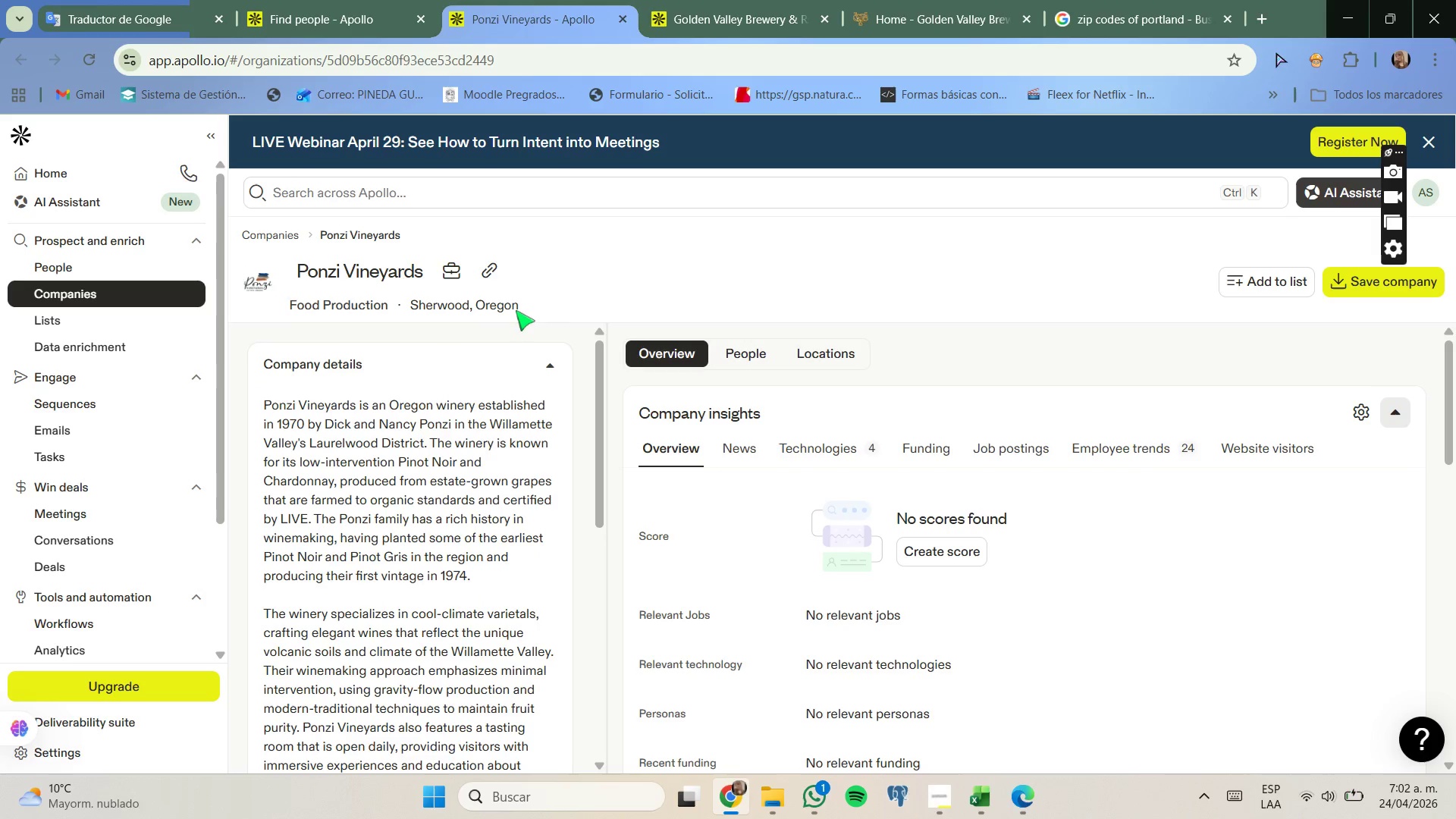 
scroll: coordinate [516, 313], scroll_direction: up, amount: 1.0
 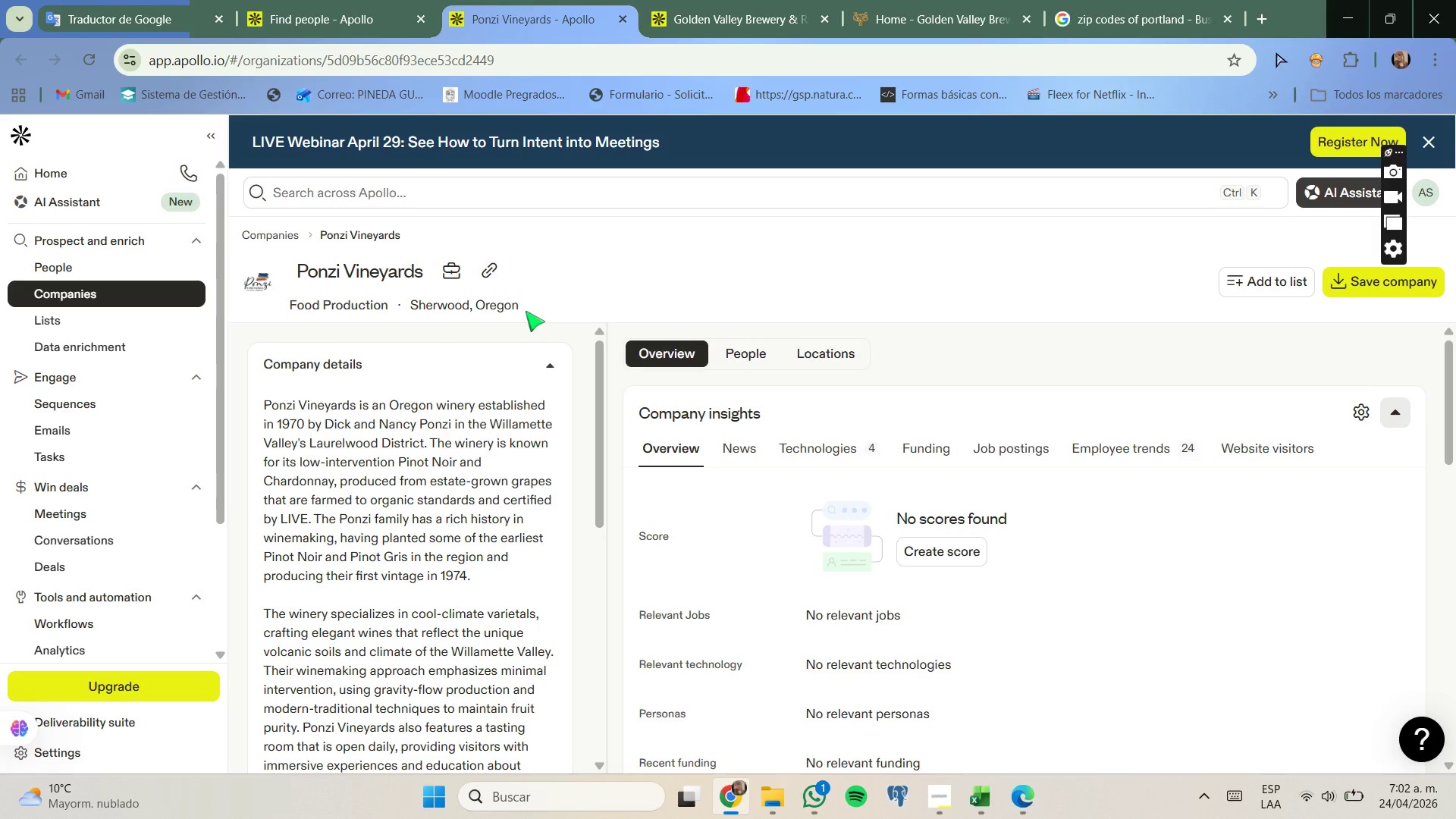 
left_click_drag(start_coordinate=[526, 310], to_coordinate=[520, 306])
 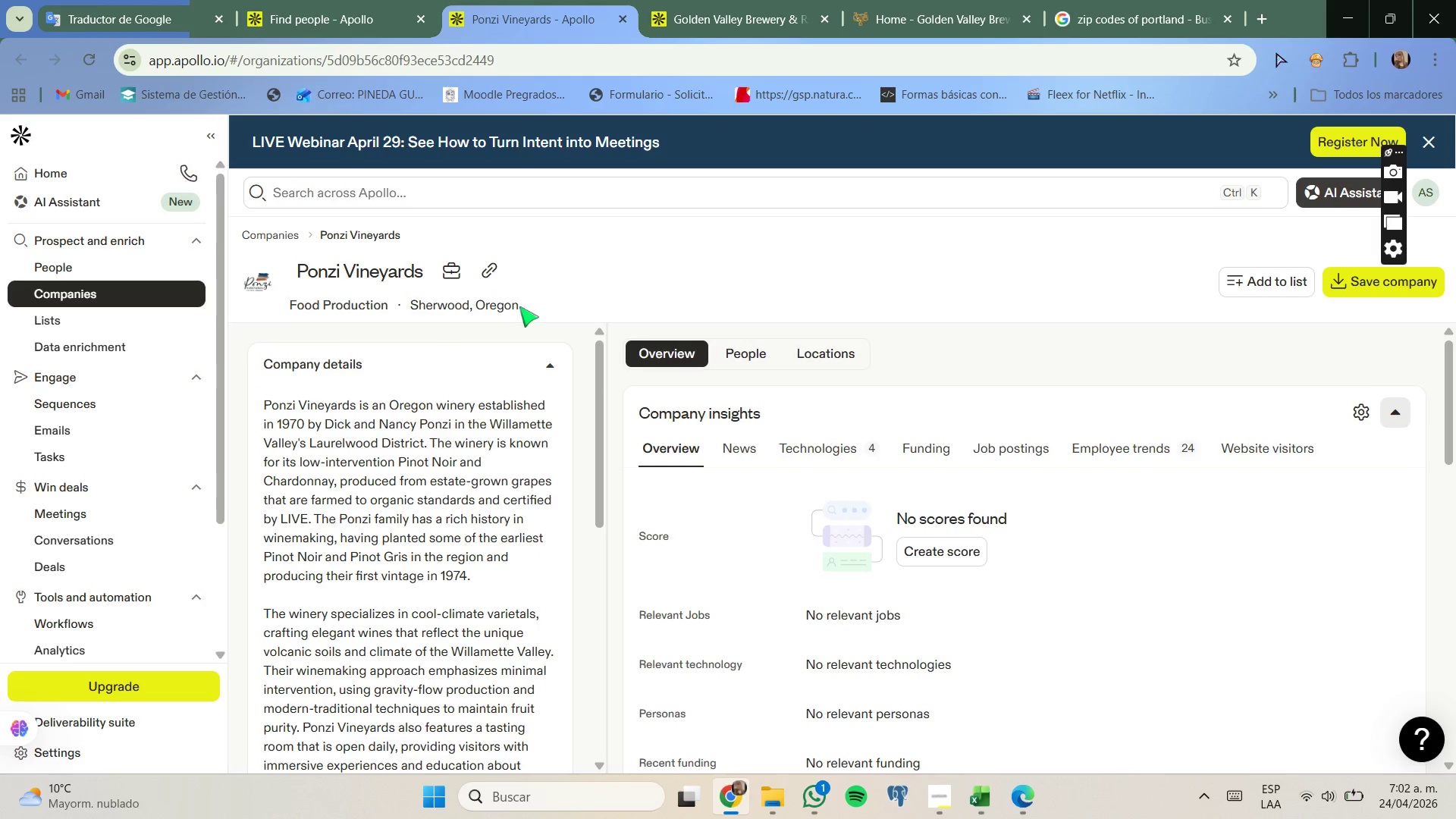 
left_click_drag(start_coordinate=[523, 306], to_coordinate=[518, 309])
 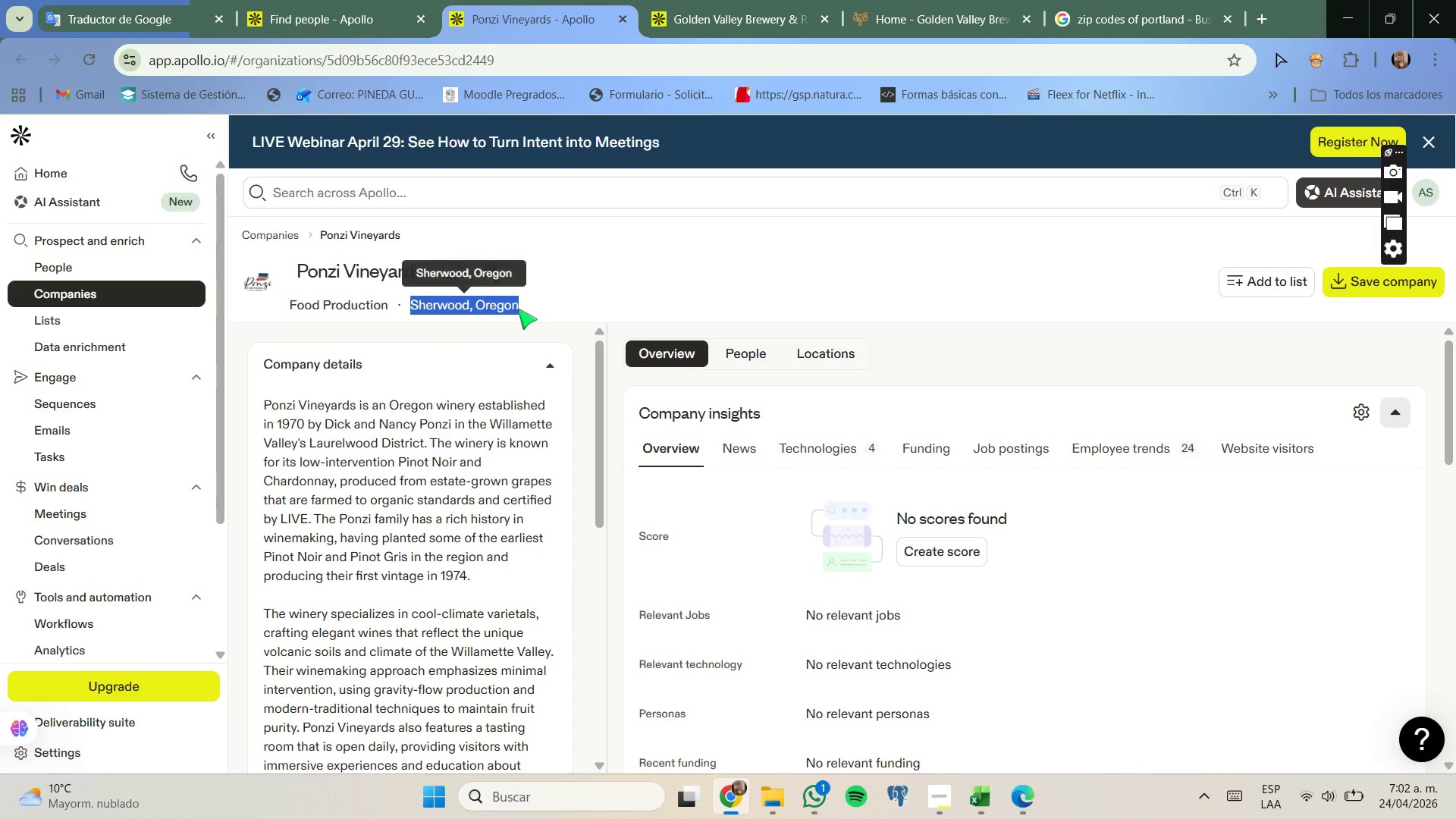 
key(Control+C)
 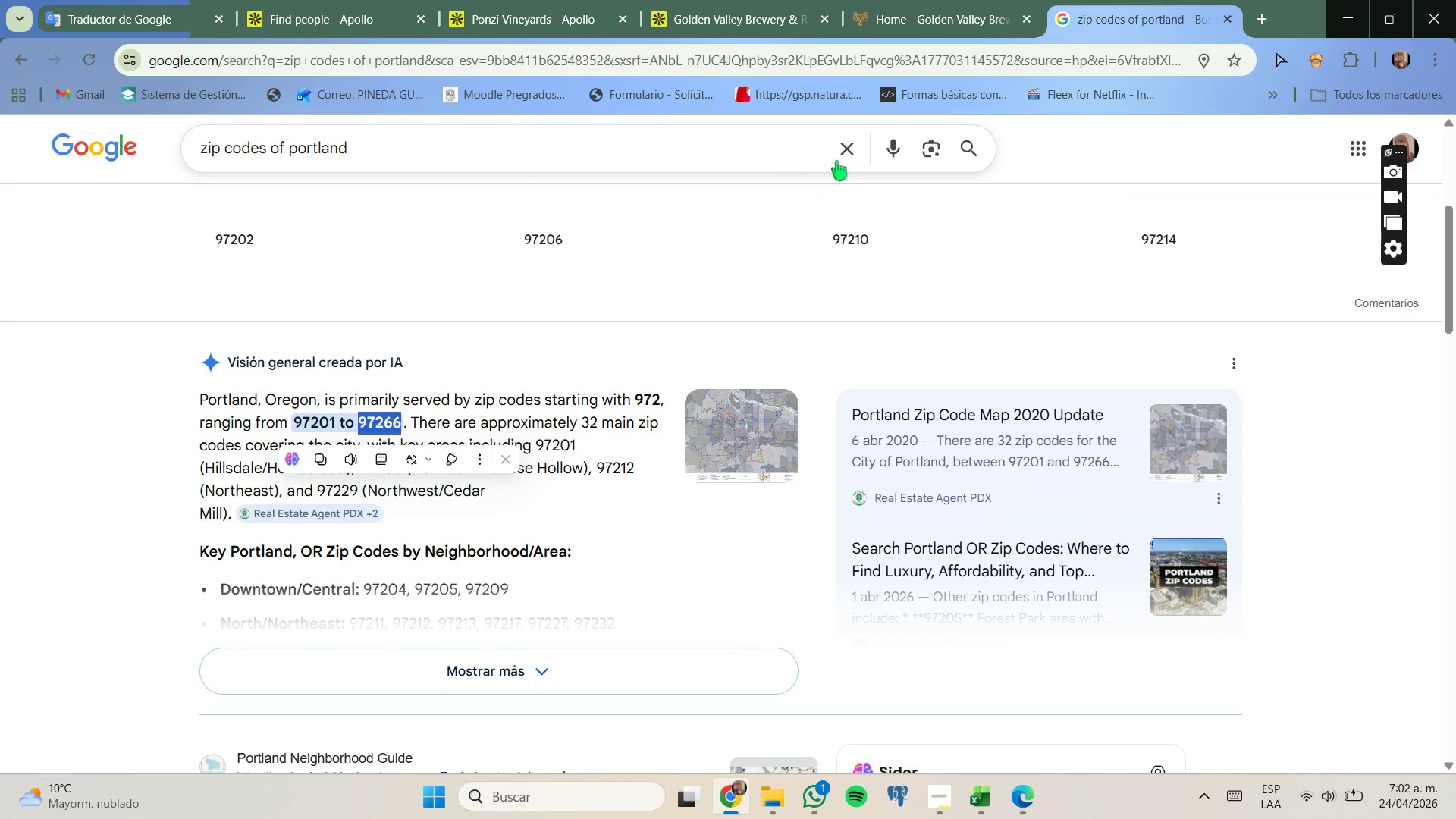 
key(Control+ControlLeft)
 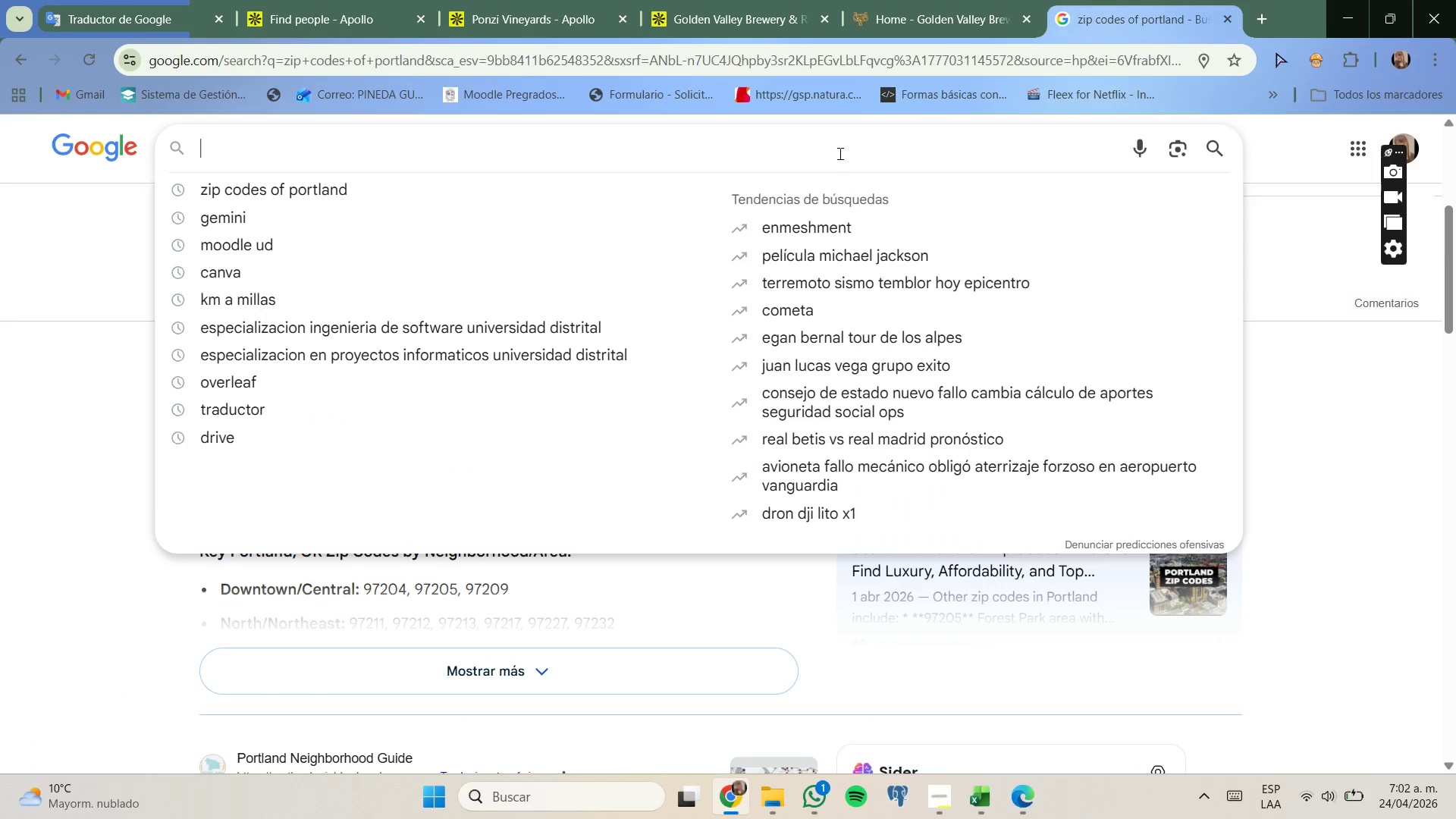 
key(Control+V)
 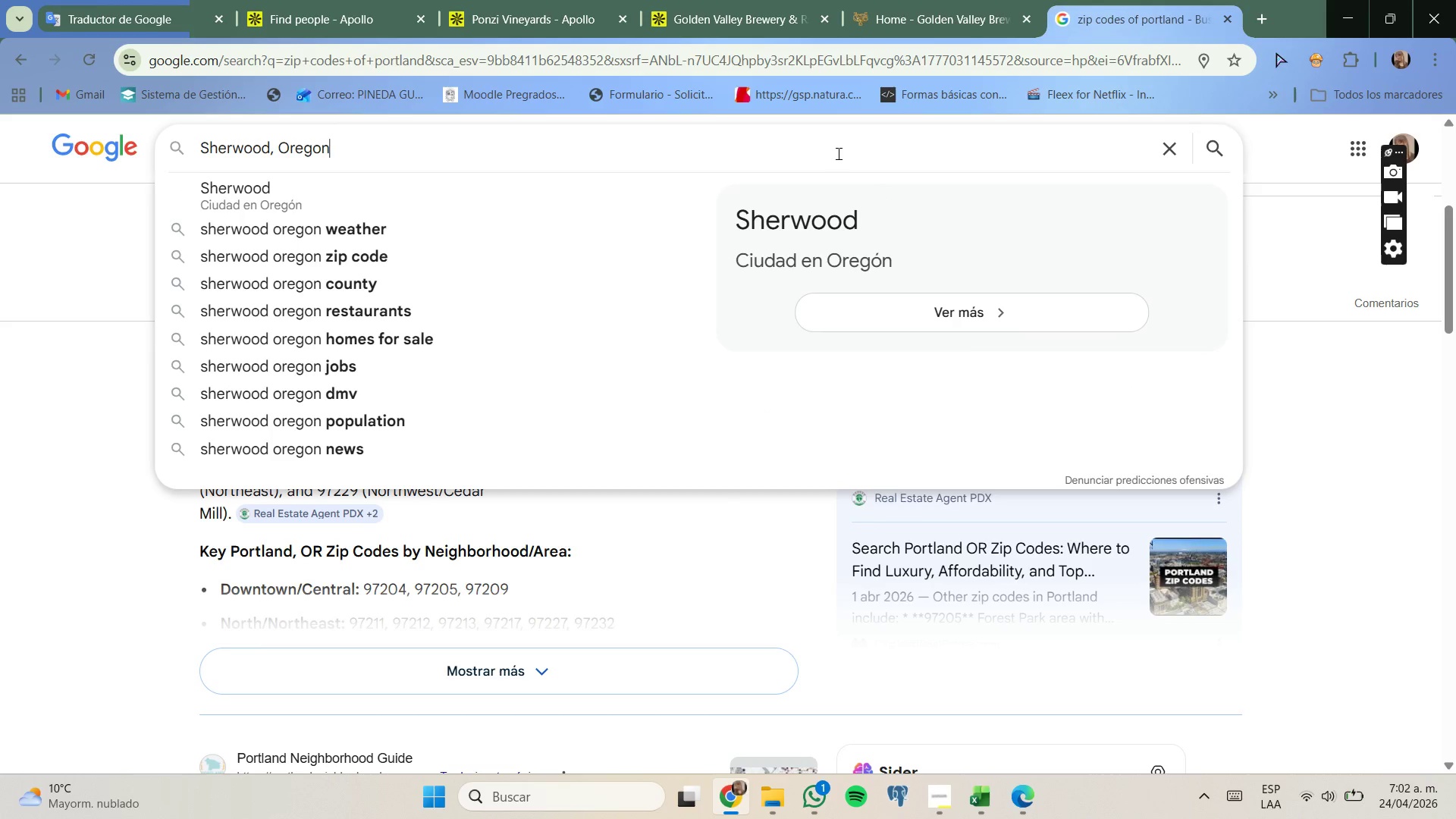 
type( is )
 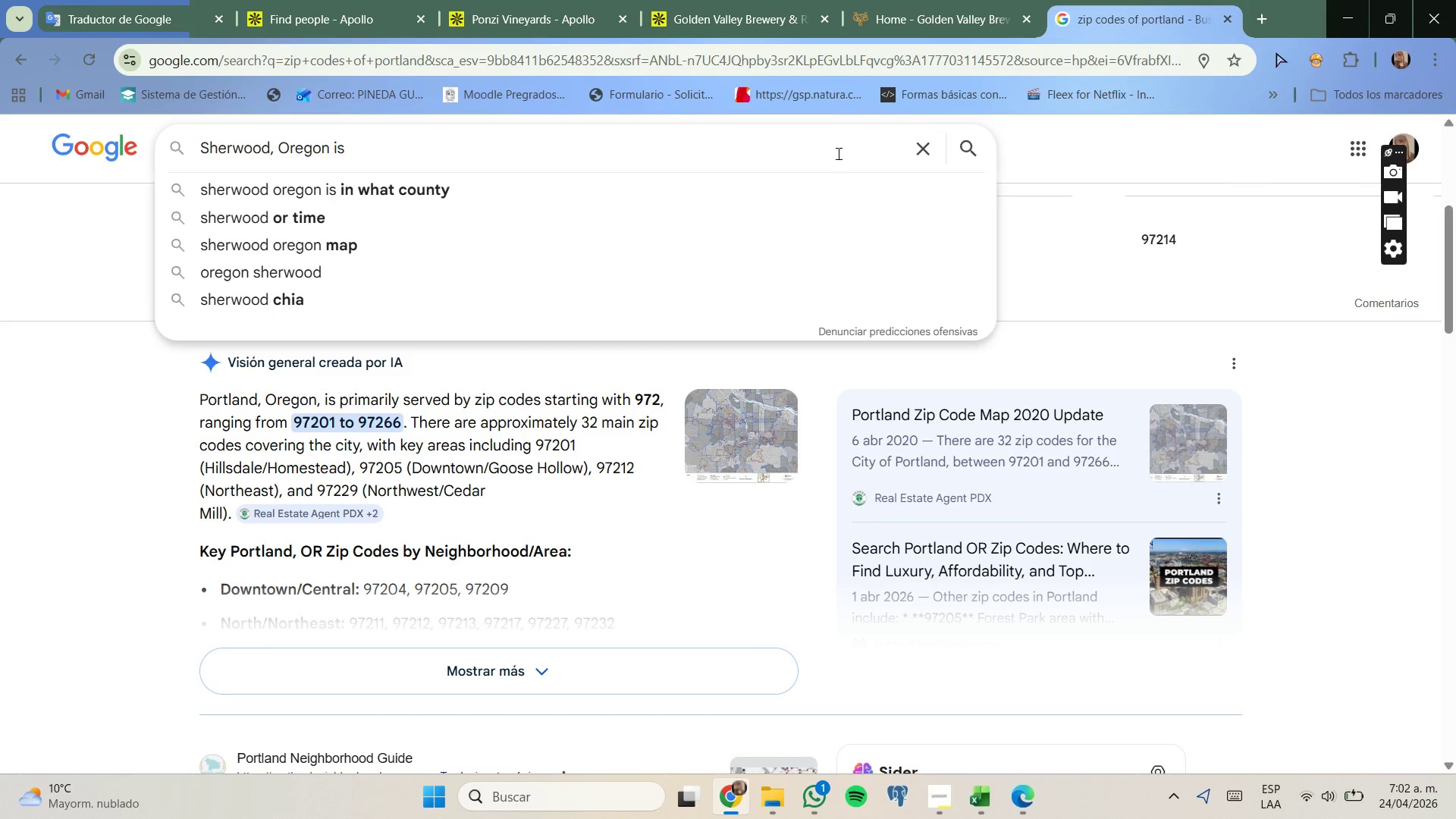 
type(within 25 )
 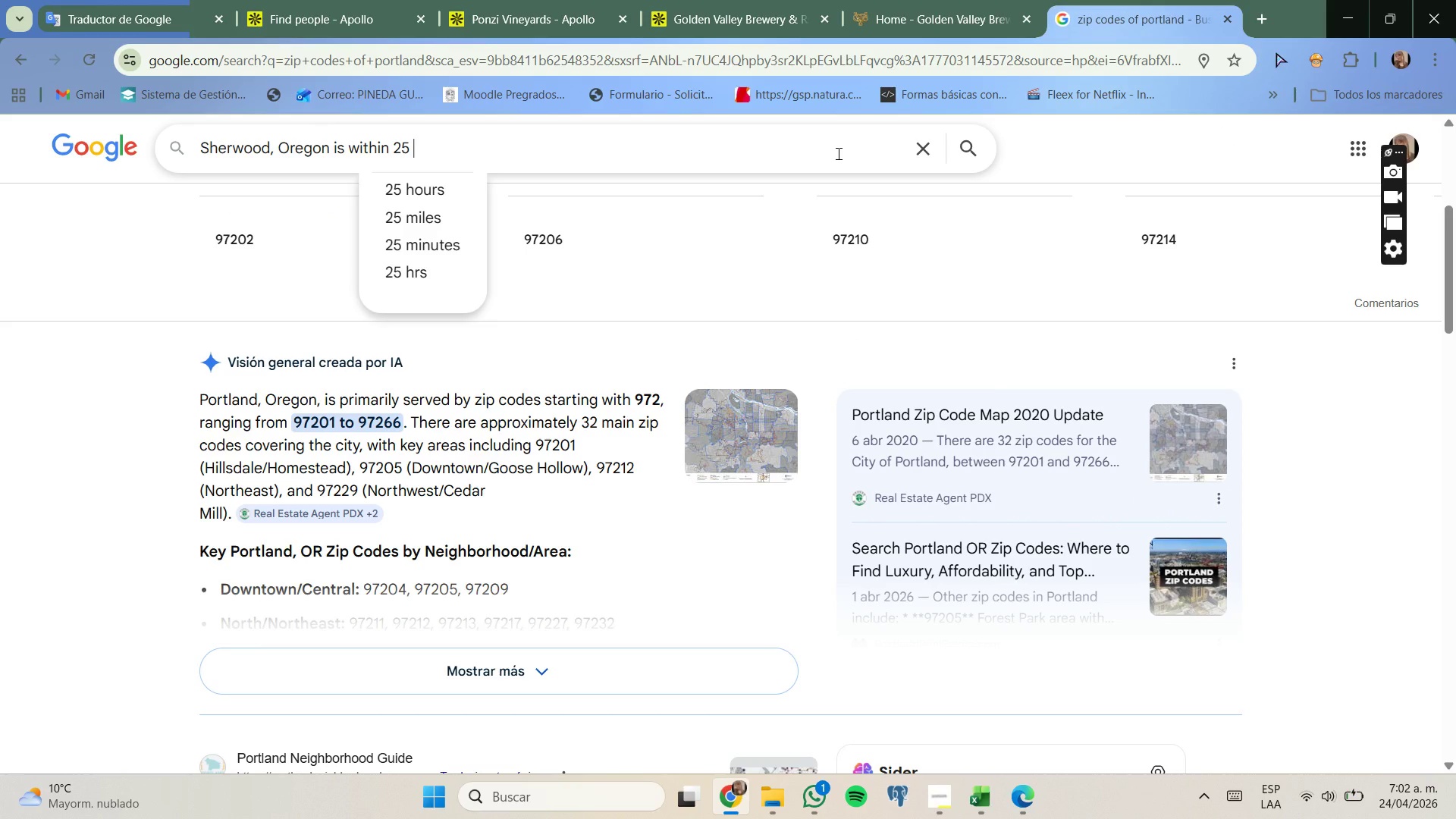 
key(ArrowDown)
 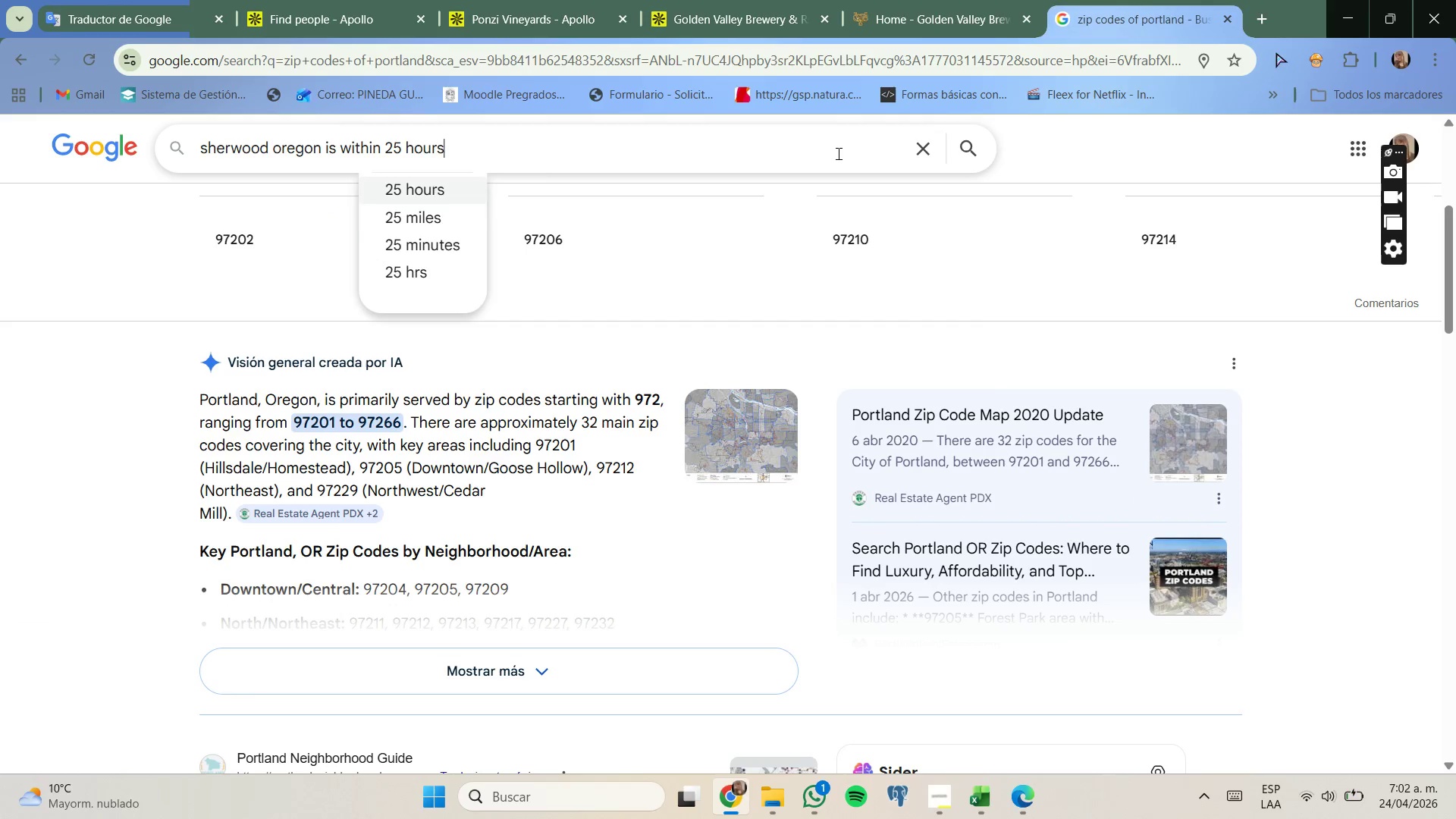 
key(ArrowDown)
 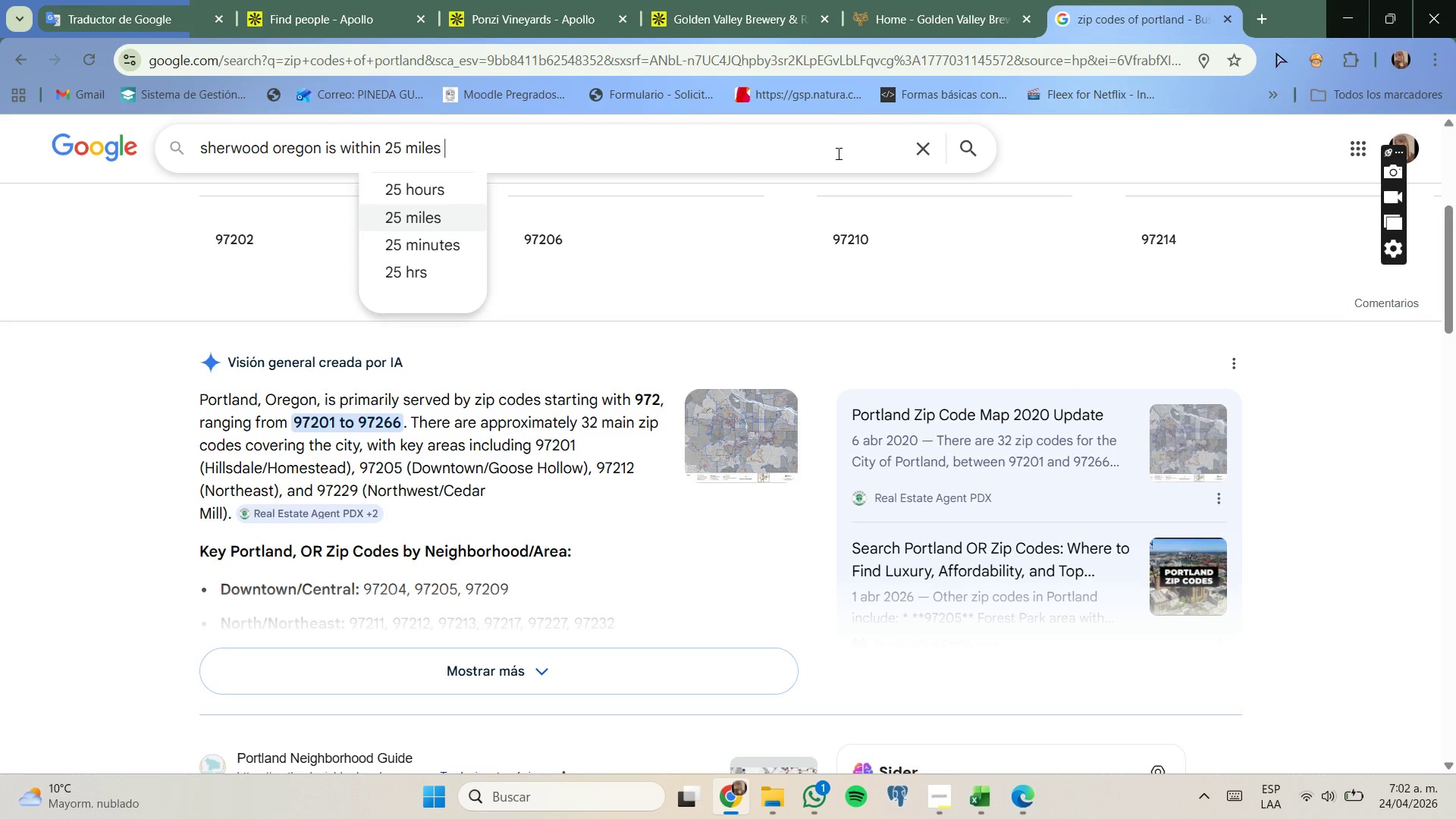 
type( of portland{)
 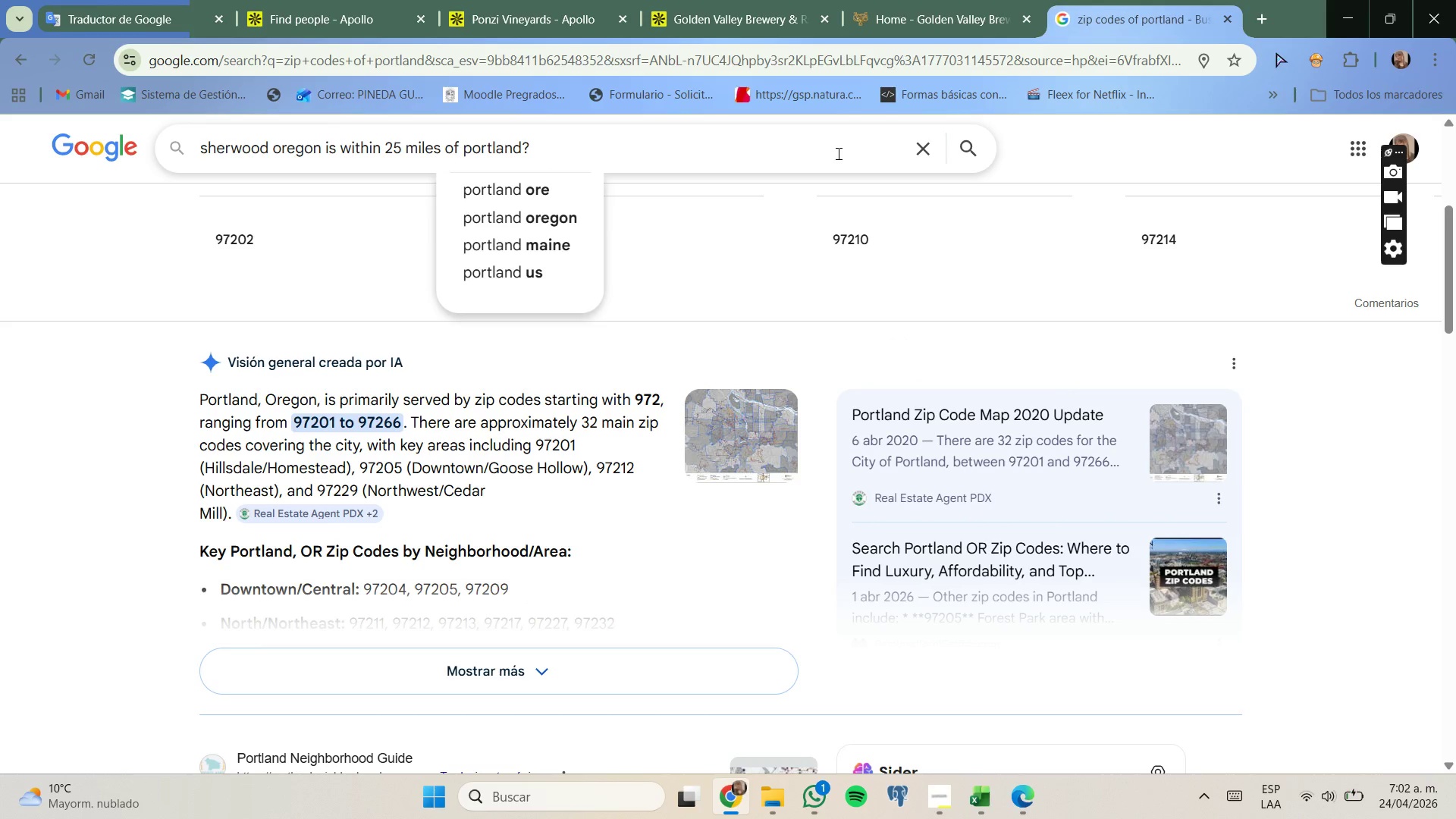 
 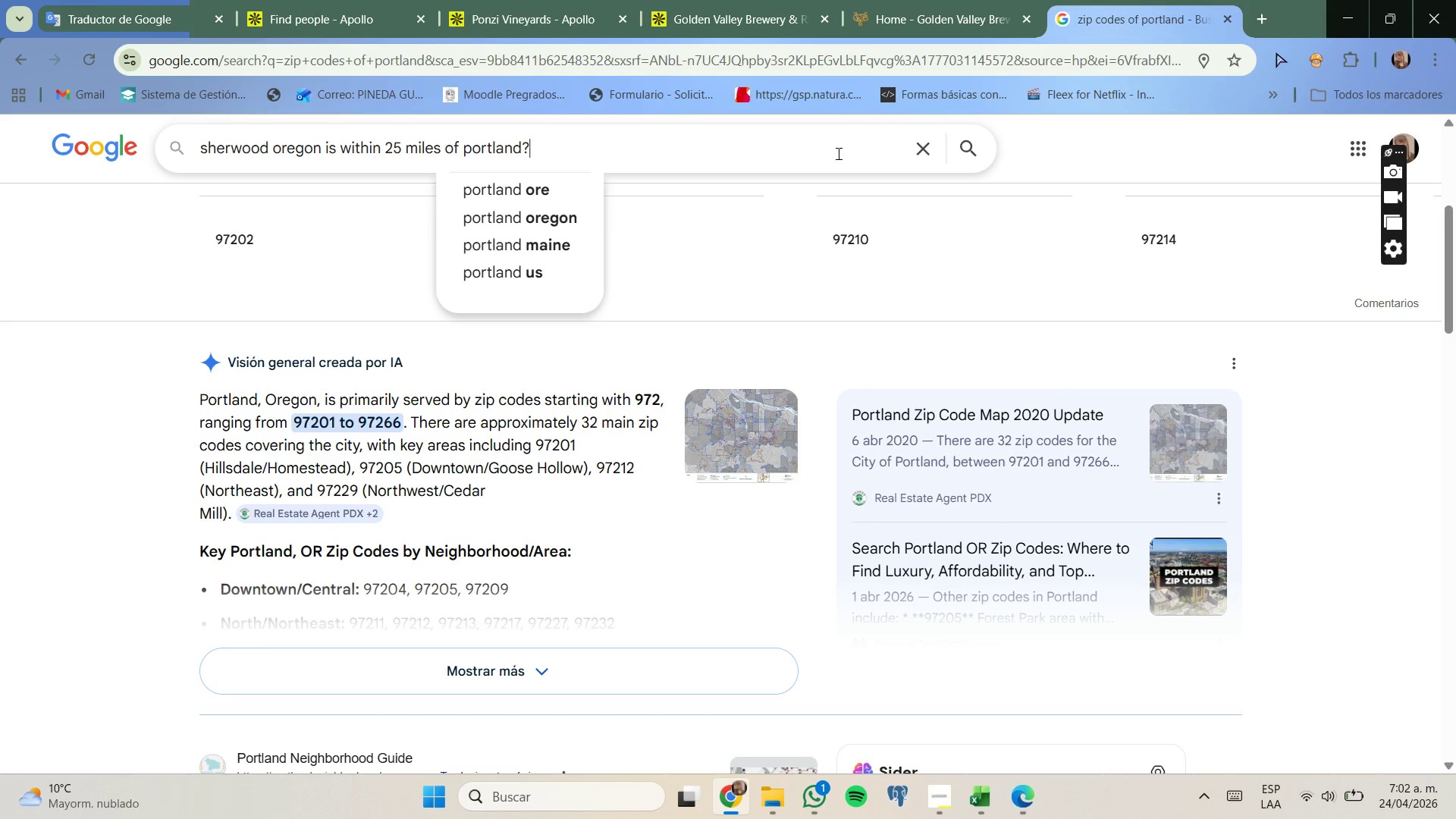 
key(Enter)
 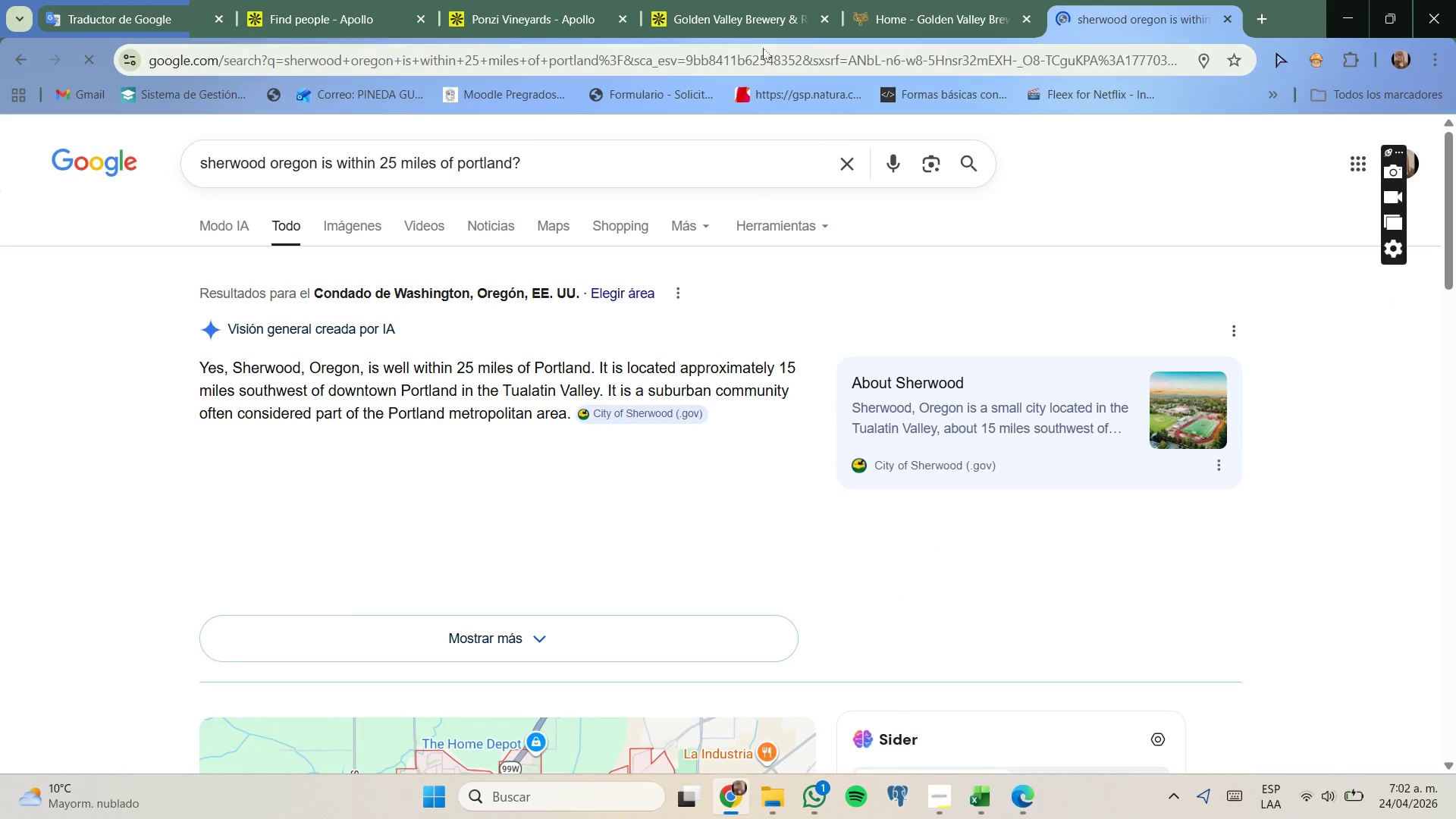 
left_click([755, 0])
 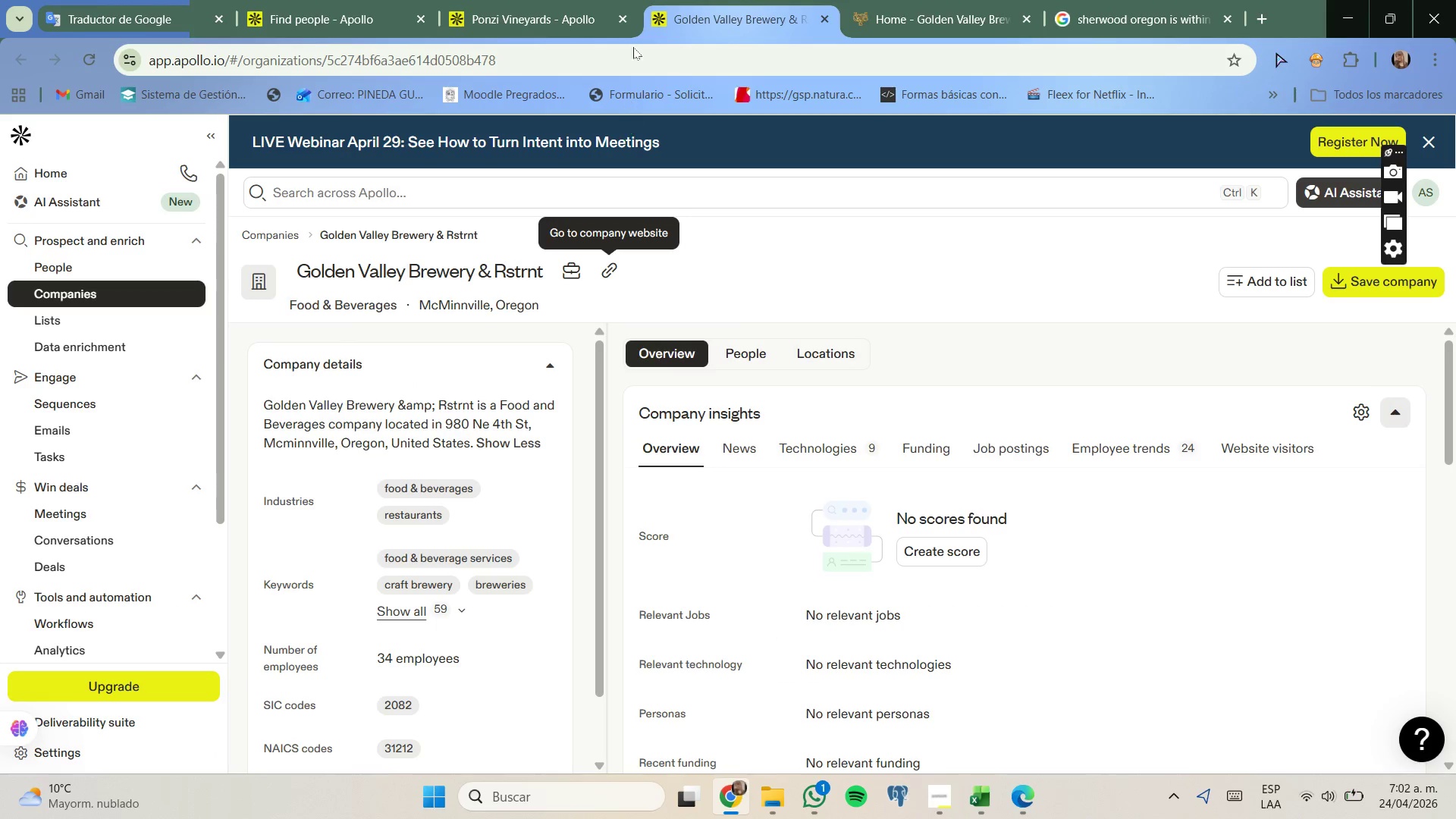 
left_click([545, 0])
 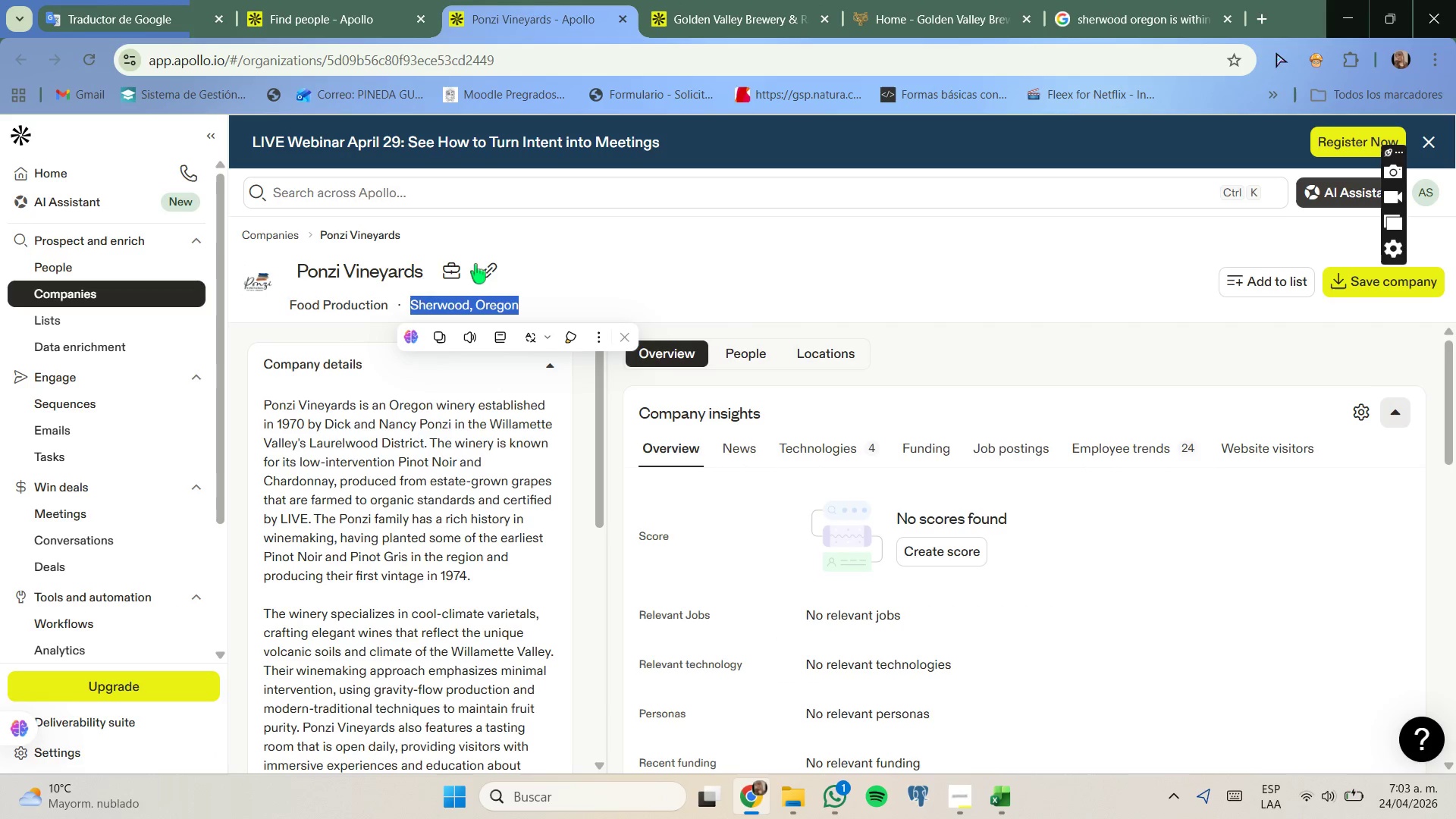 
left_click([491, 268])
 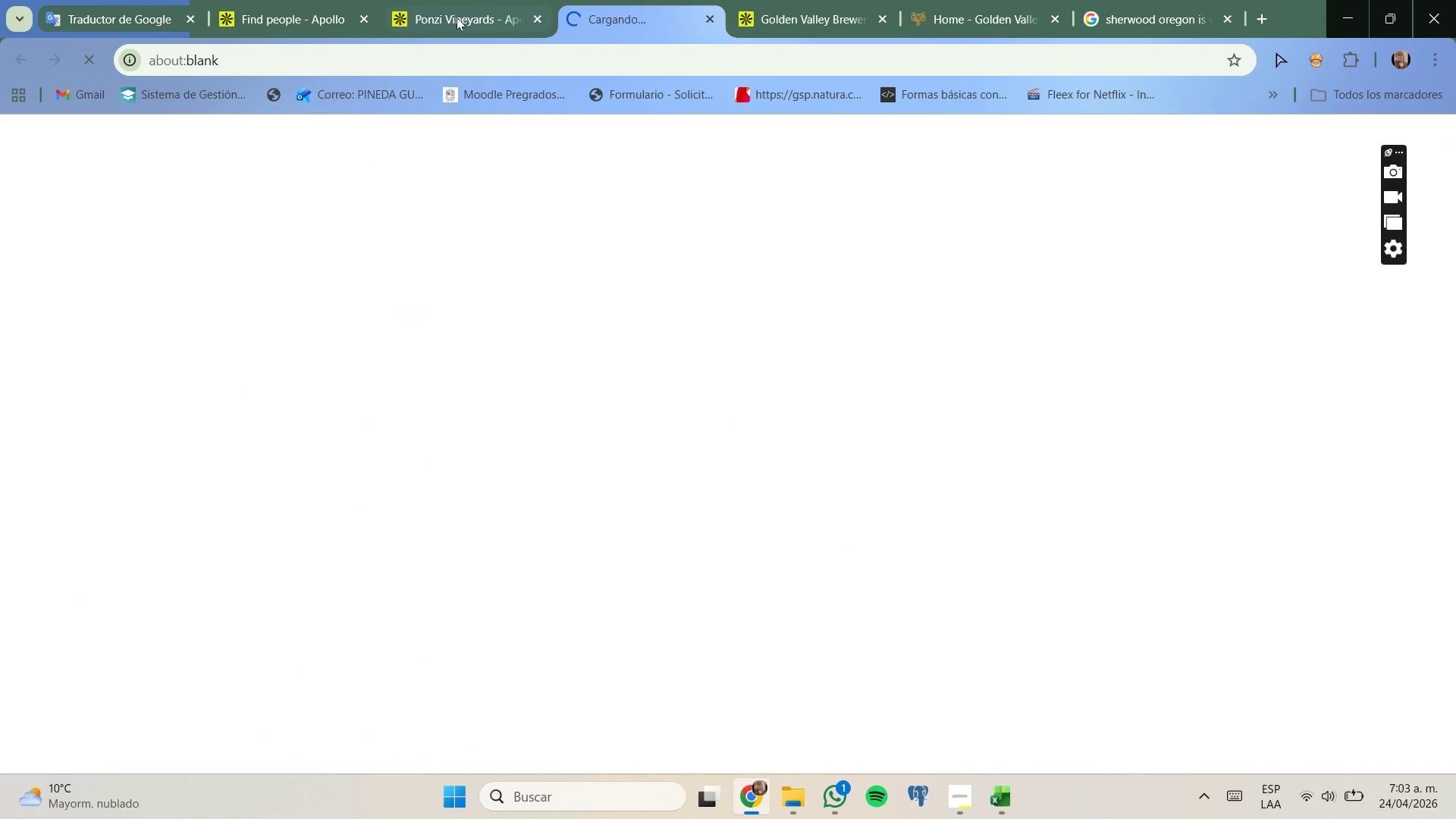 
left_click([457, 22])
 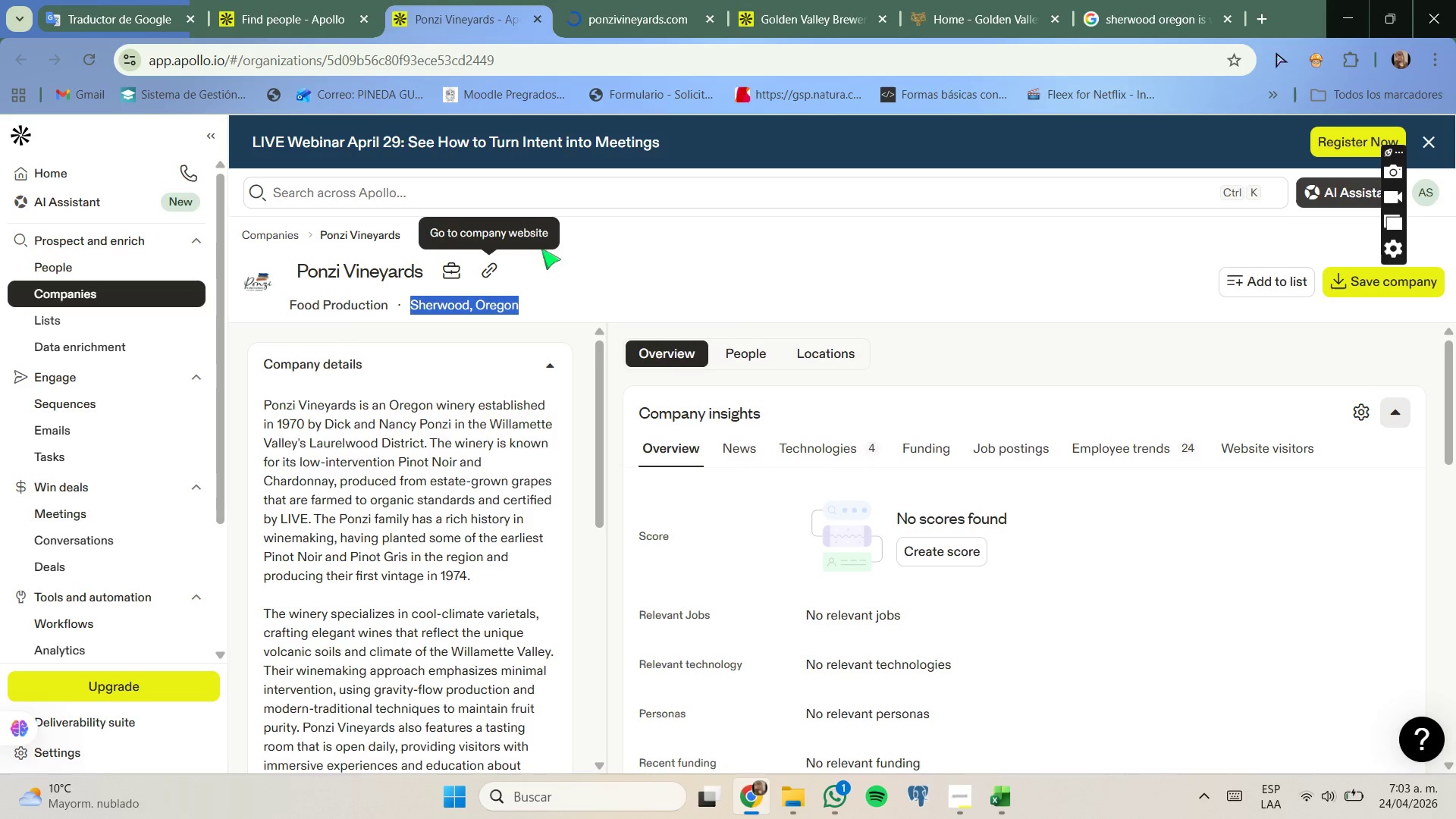 
scroll: coordinate [500, 386], scroll_direction: down, amount: 3.0
 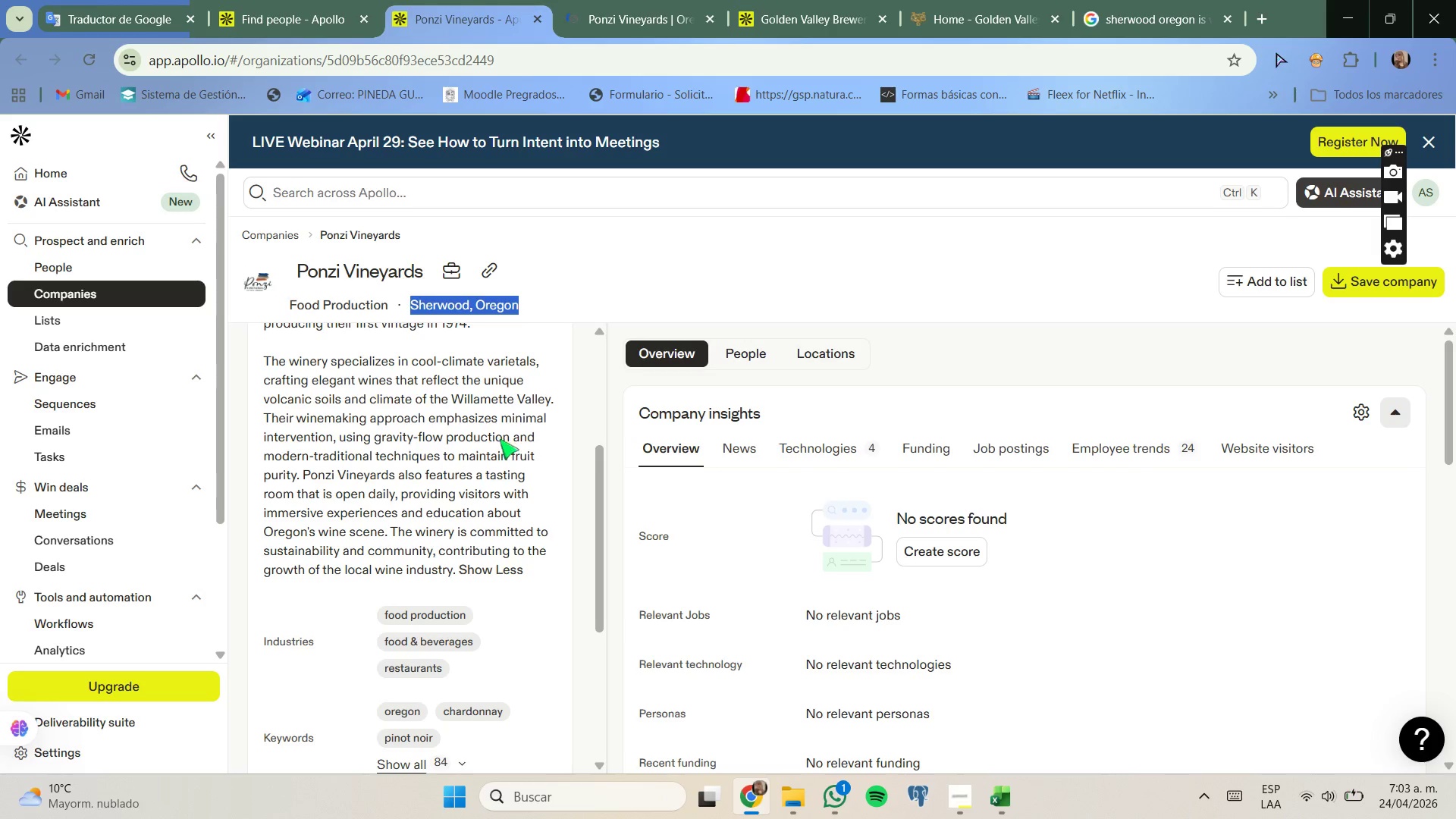 
scroll: coordinate [489, 441], scroll_direction: up, amount: 1.0
 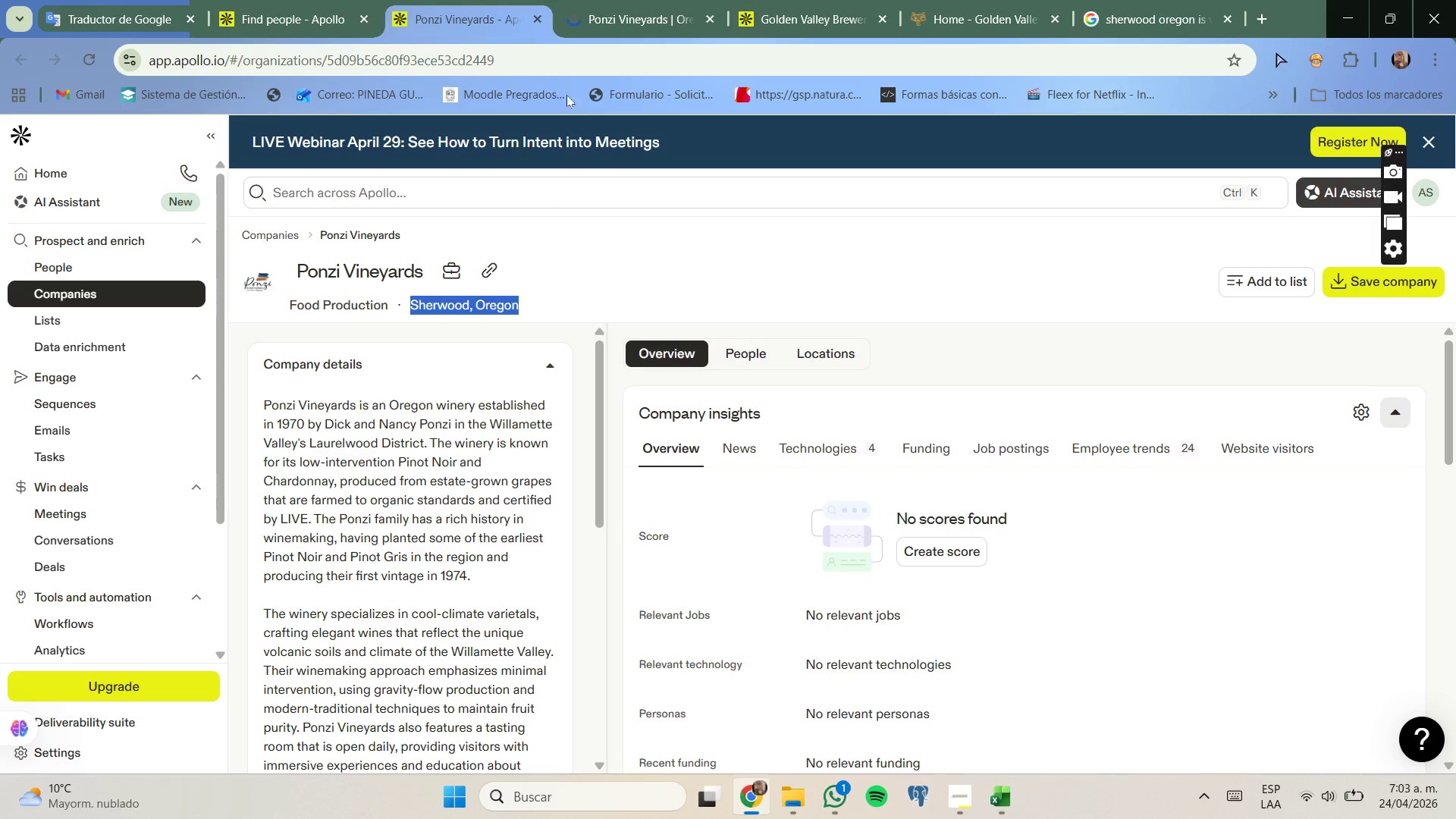 
left_click([621, 0])
 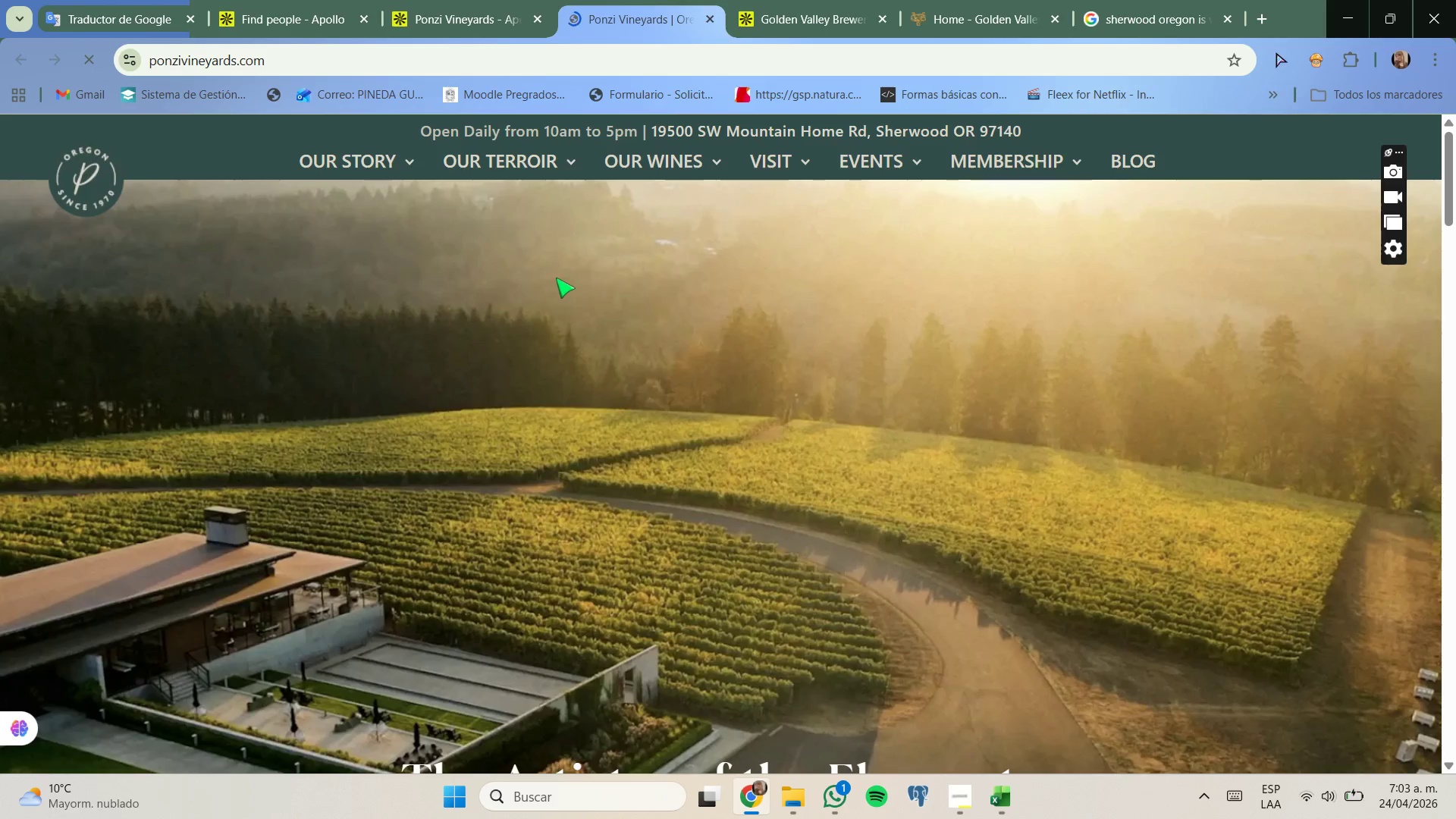 
scroll: coordinate [554, 281], scroll_direction: down, amount: 7.0
 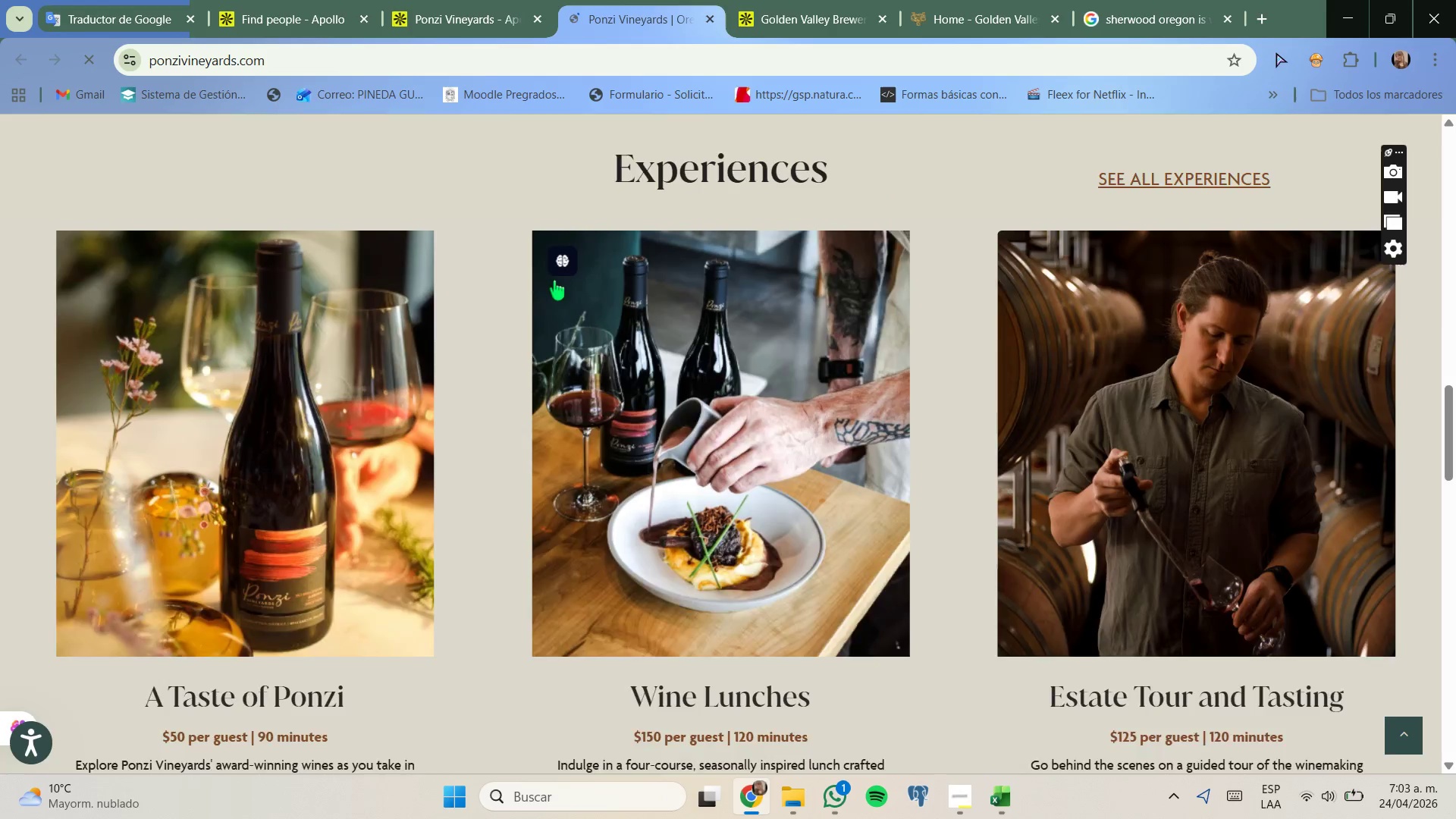 
scroll: coordinate [554, 281], scroll_direction: up, amount: 16.0
 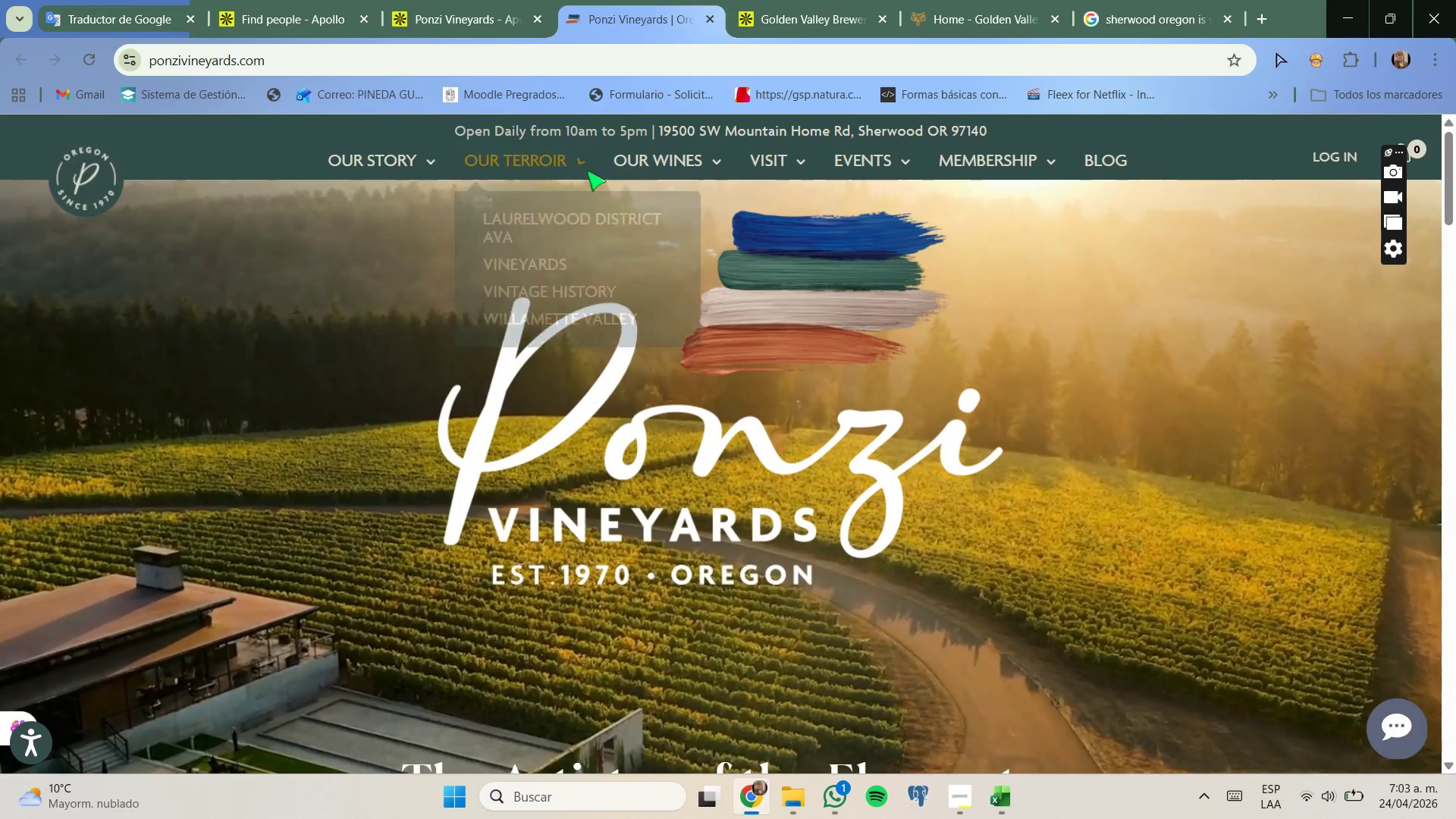 
mouse_move([631, 165])
 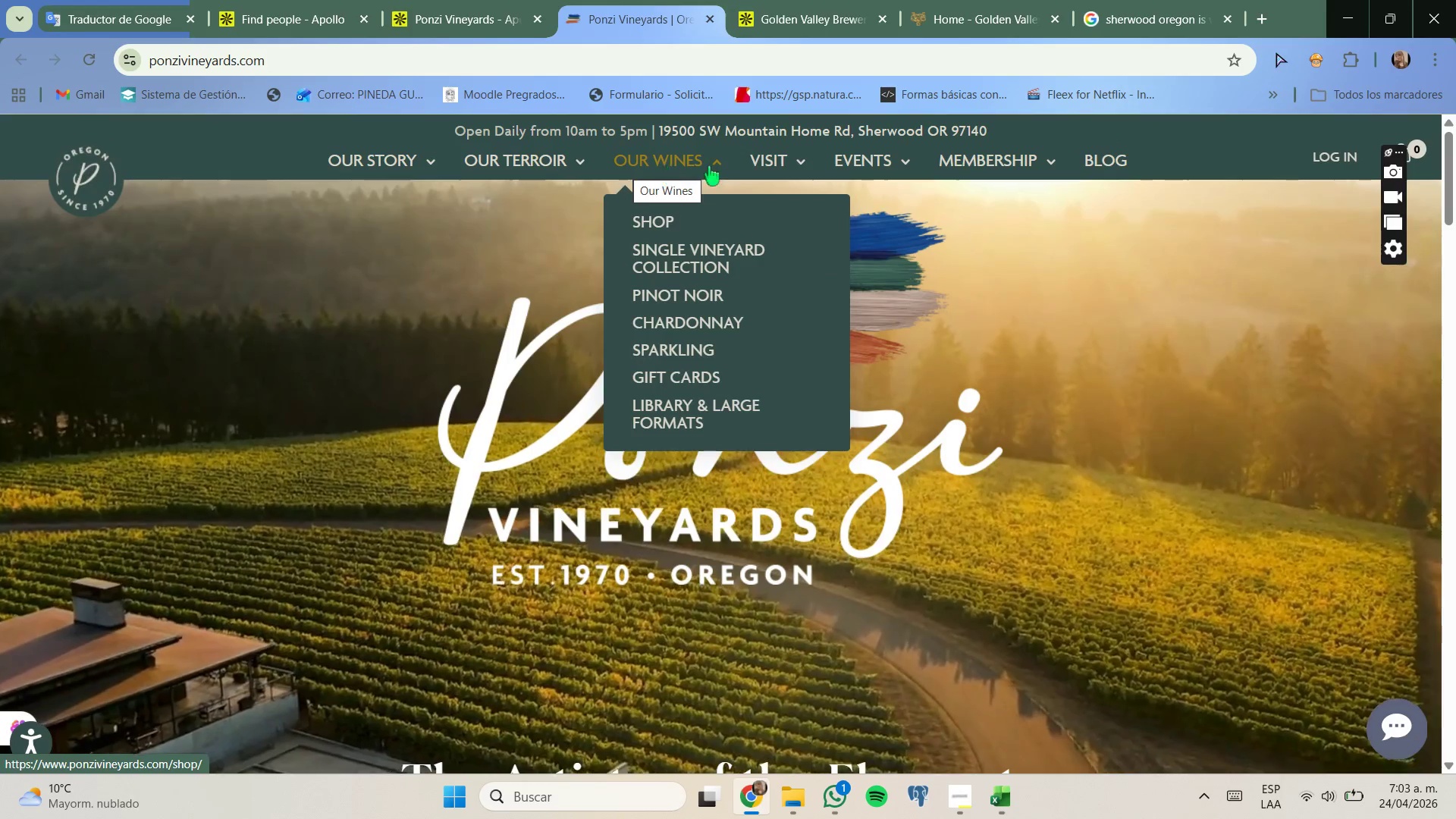 
mouse_move([774, 184])
 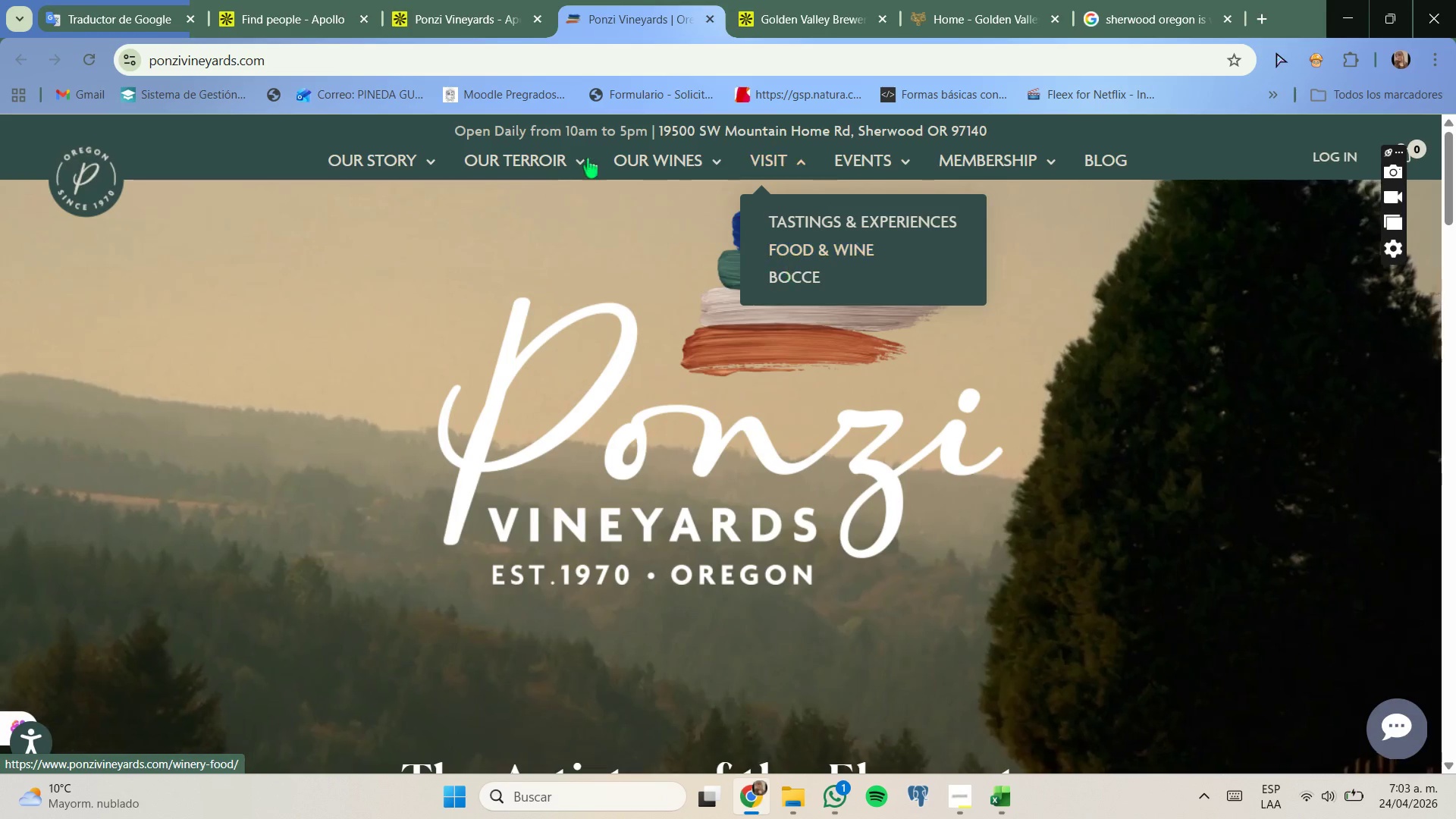 
left_click([243, 0])
 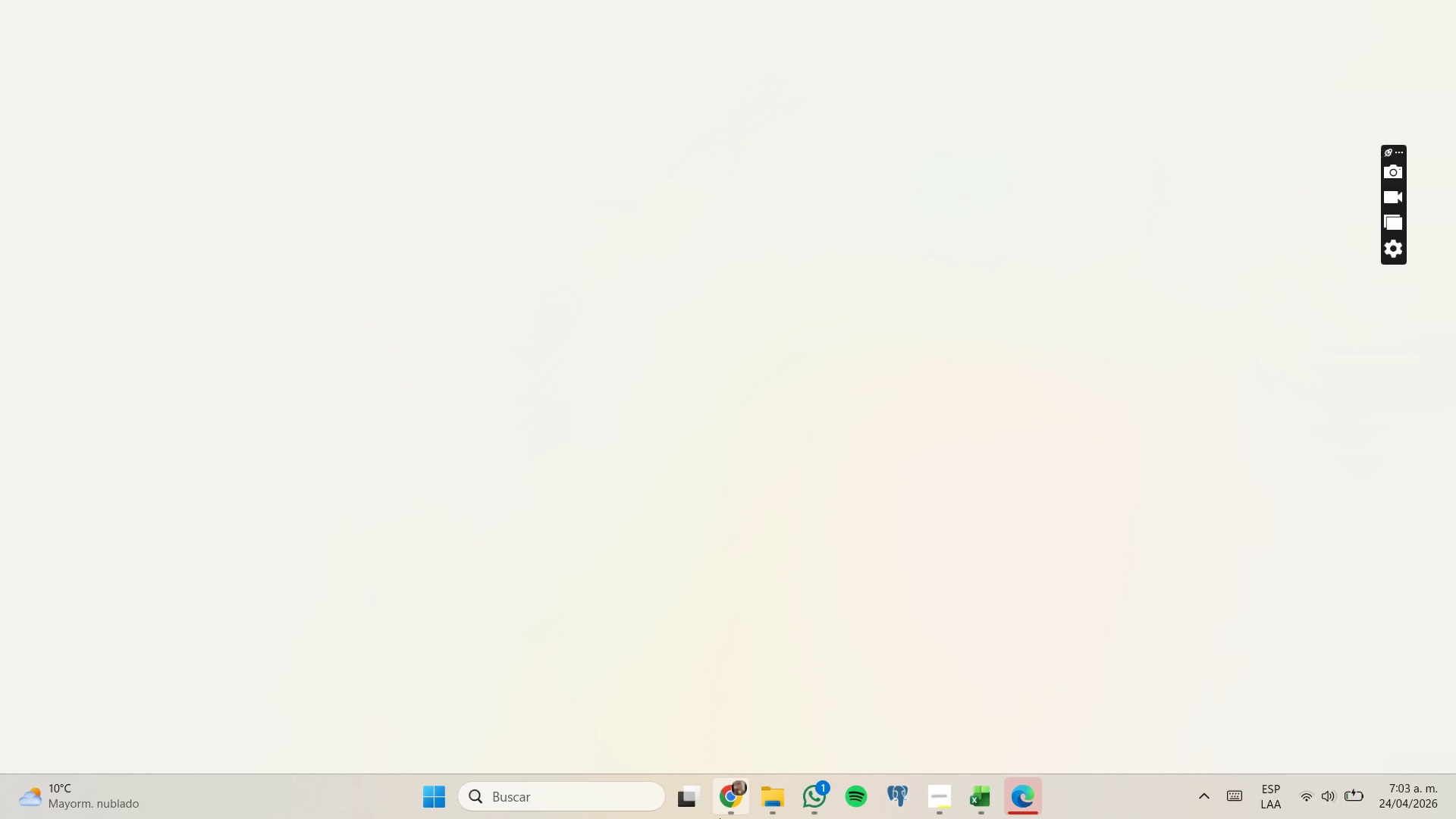 
left_click([727, 734])
 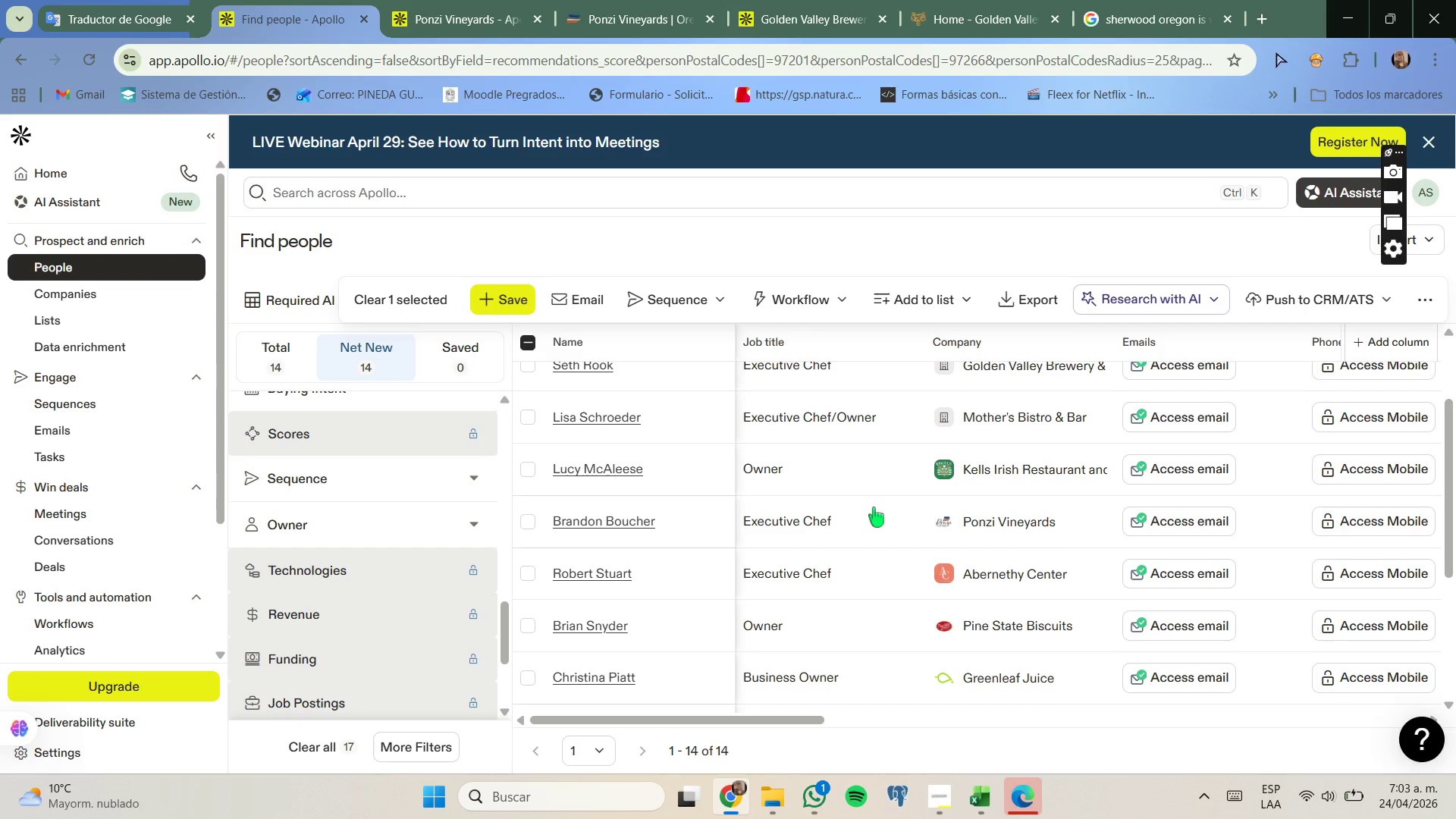 
scroll: coordinate [937, 521], scroll_direction: none, amount: 0.0
 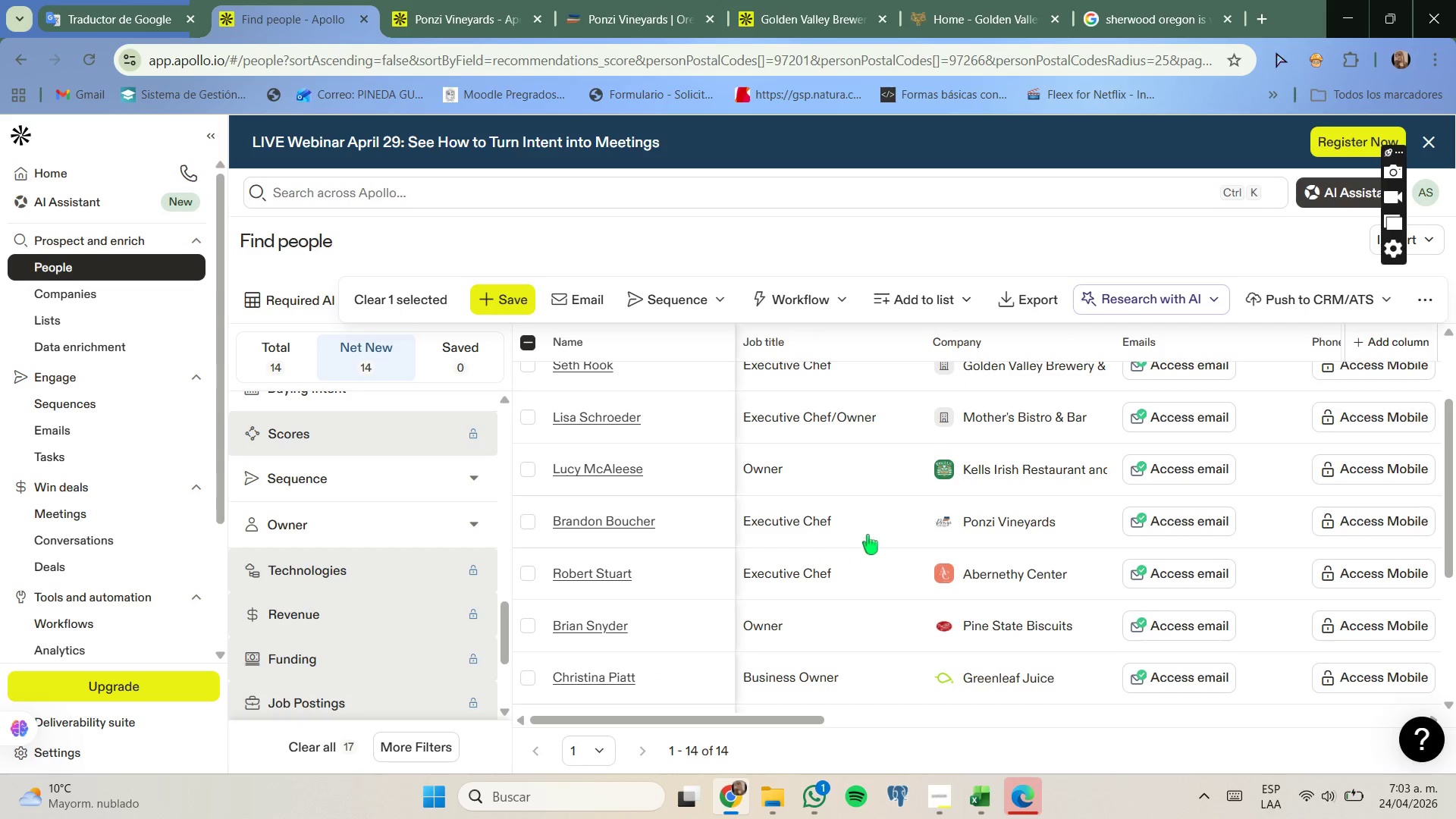 
scroll: coordinate [940, 557], scroll_direction: down, amount: 3.0
 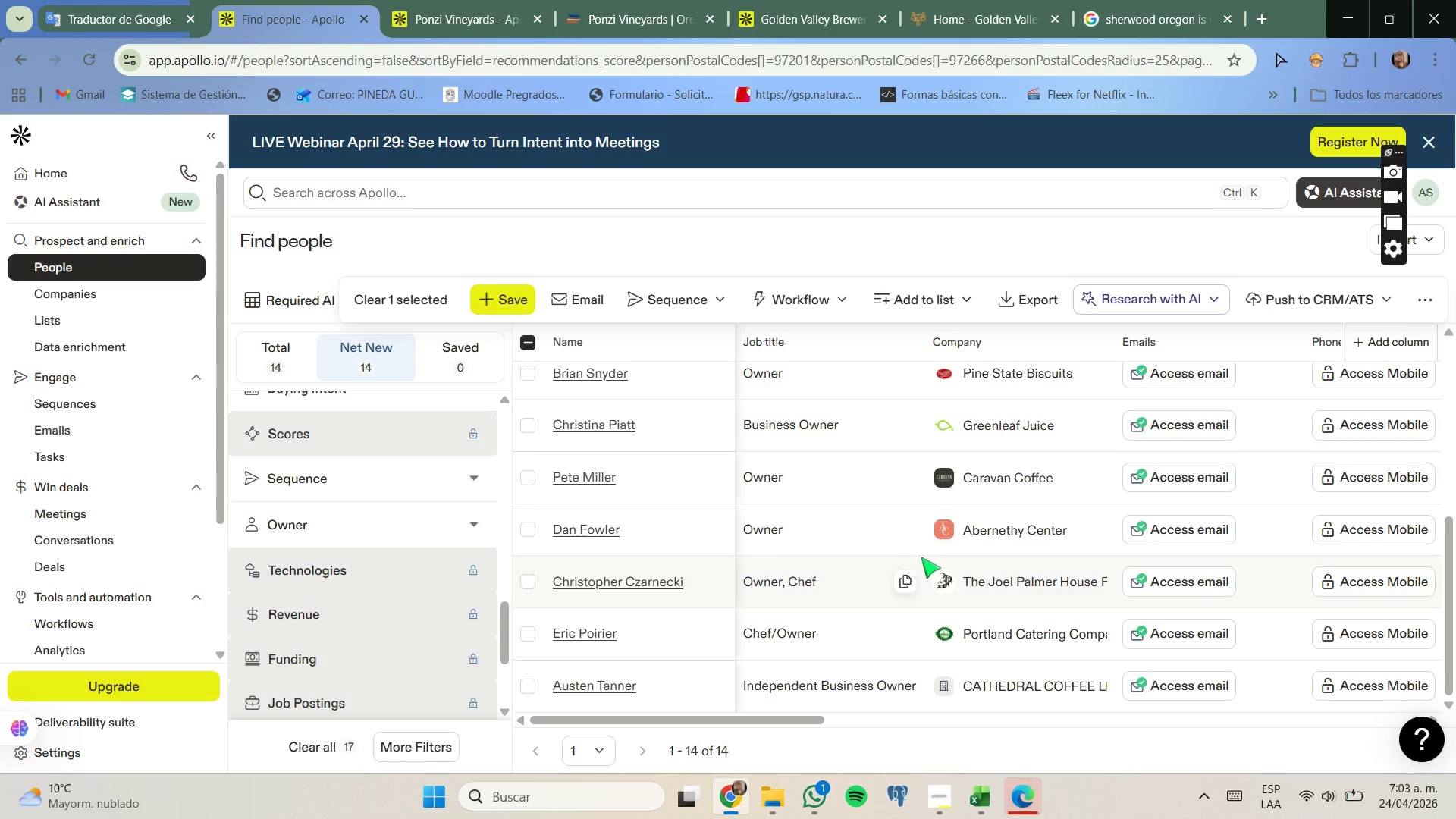 
scroll: coordinate [921, 557], scroll_direction: none, amount: 0.0
 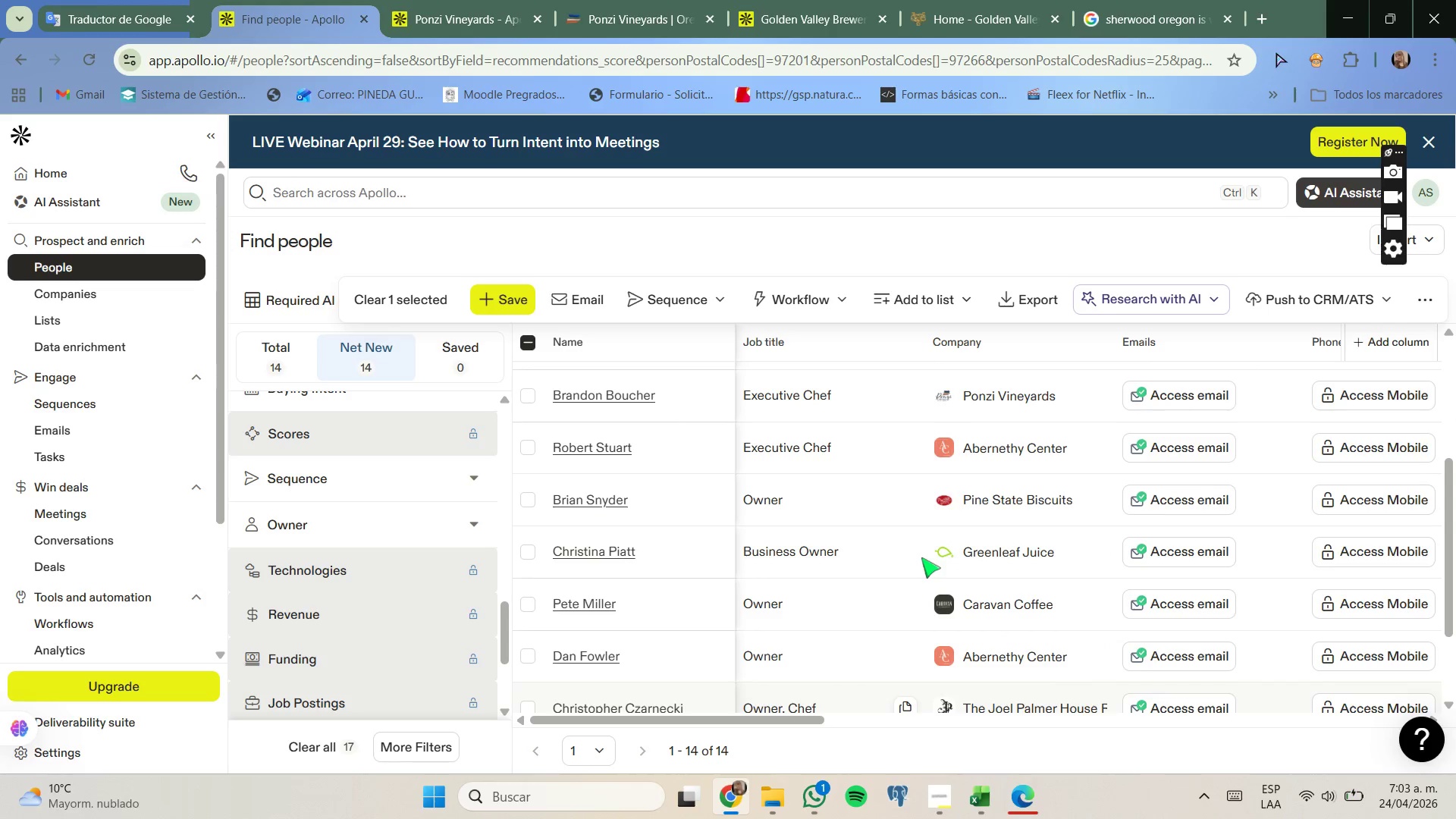 
scroll: coordinate [921, 557], scroll_direction: up, amount: 1.0
 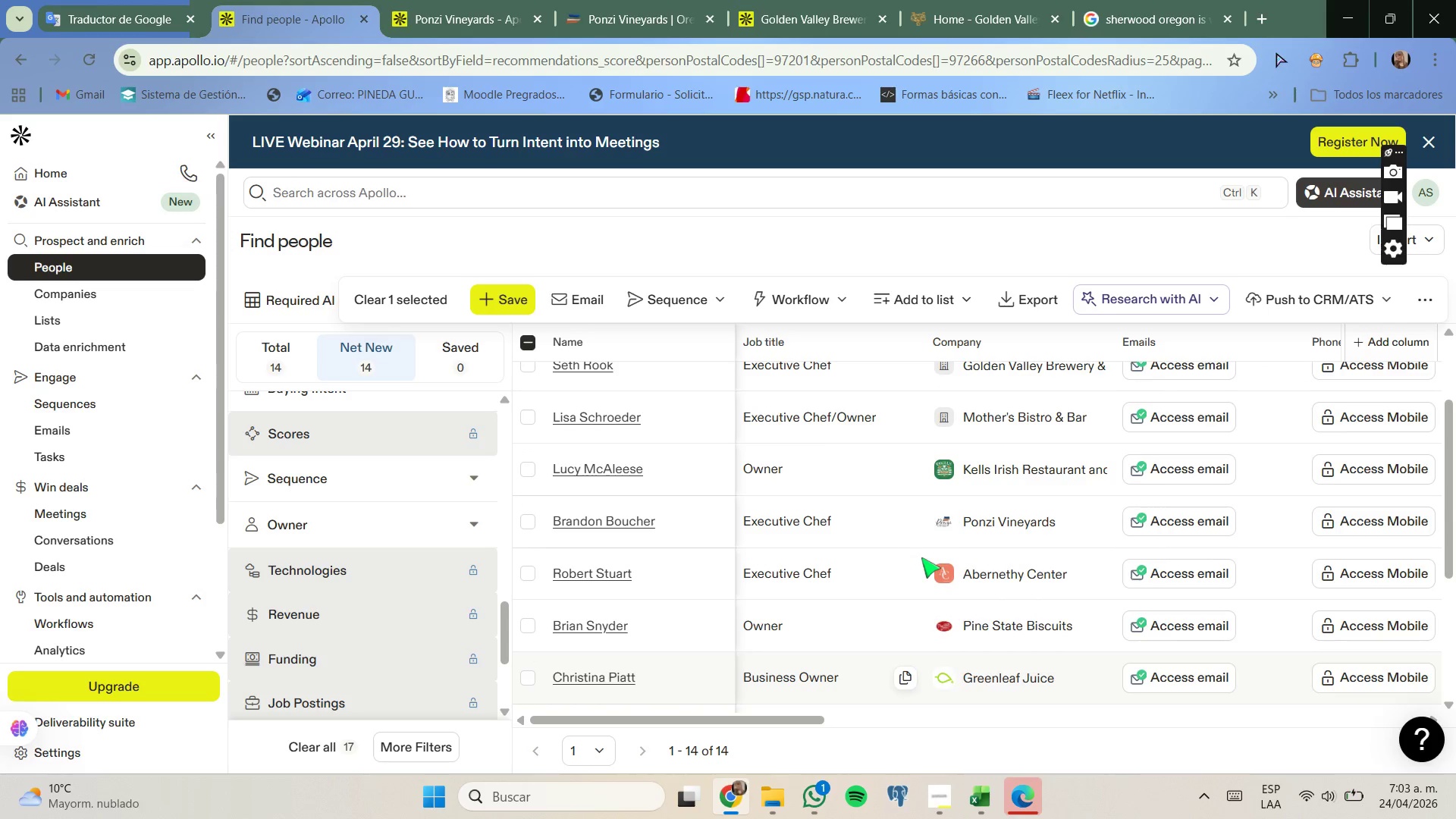 
scroll: coordinate [921, 557], scroll_direction: none, amount: 0.0
 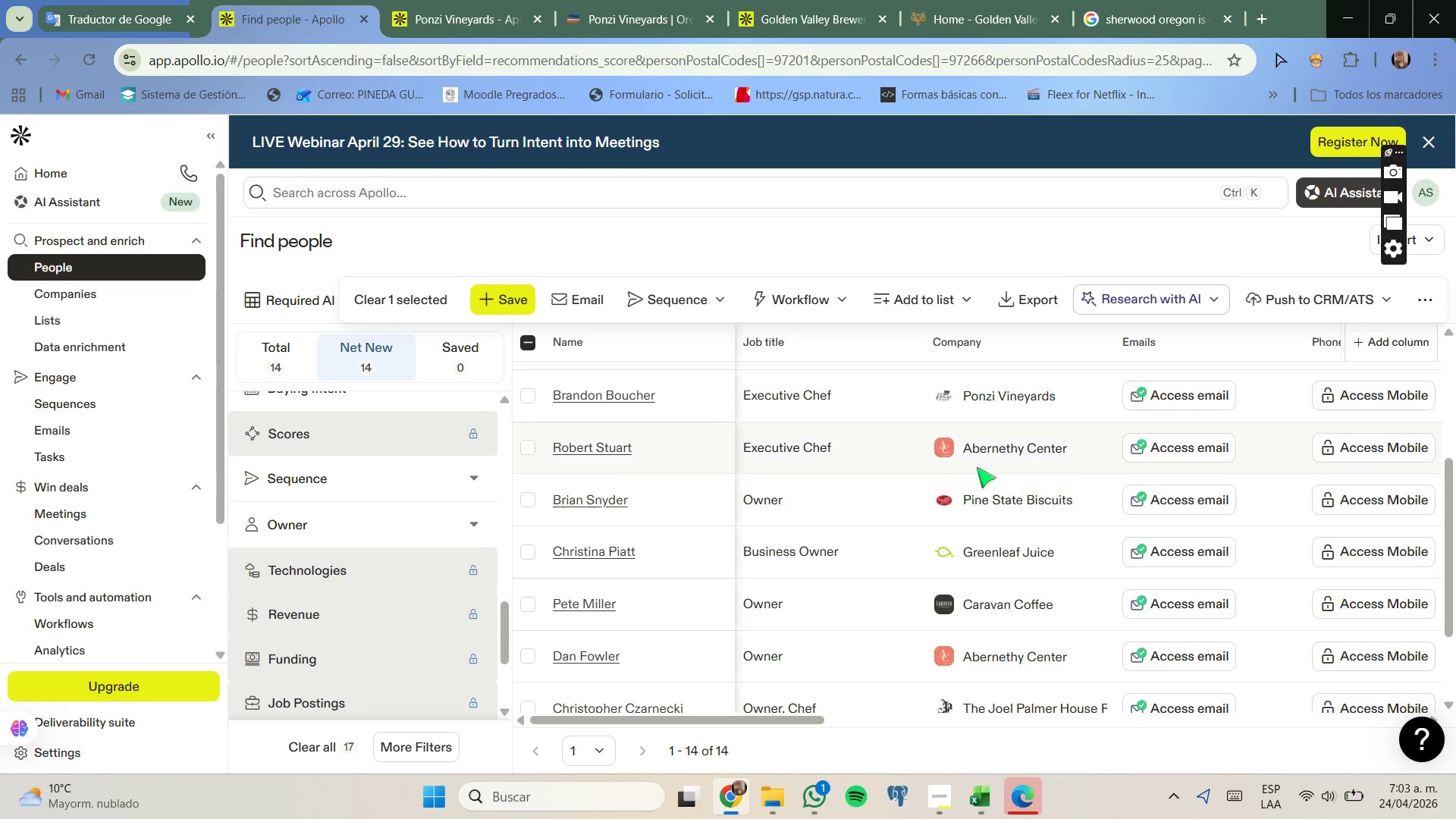 
right_click([987, 450])
 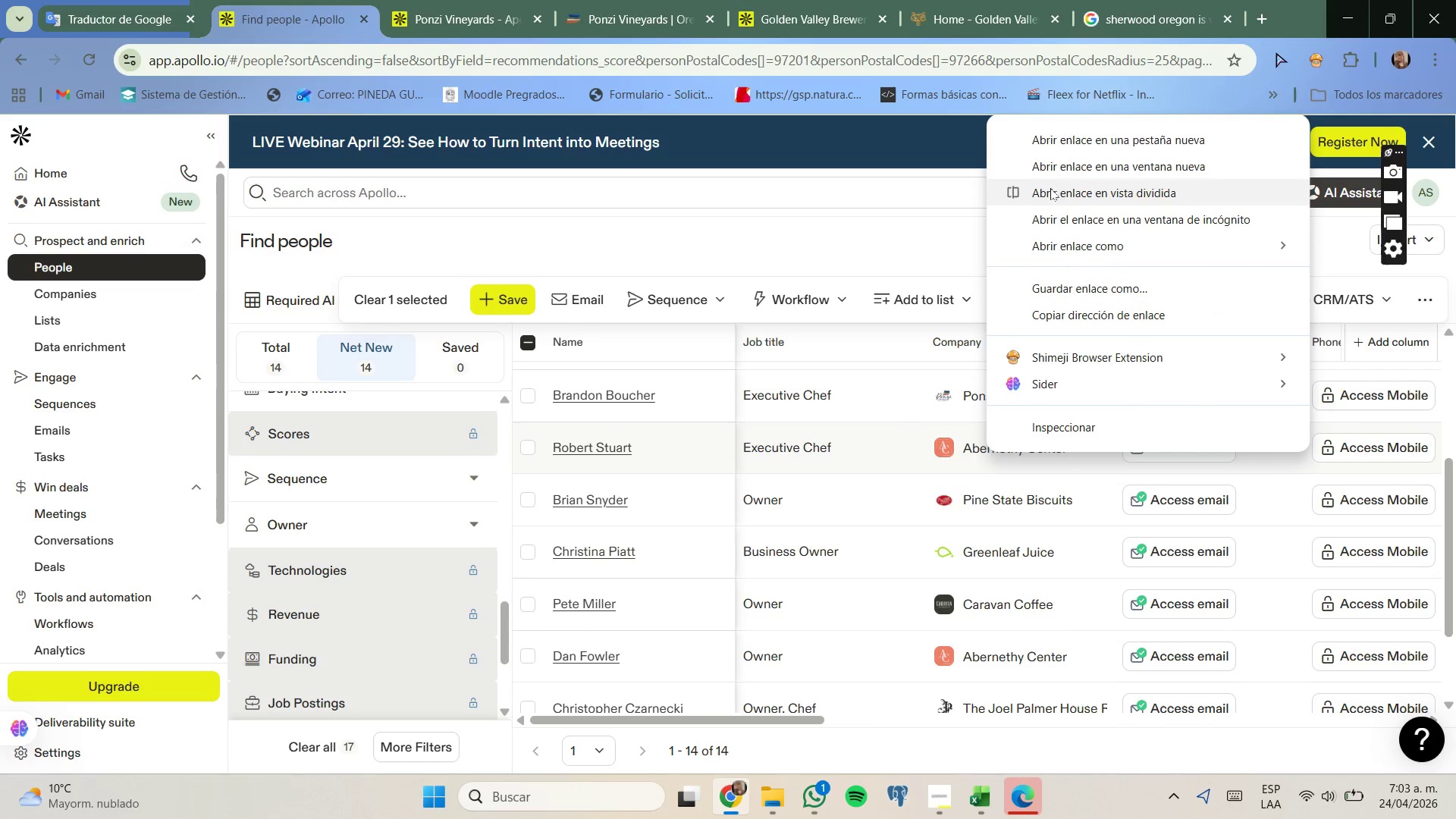 
left_click([1062, 140])
 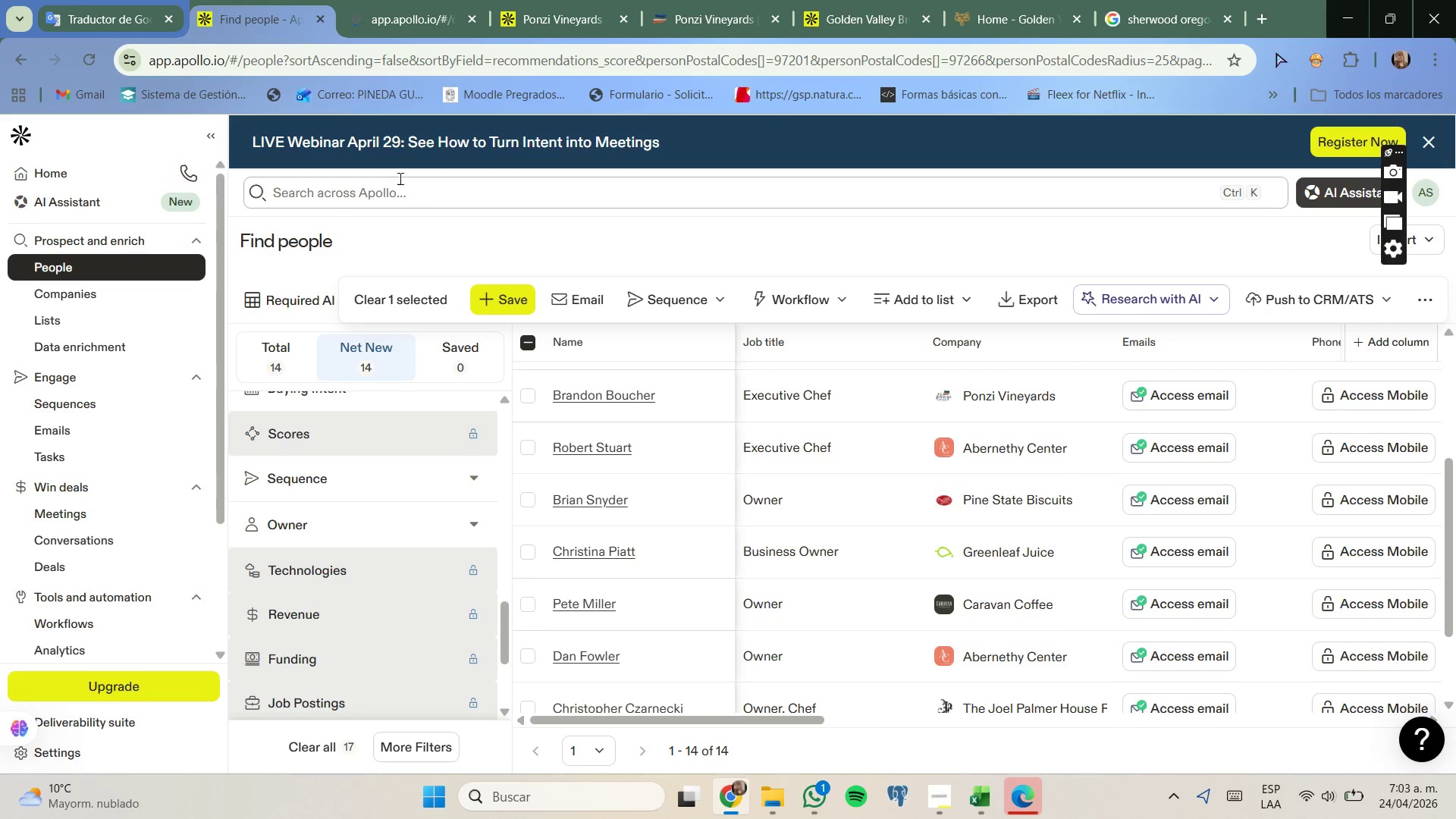 
left_click([387, 0])
 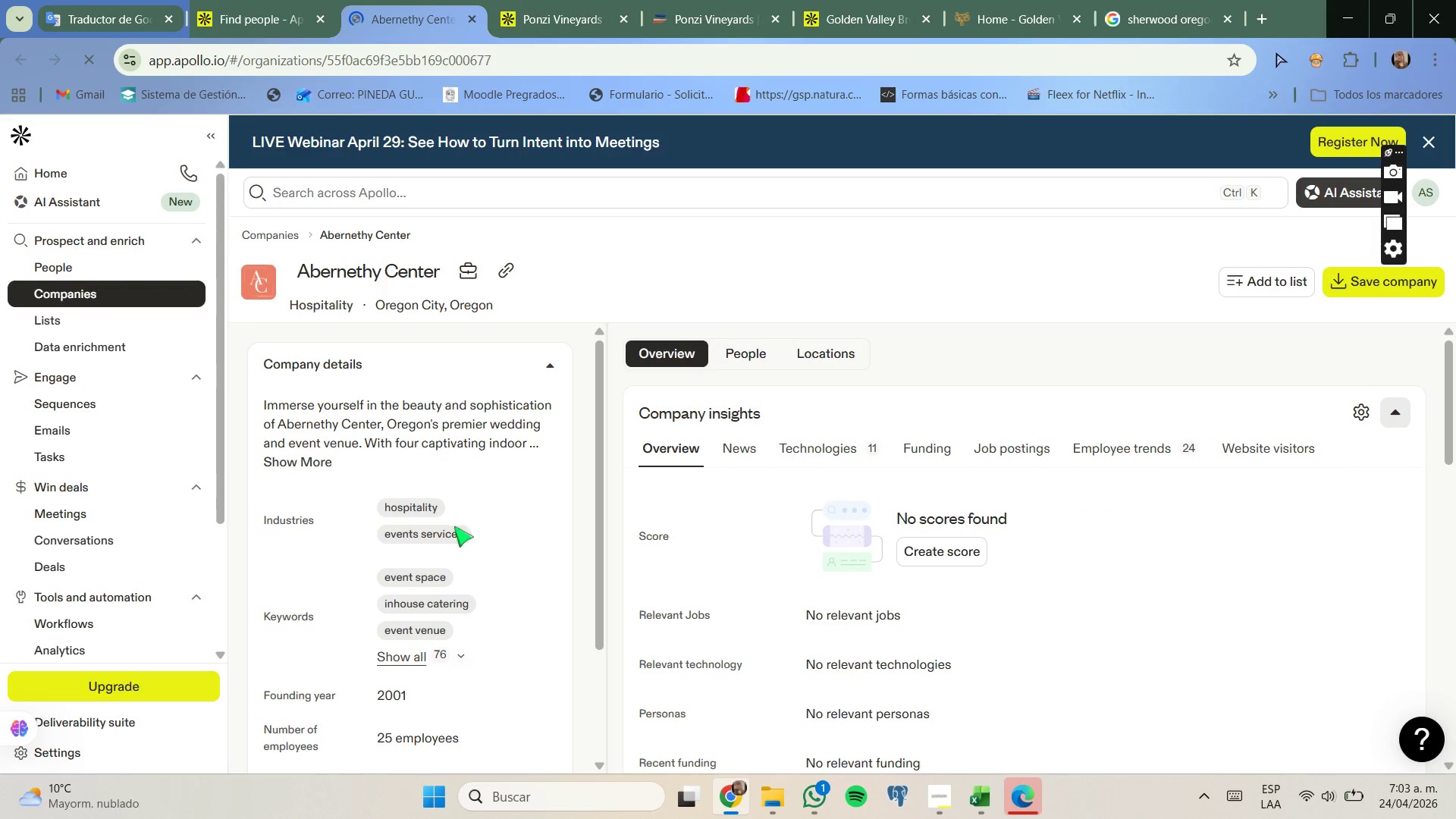 
wait(13.28)
 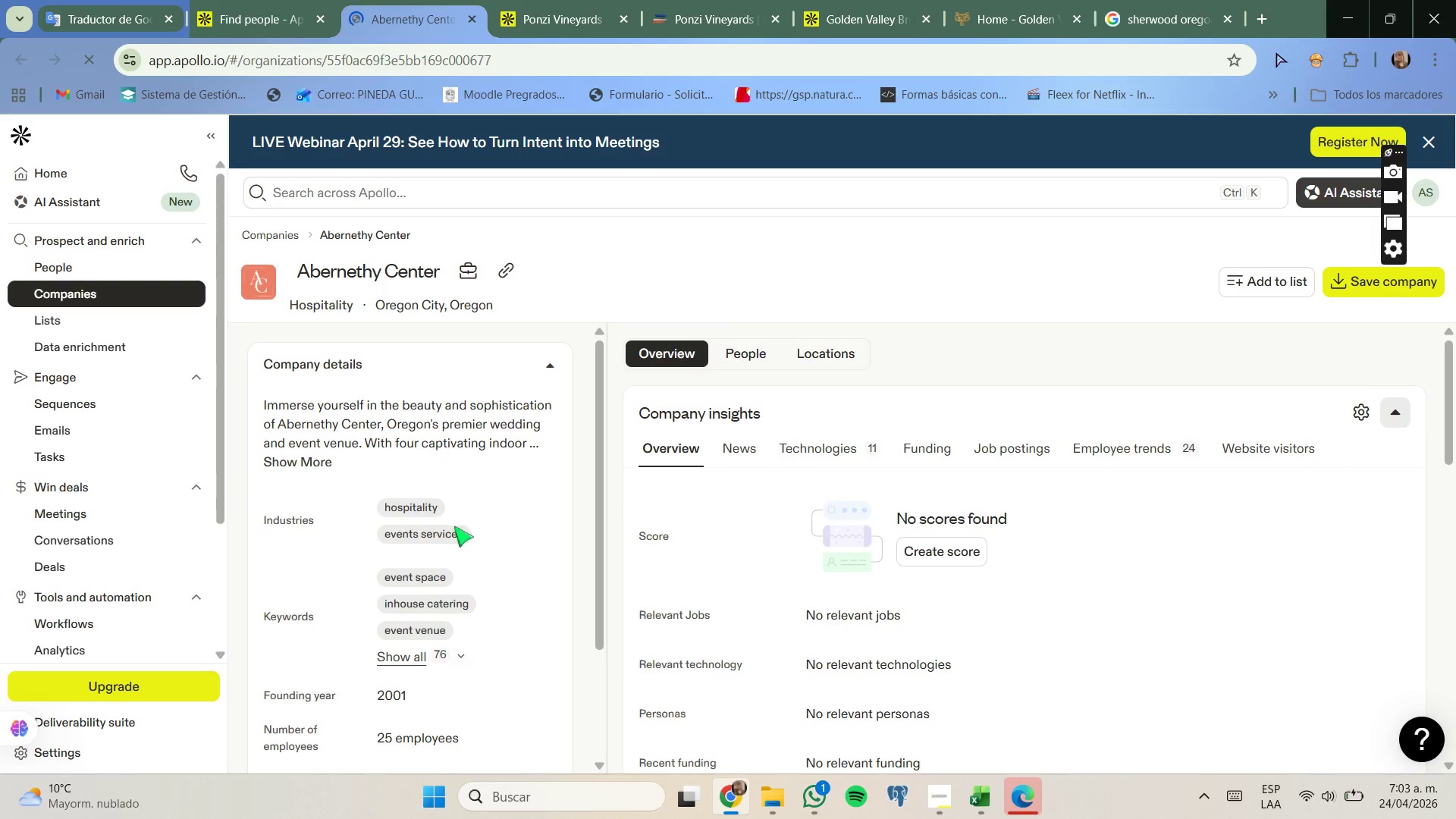 
left_click([311, 465])
 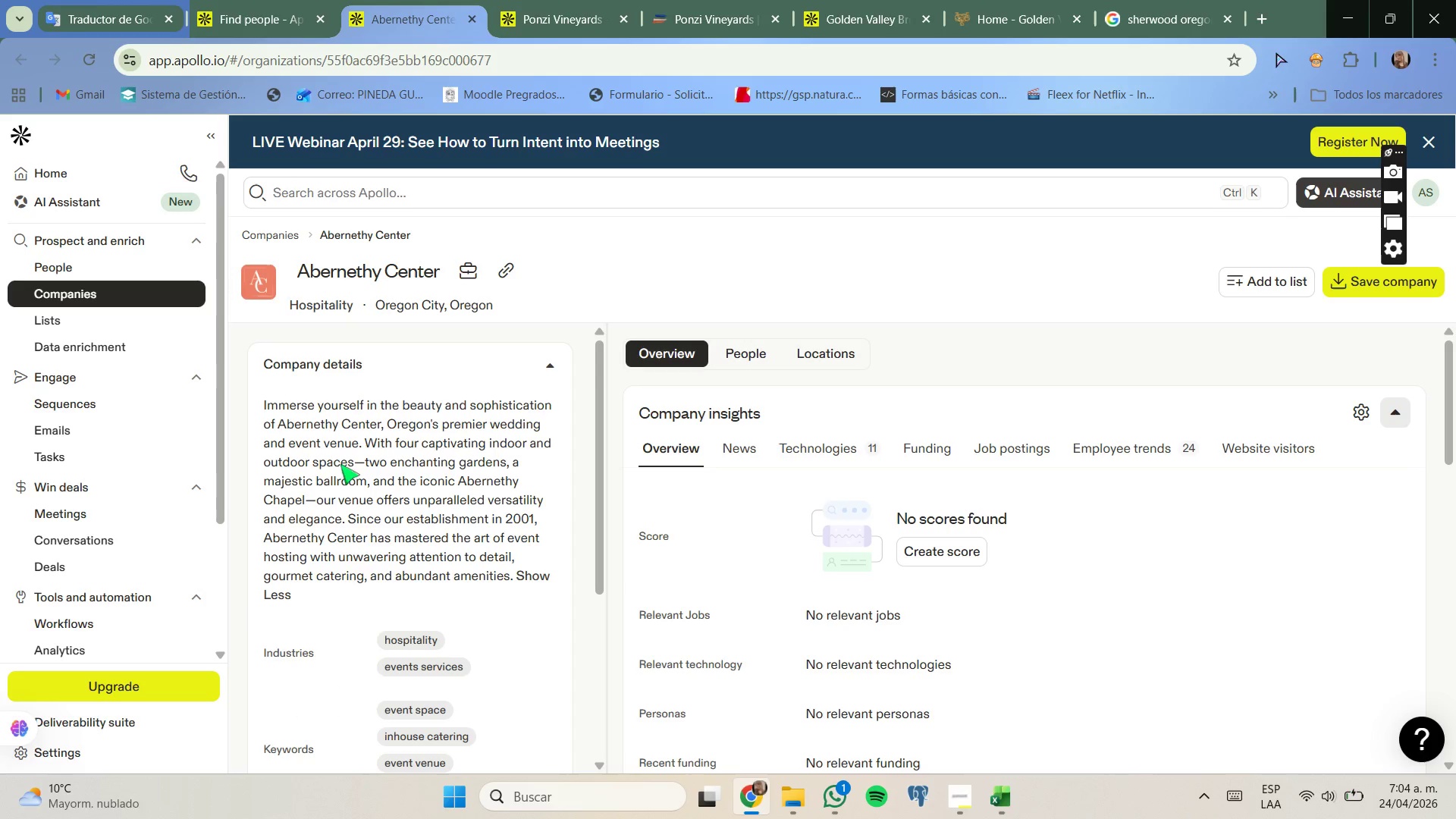 
wait(8.94)
 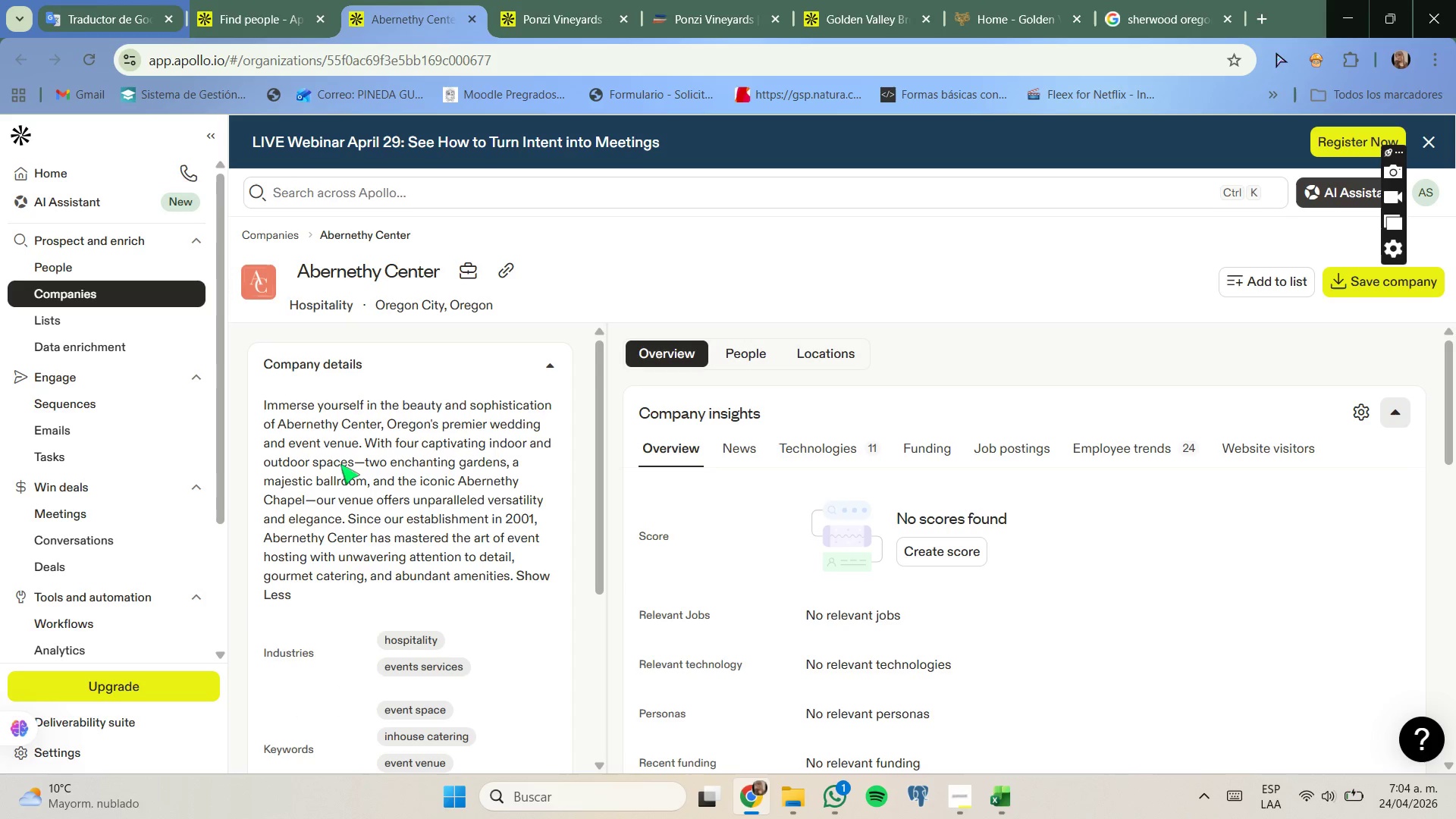 
left_click([466, 18])
 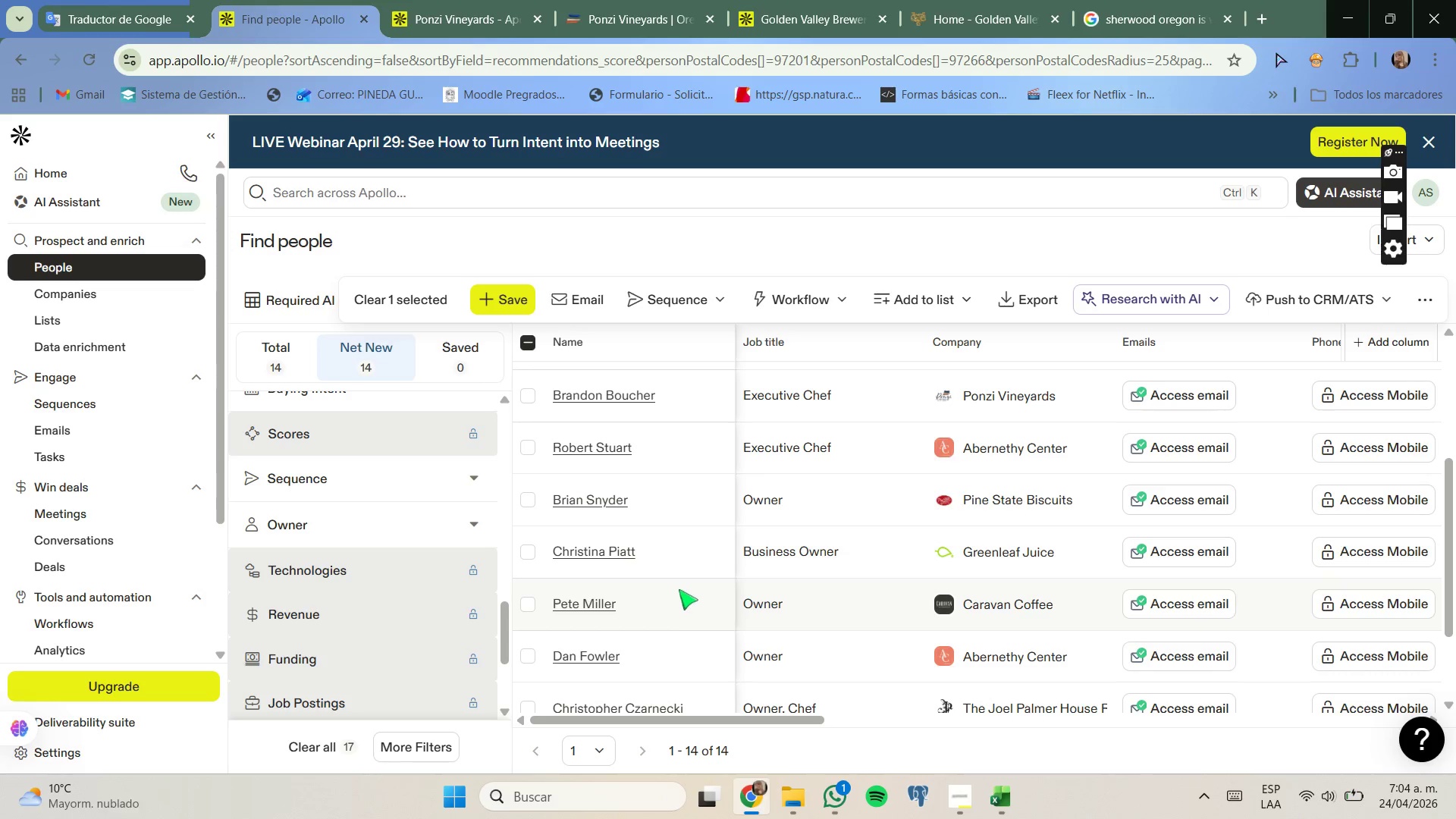 
scroll: coordinate [912, 595], scroll_direction: down, amount: 2.0
 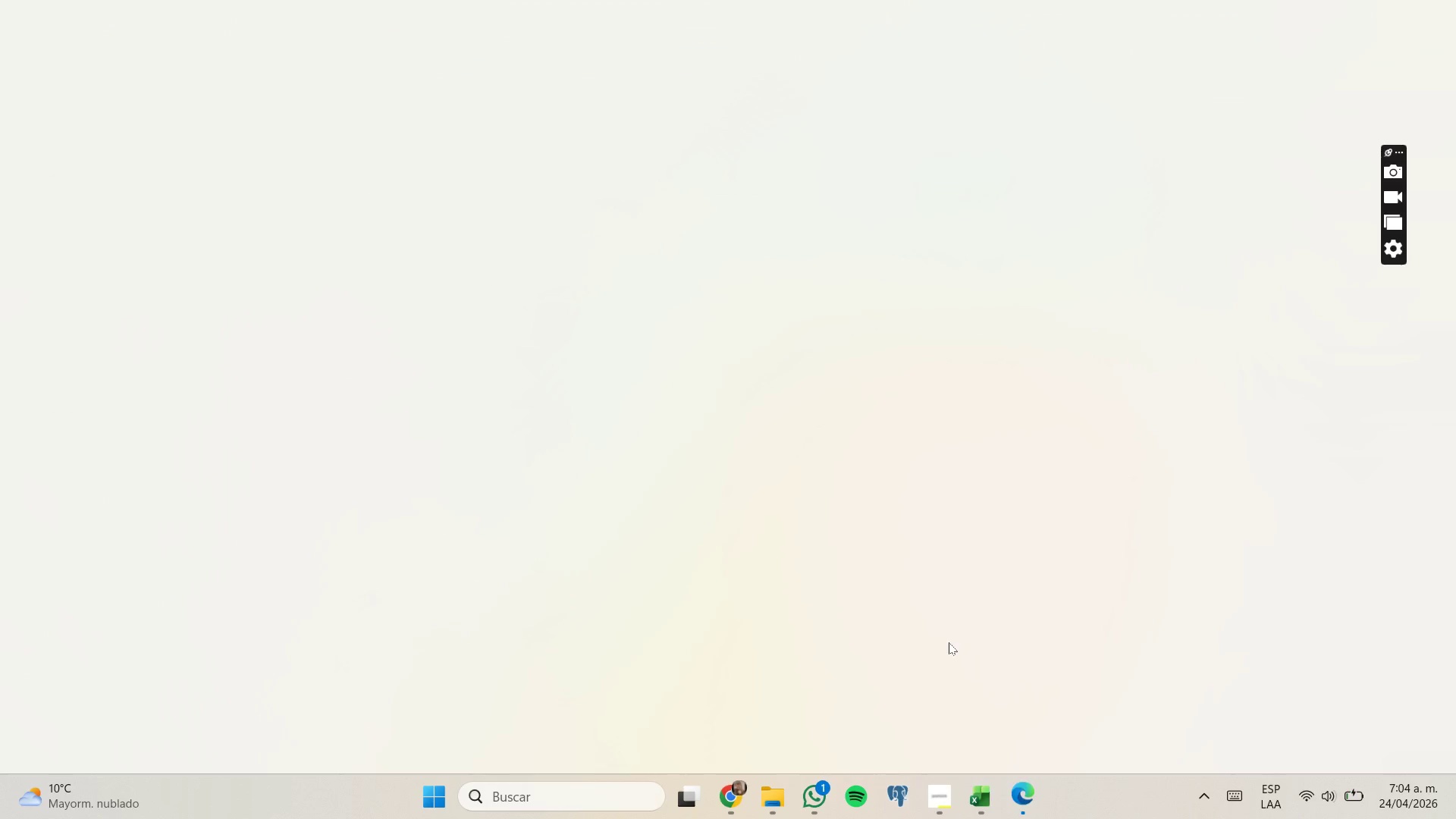 
left_click([738, 786])
 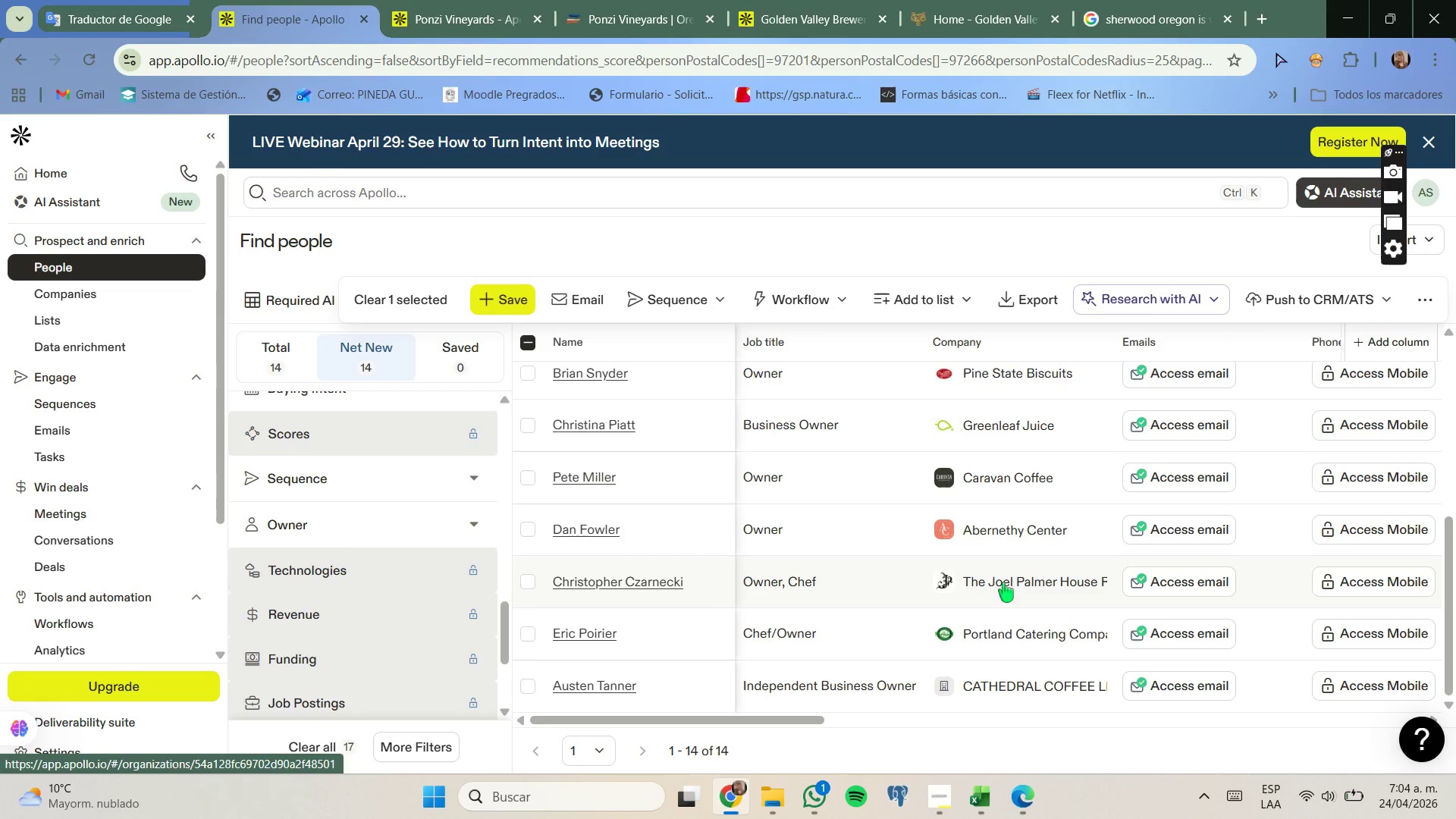 
right_click([1004, 582])
 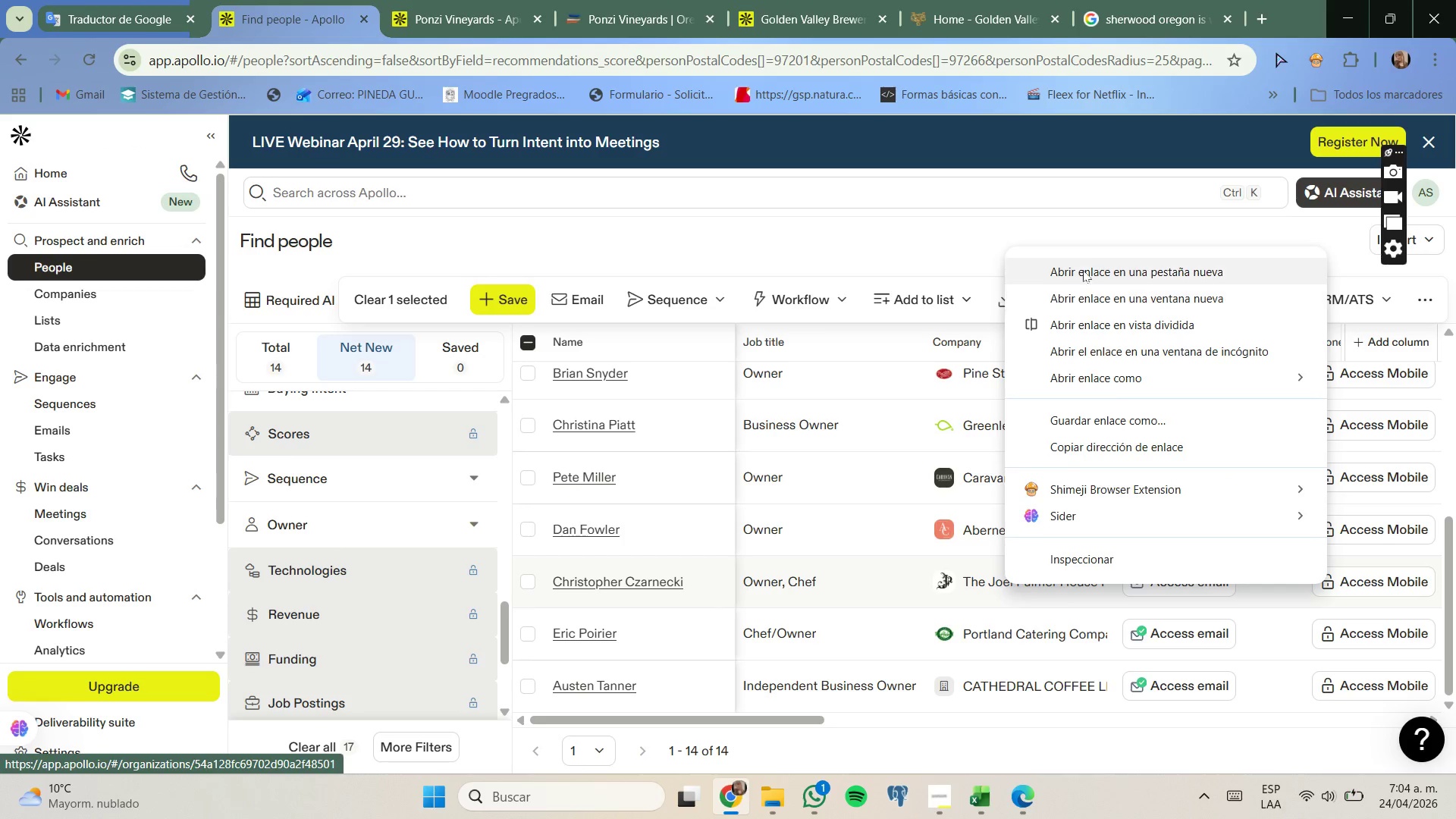 
left_click([1086, 273])
 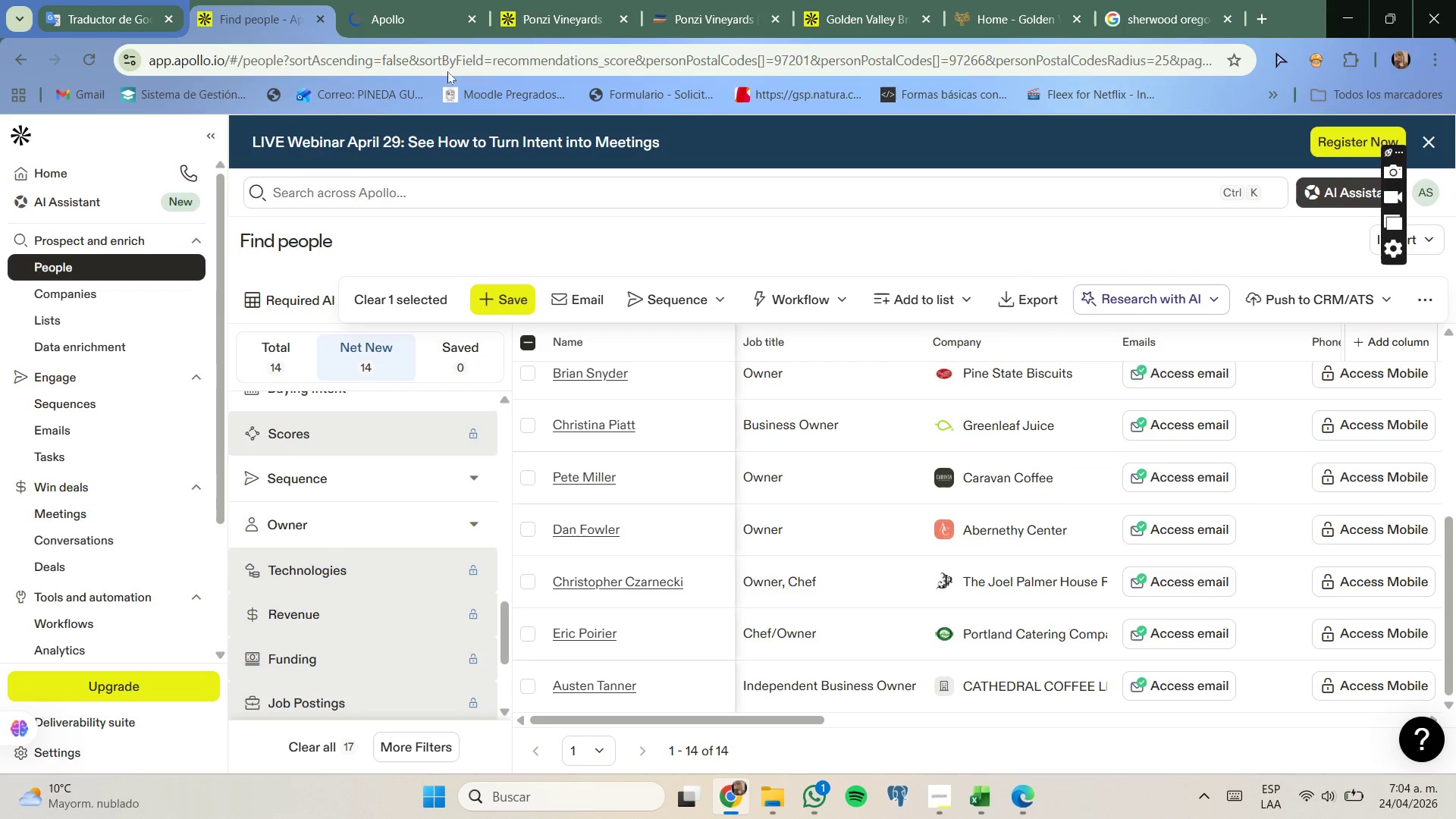 
left_click([365, 0])
 